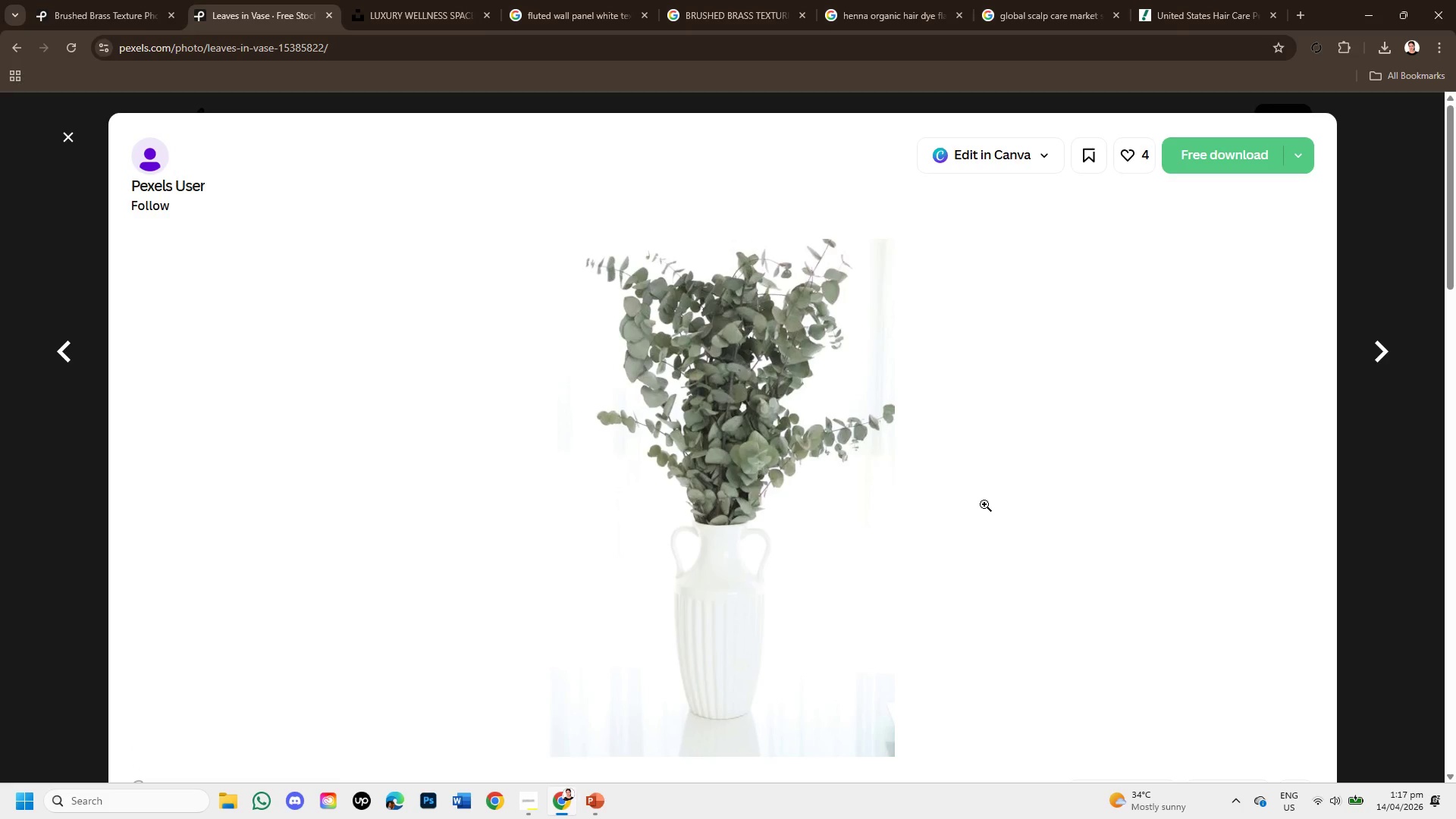 
scroll: coordinate [927, 542], scroll_direction: down, amount: 4.0
 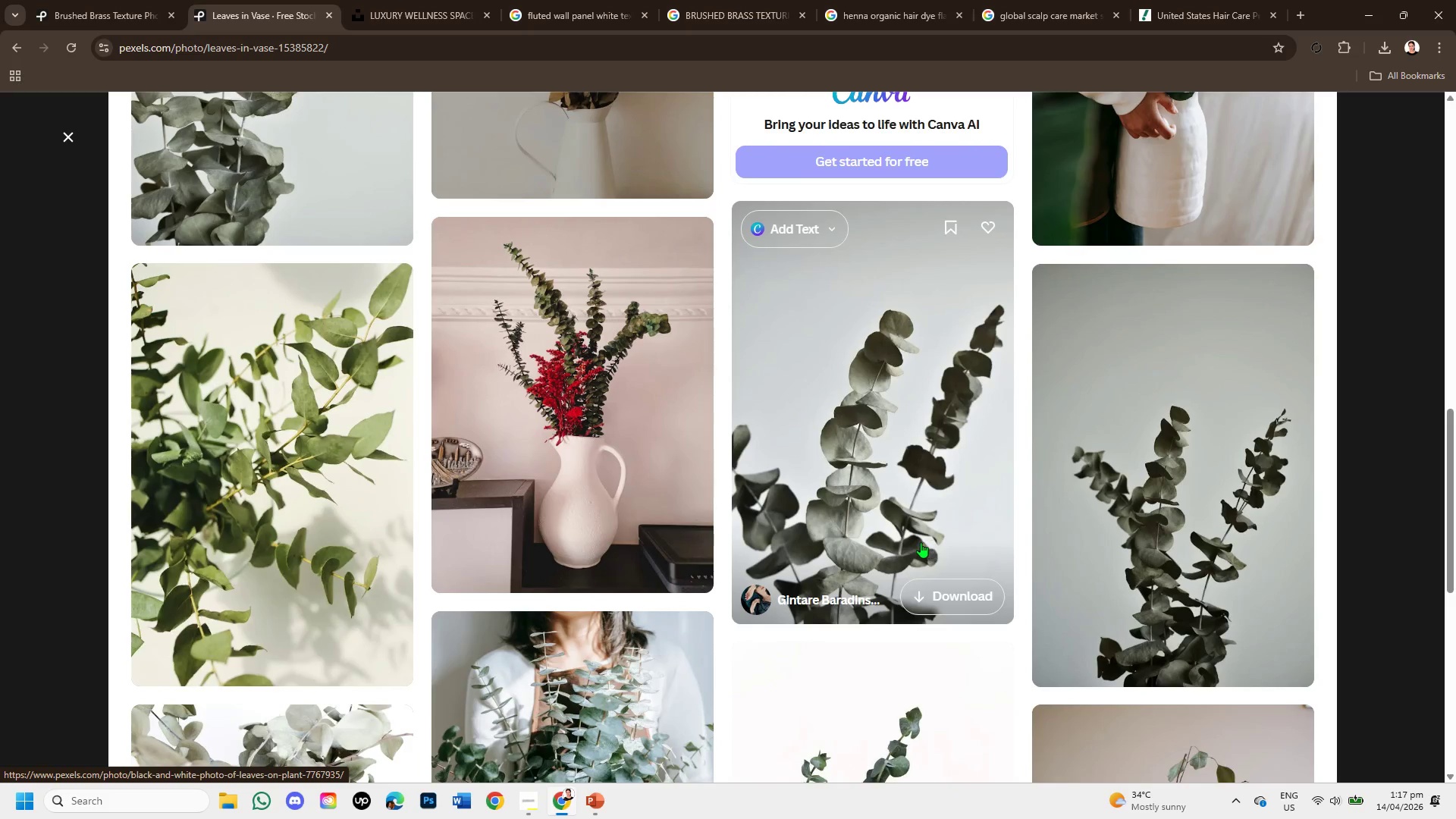 
scroll: coordinate [823, 418], scroll_direction: up, amount: 6.0
 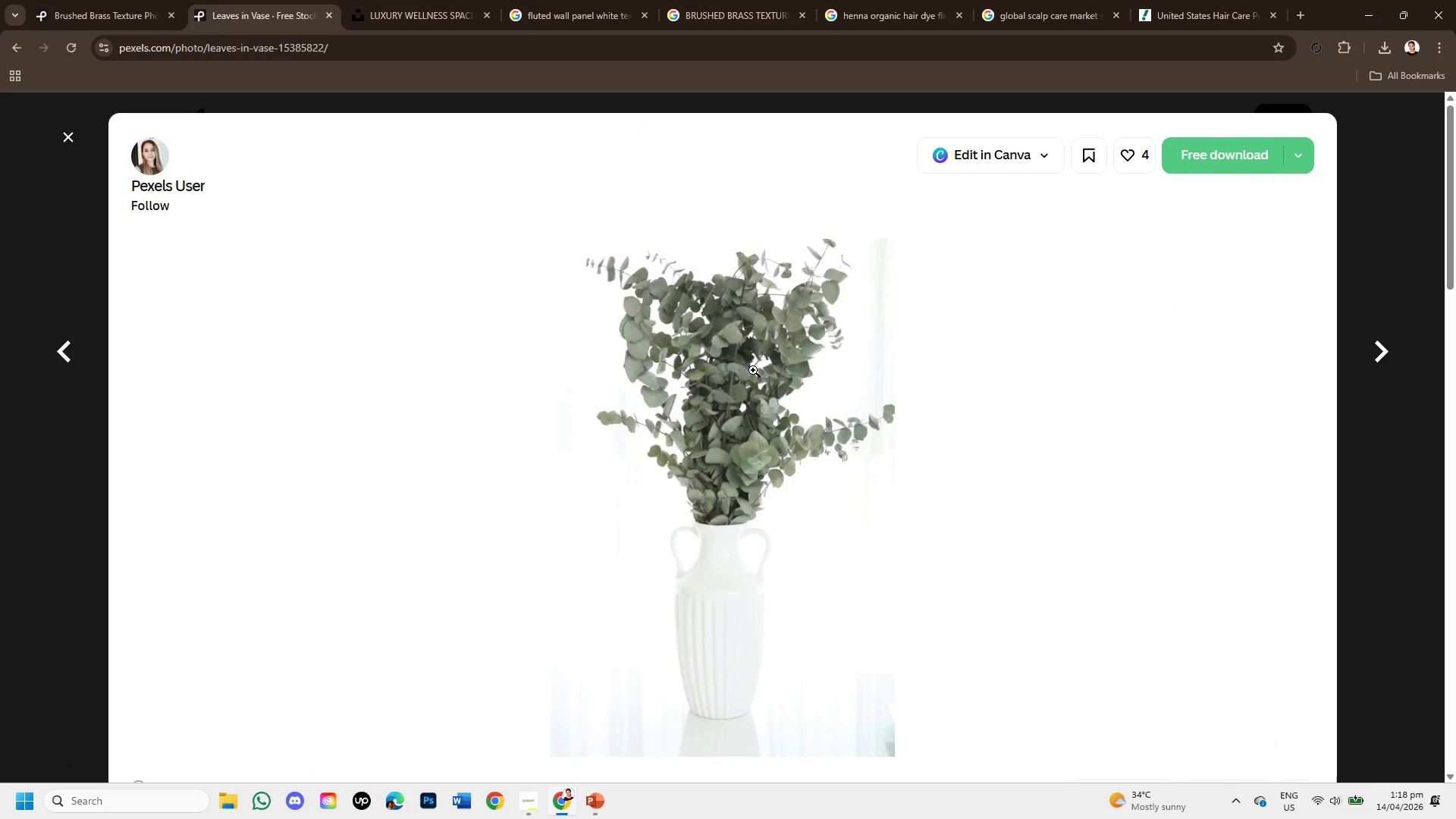 
right_click([753, 370])
 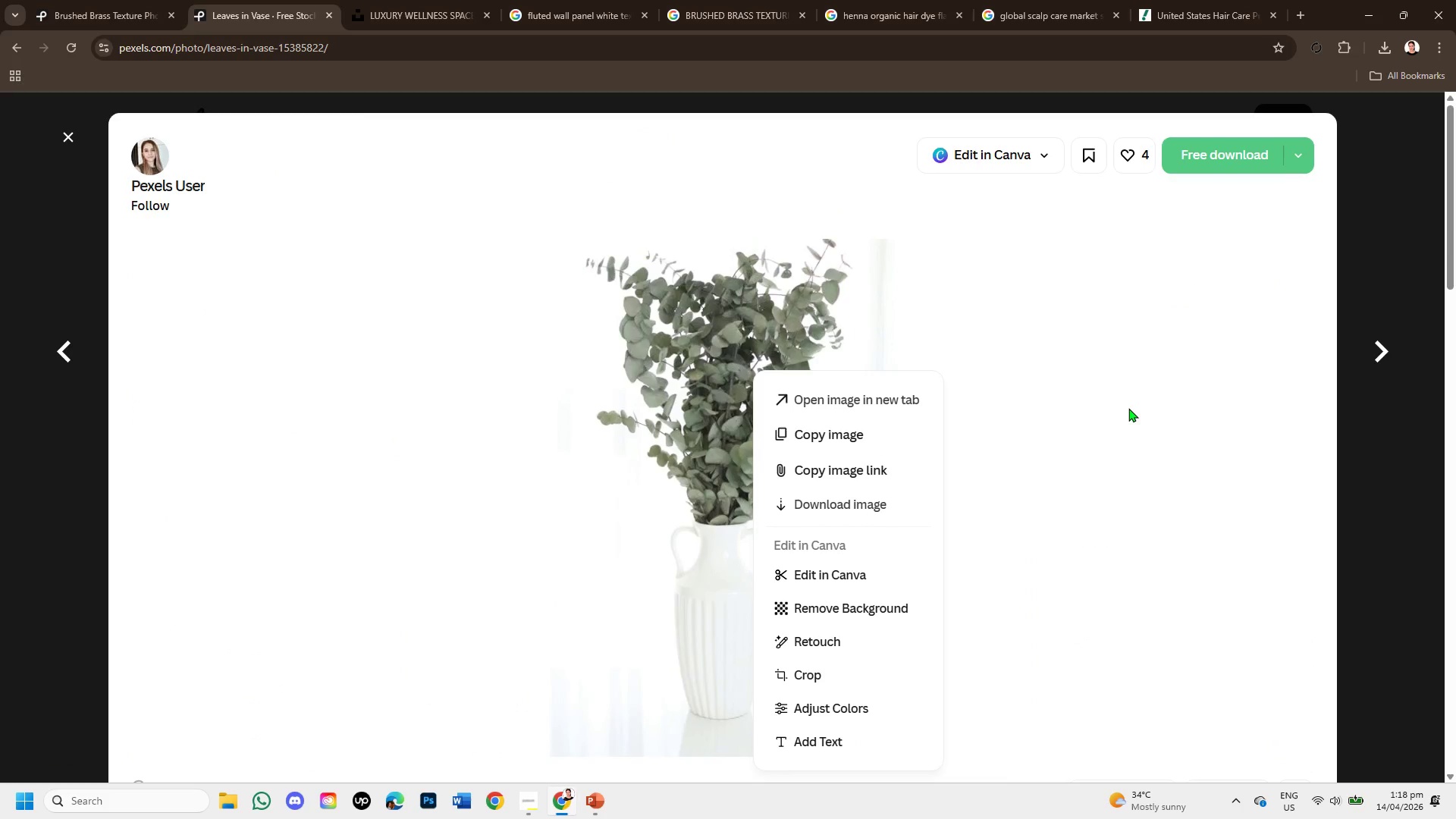 
left_click([1132, 400])
 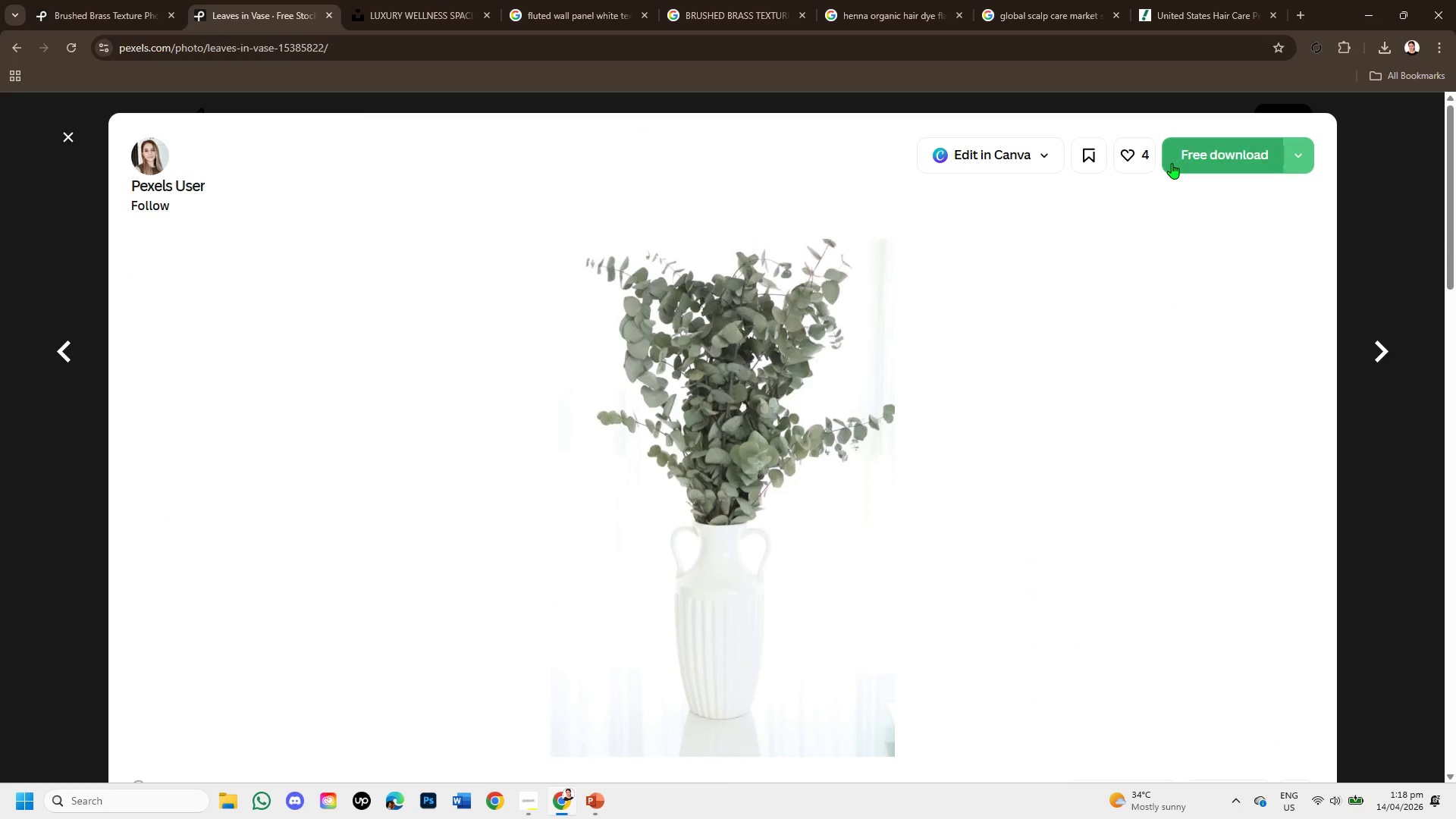 
left_click([1173, 162])
 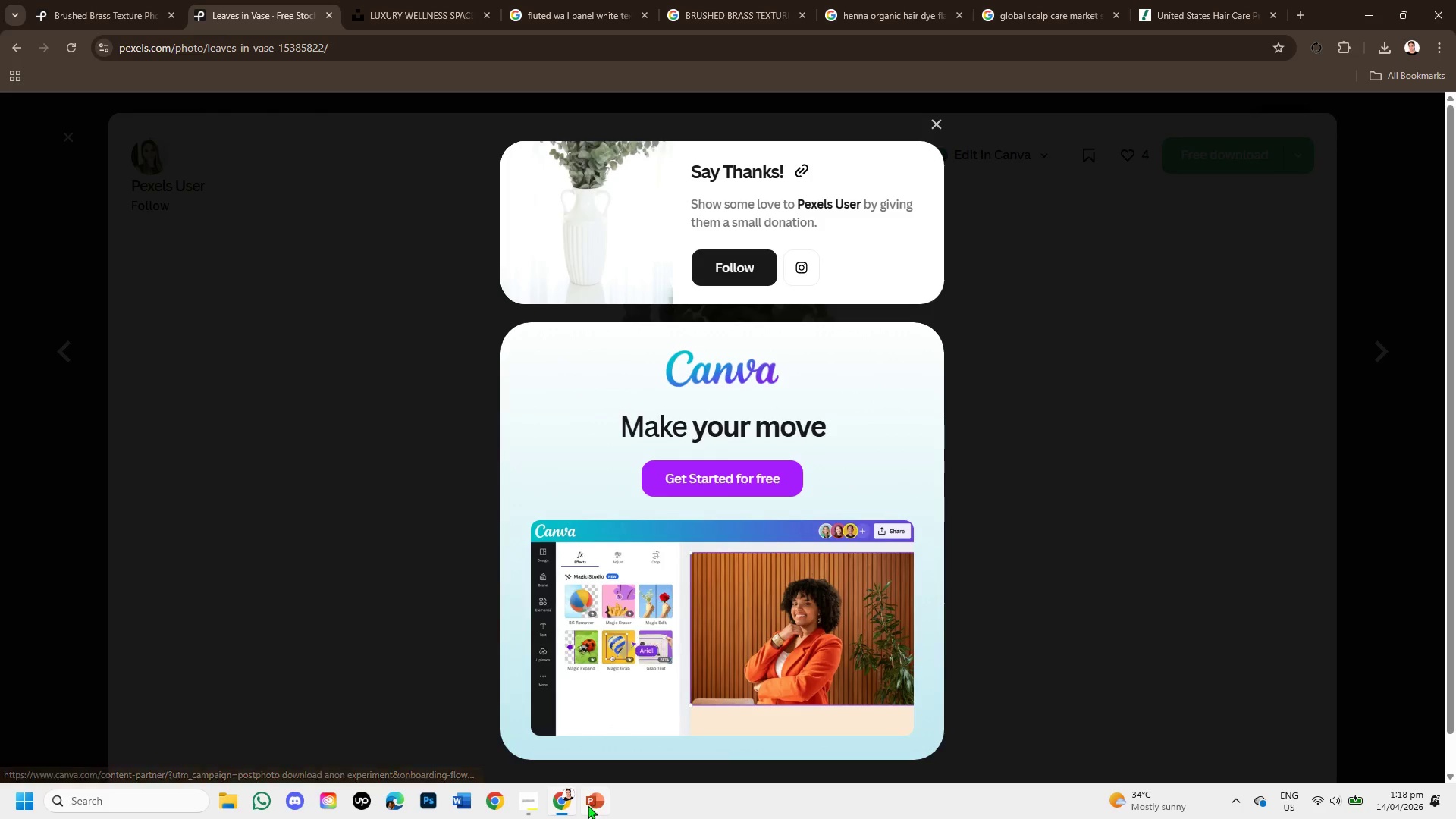 
left_click([592, 801])
 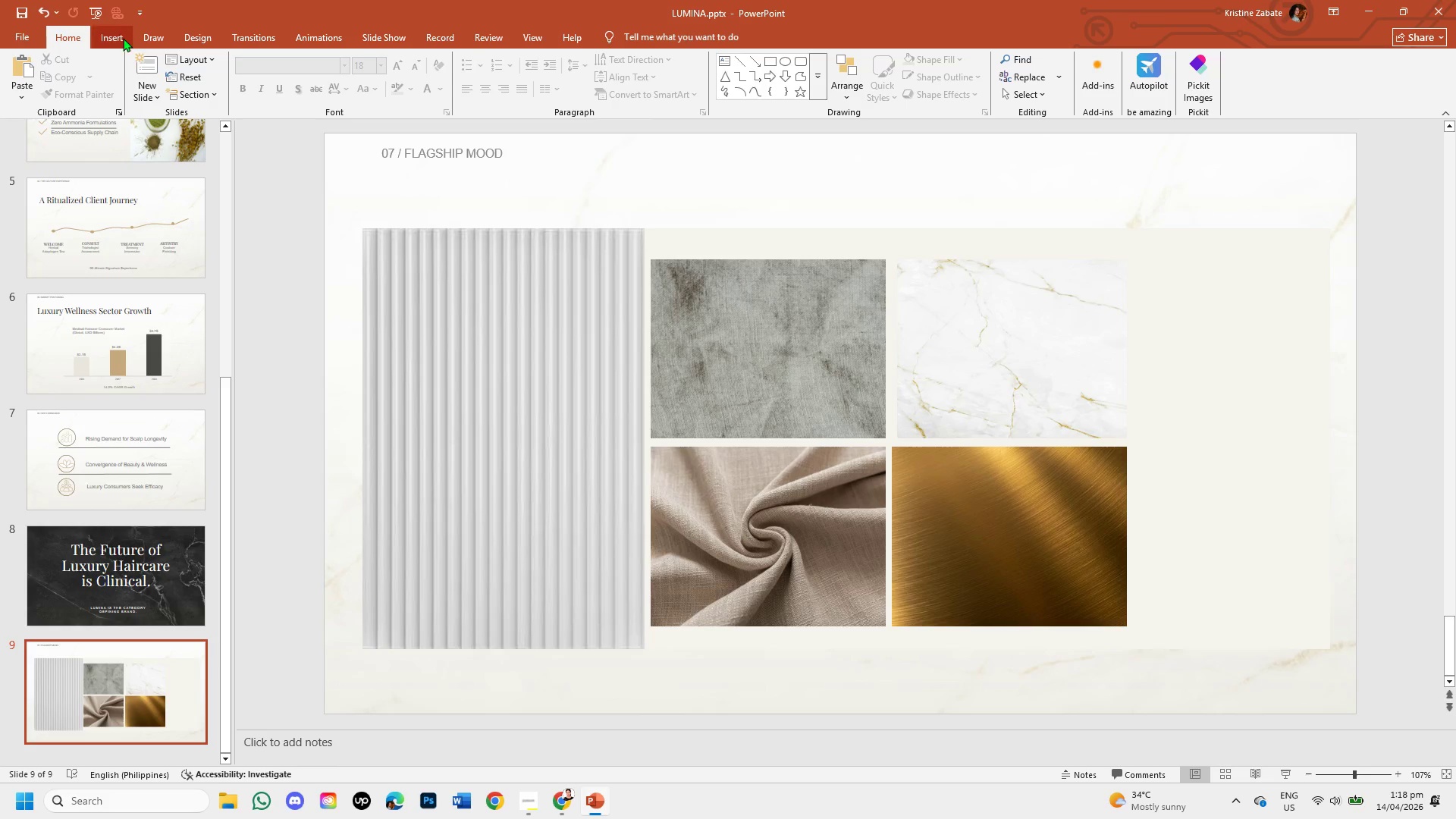 
left_click([118, 34])
 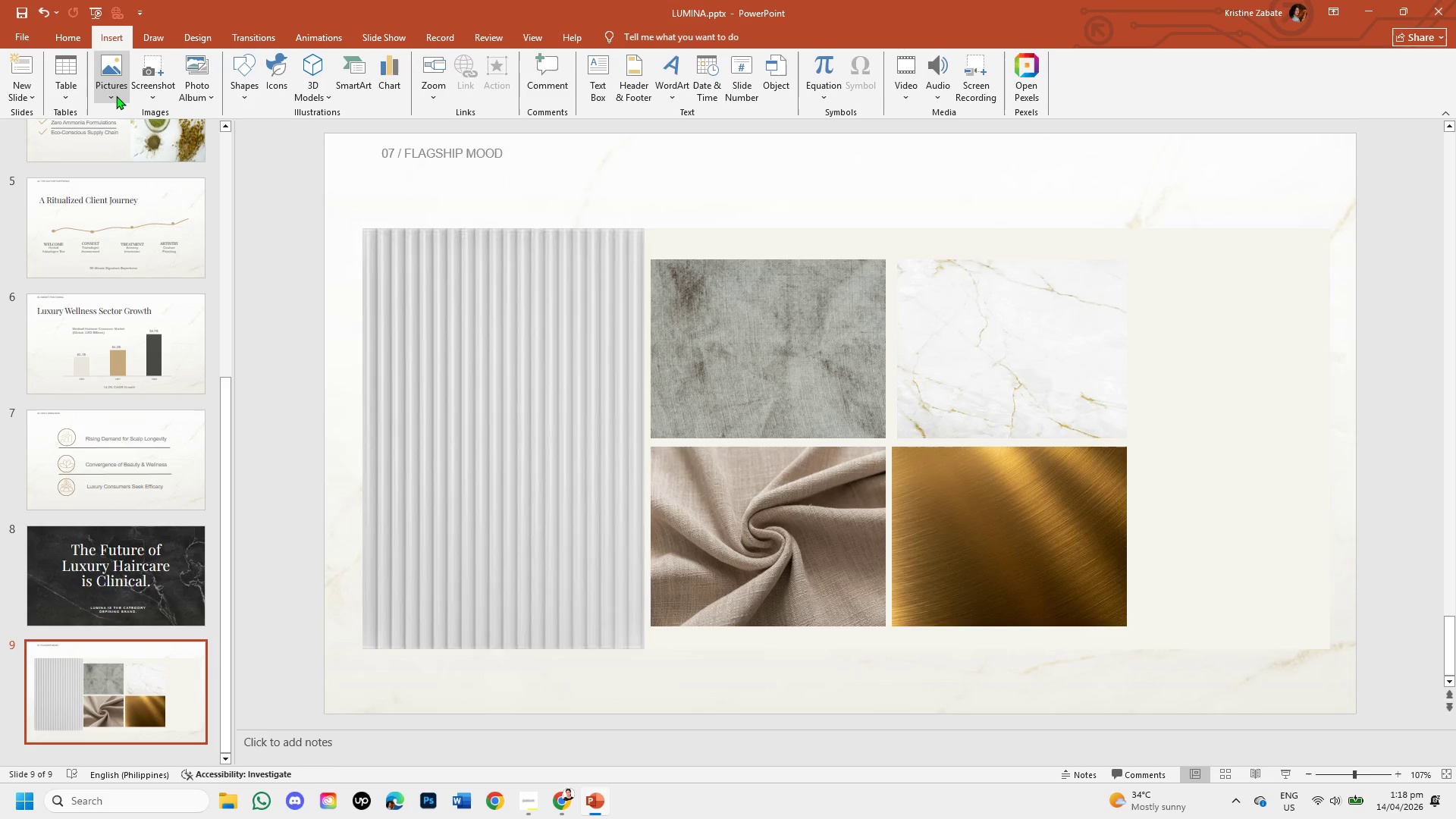 
left_click([116, 96])
 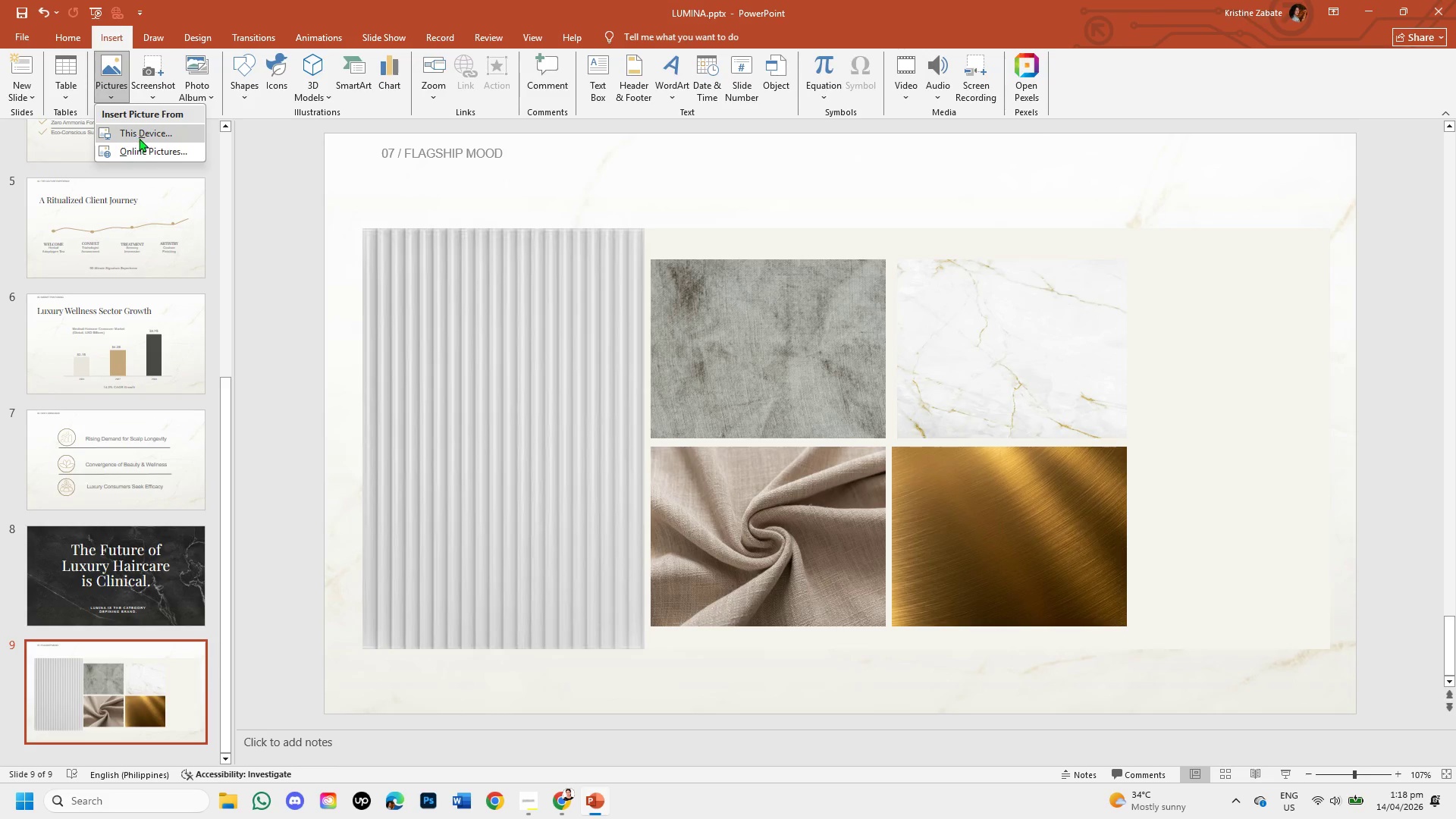 
left_click([139, 131])
 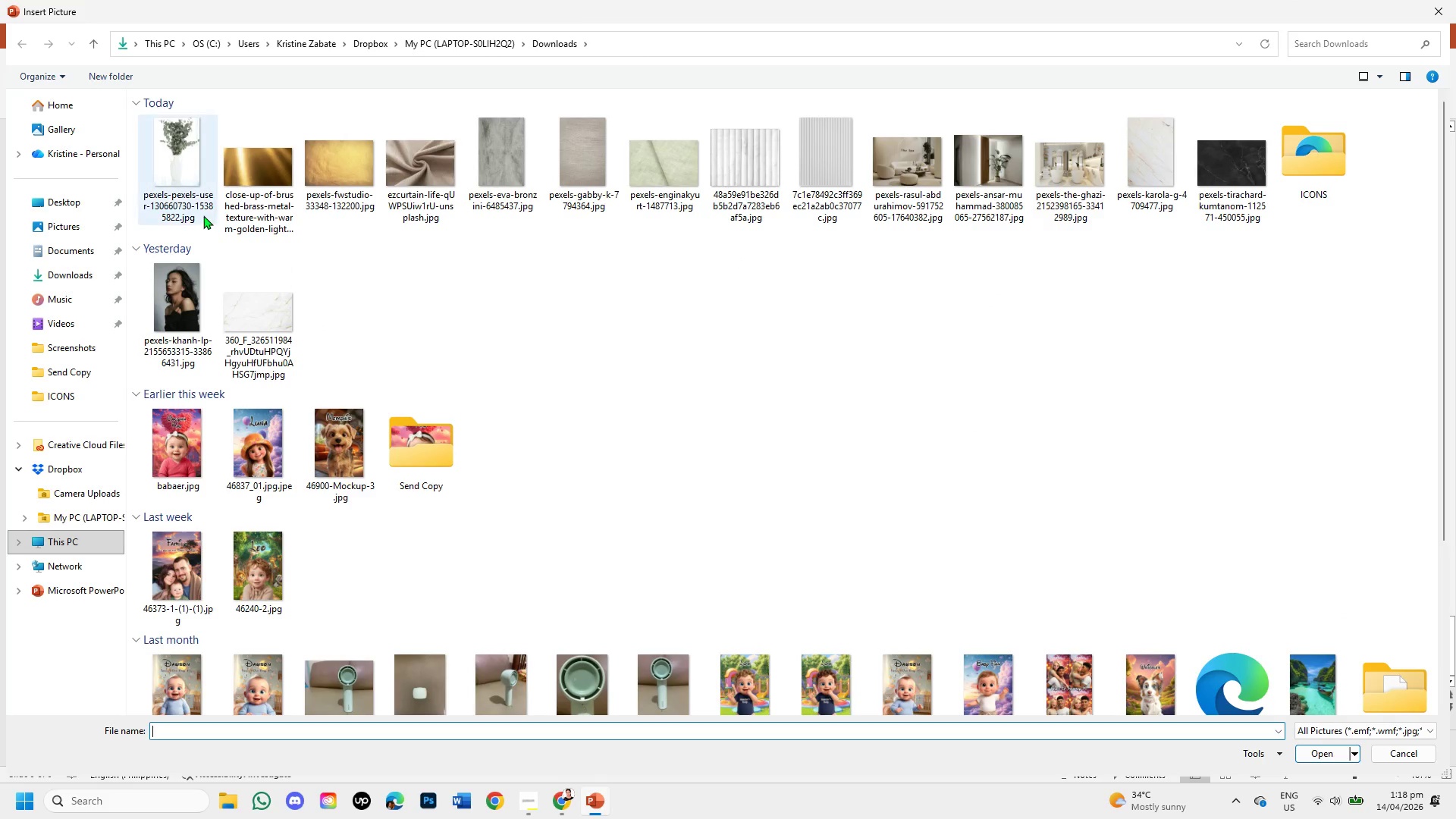 
double_click([184, 183])
 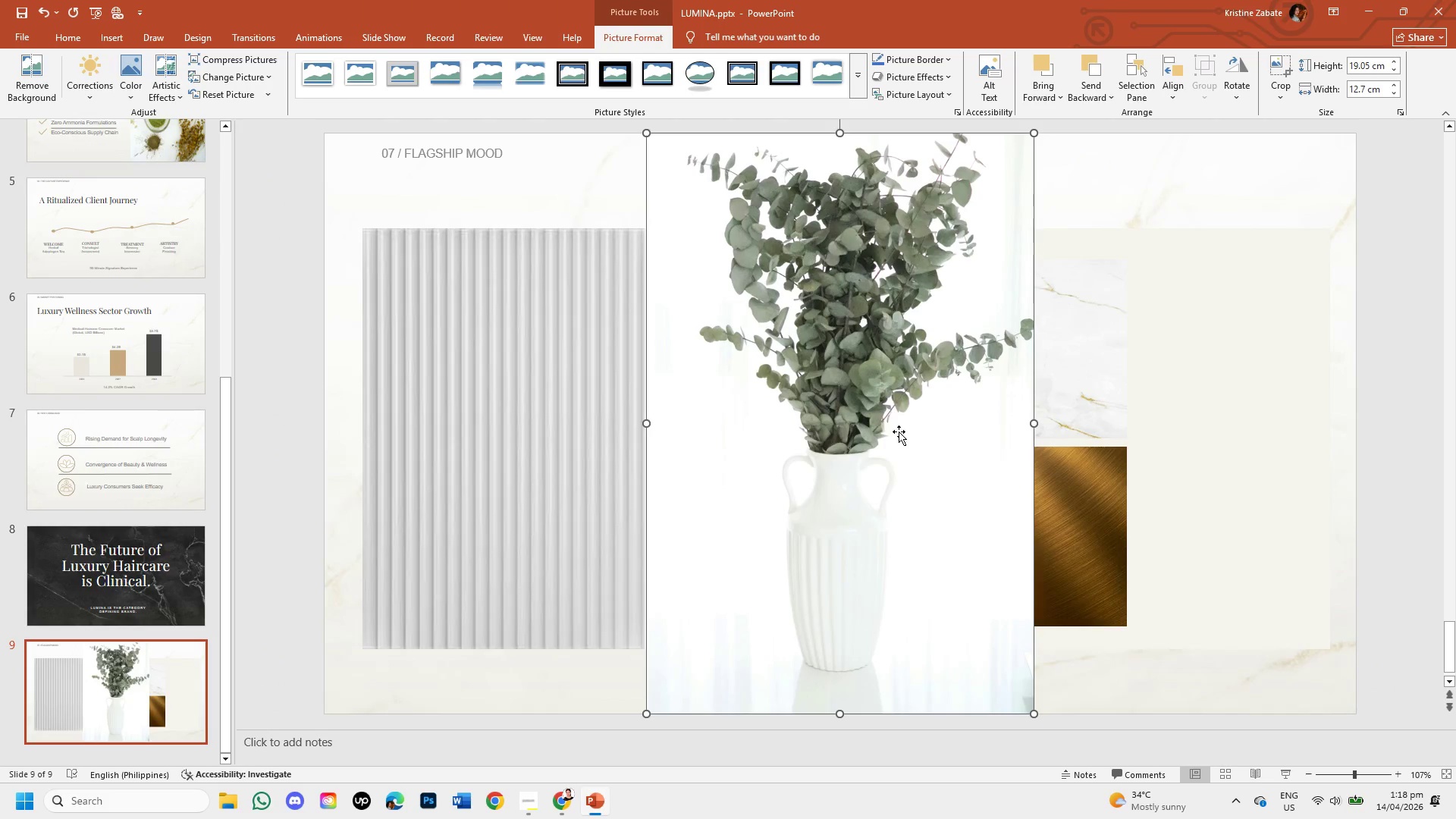 
left_click_drag(start_coordinate=[883, 431], to_coordinate=[1221, 409])
 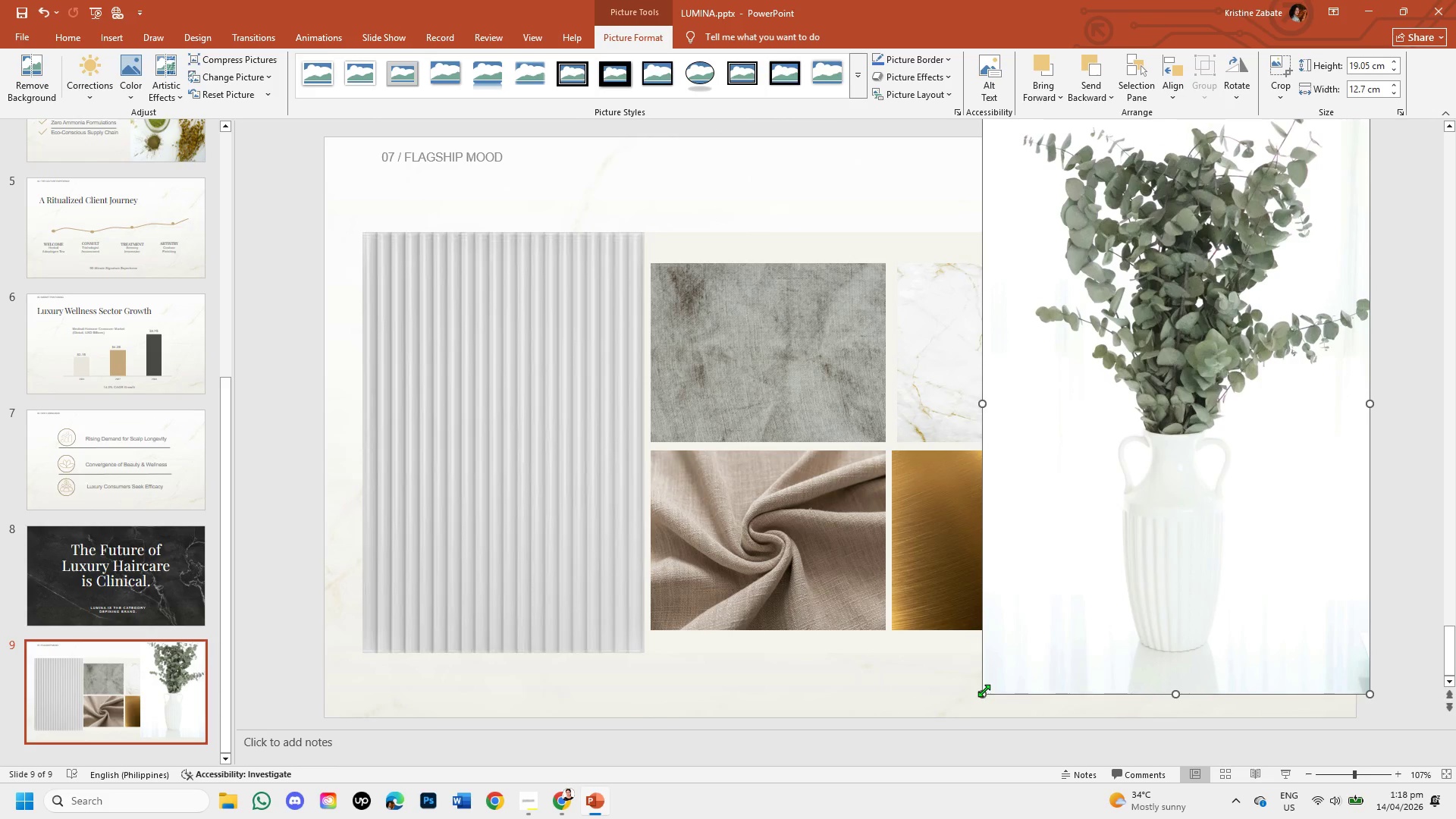 
left_click_drag(start_coordinate=[984, 690], to_coordinate=[1210, 370])
 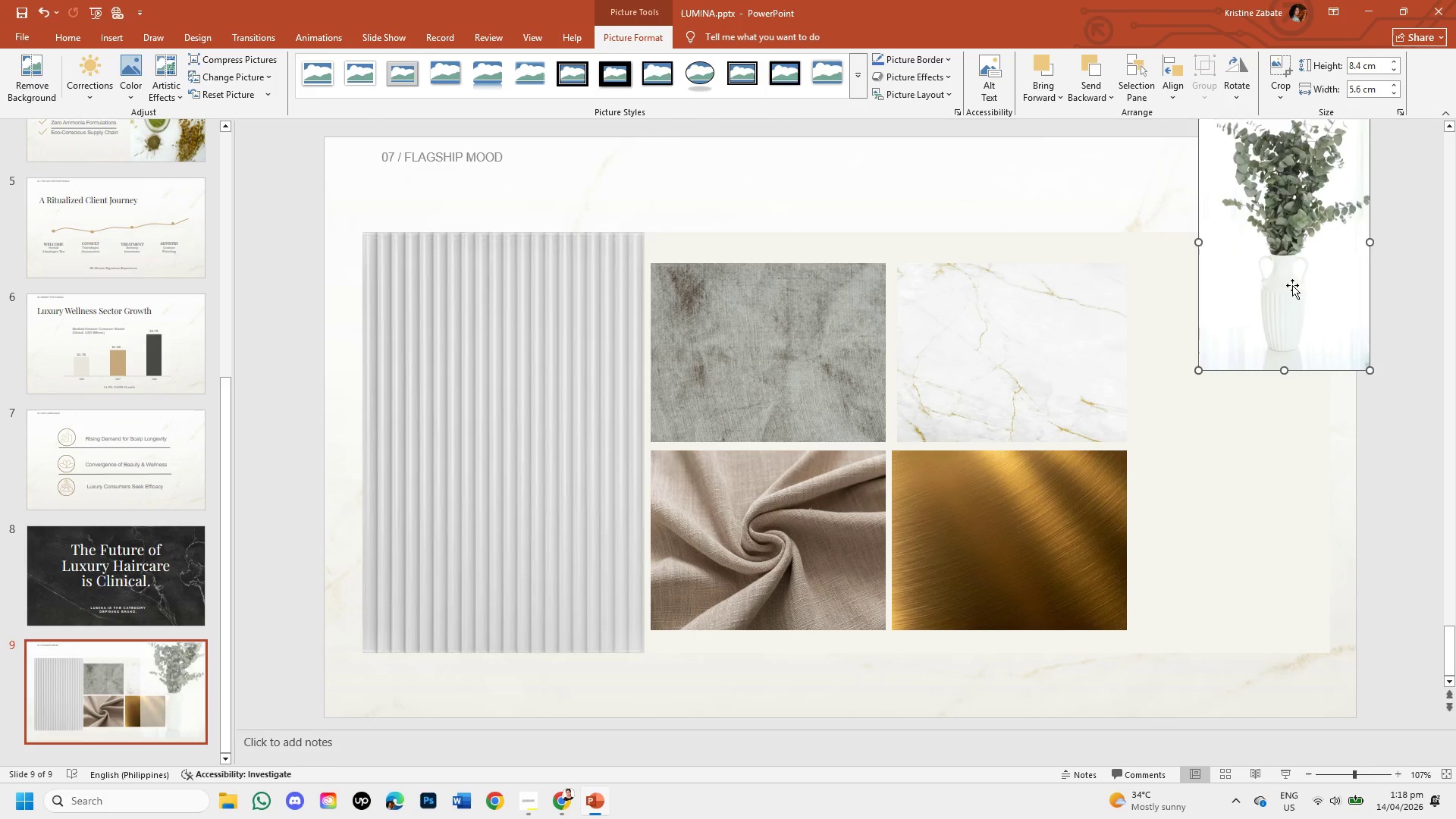 
left_click_drag(start_coordinate=[1292, 285], to_coordinate=[1249, 409])
 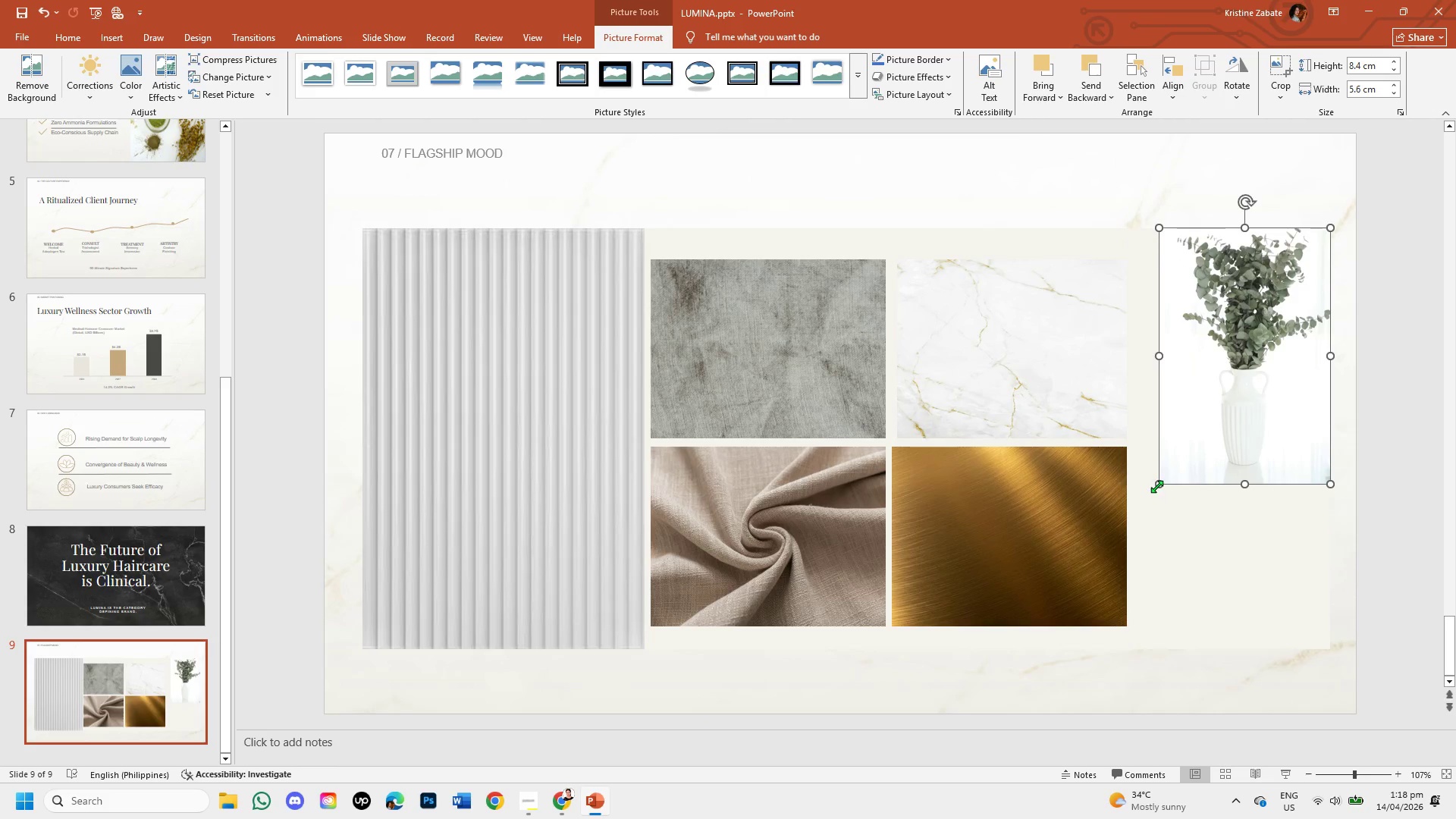 
left_click_drag(start_coordinate=[1157, 485], to_coordinate=[1178, 510])
 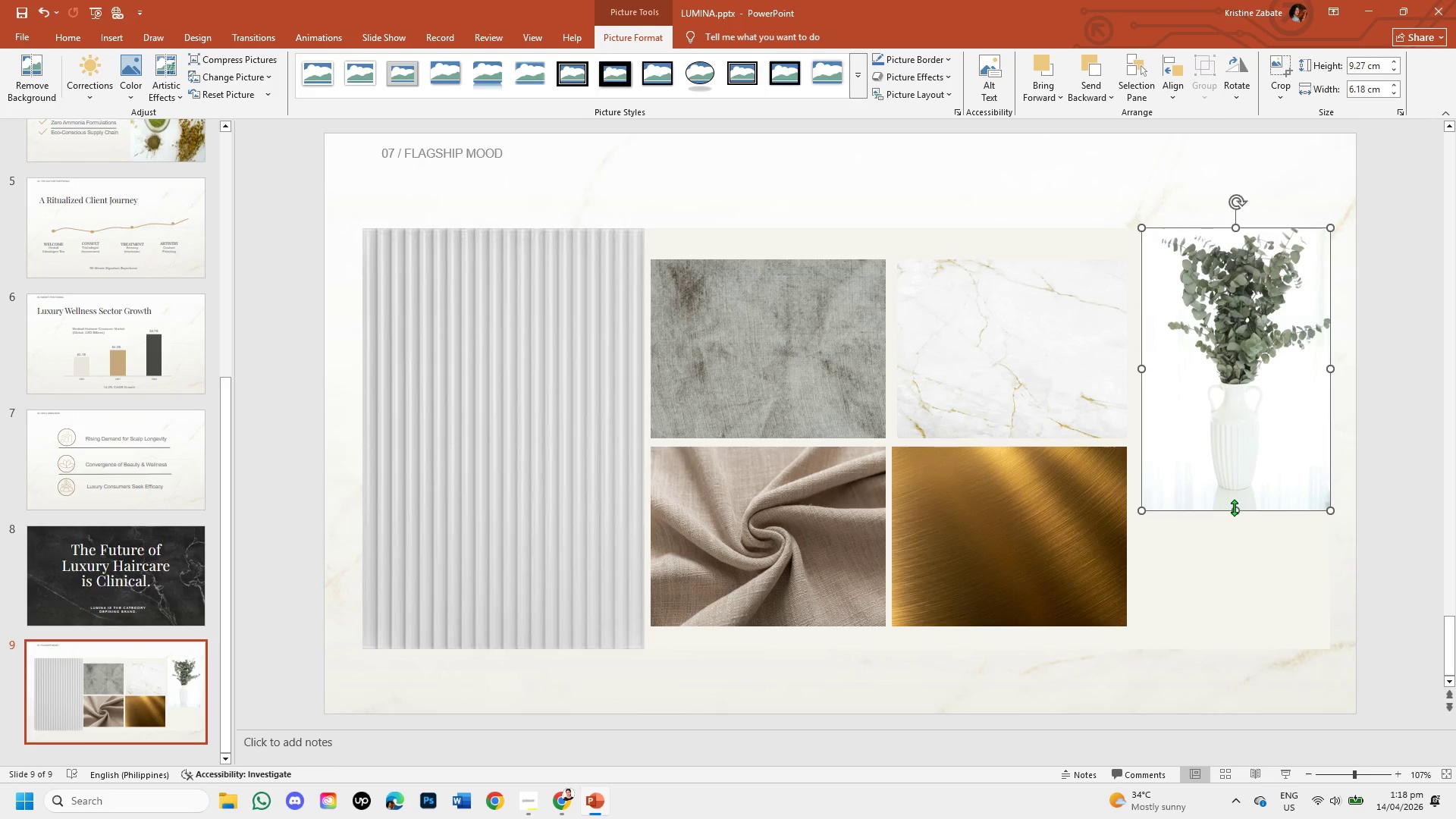 
left_click_drag(start_coordinate=[1235, 507], to_coordinate=[1227, 441])
 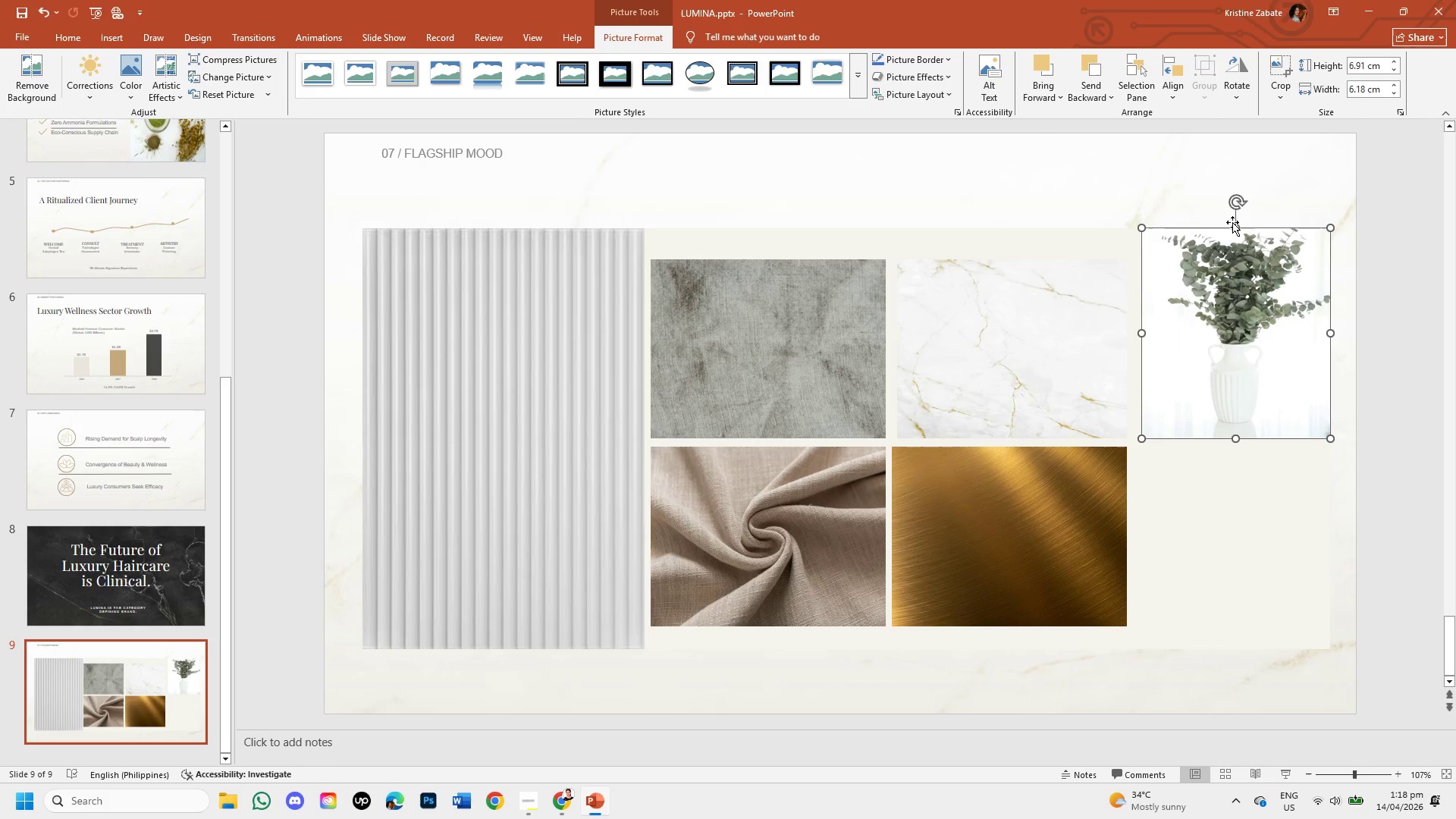 
left_click_drag(start_coordinate=[1234, 223], to_coordinate=[1240, 259])
 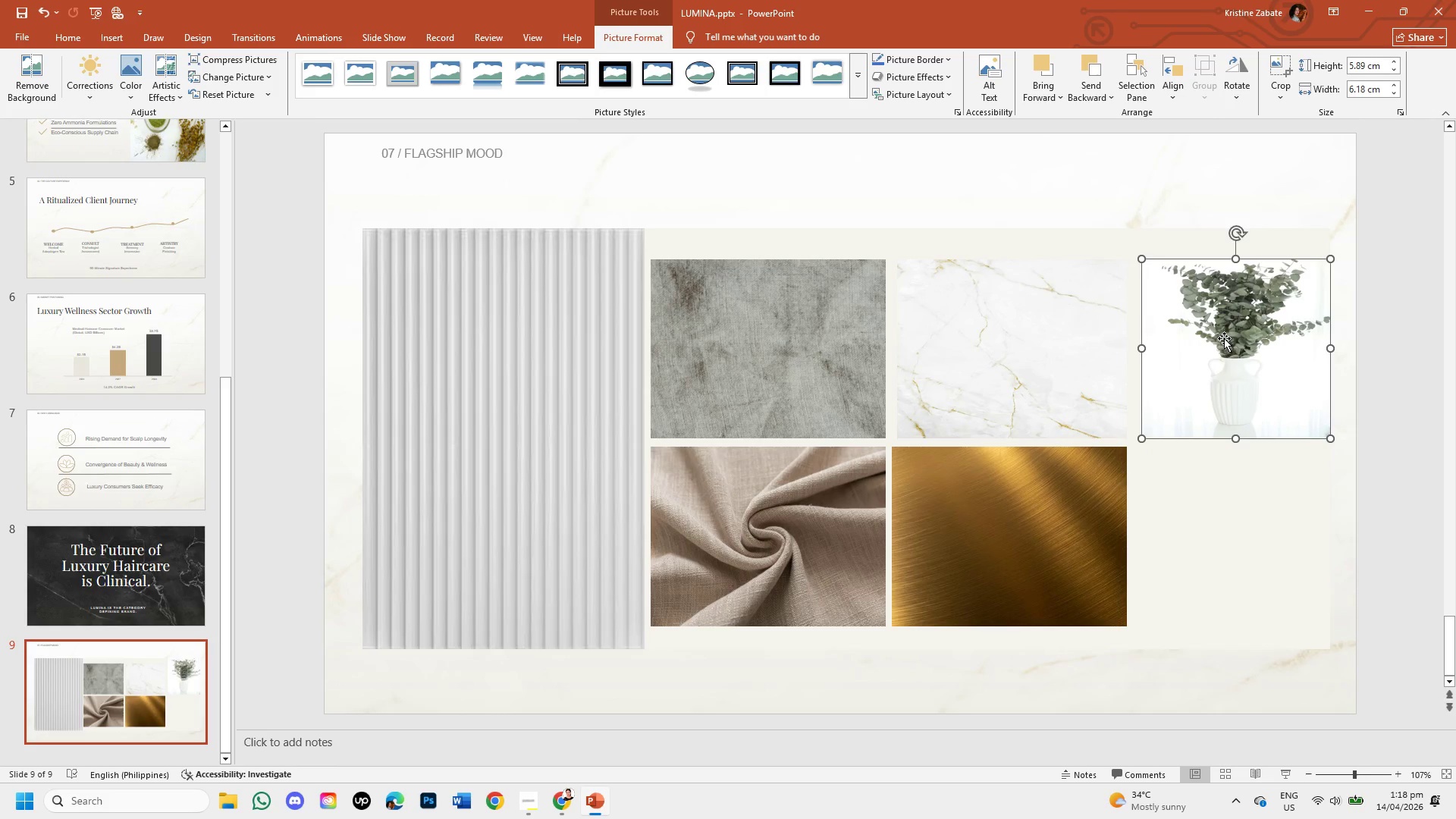 
left_click_drag(start_coordinate=[1224, 338], to_coordinate=[1228, 527])
 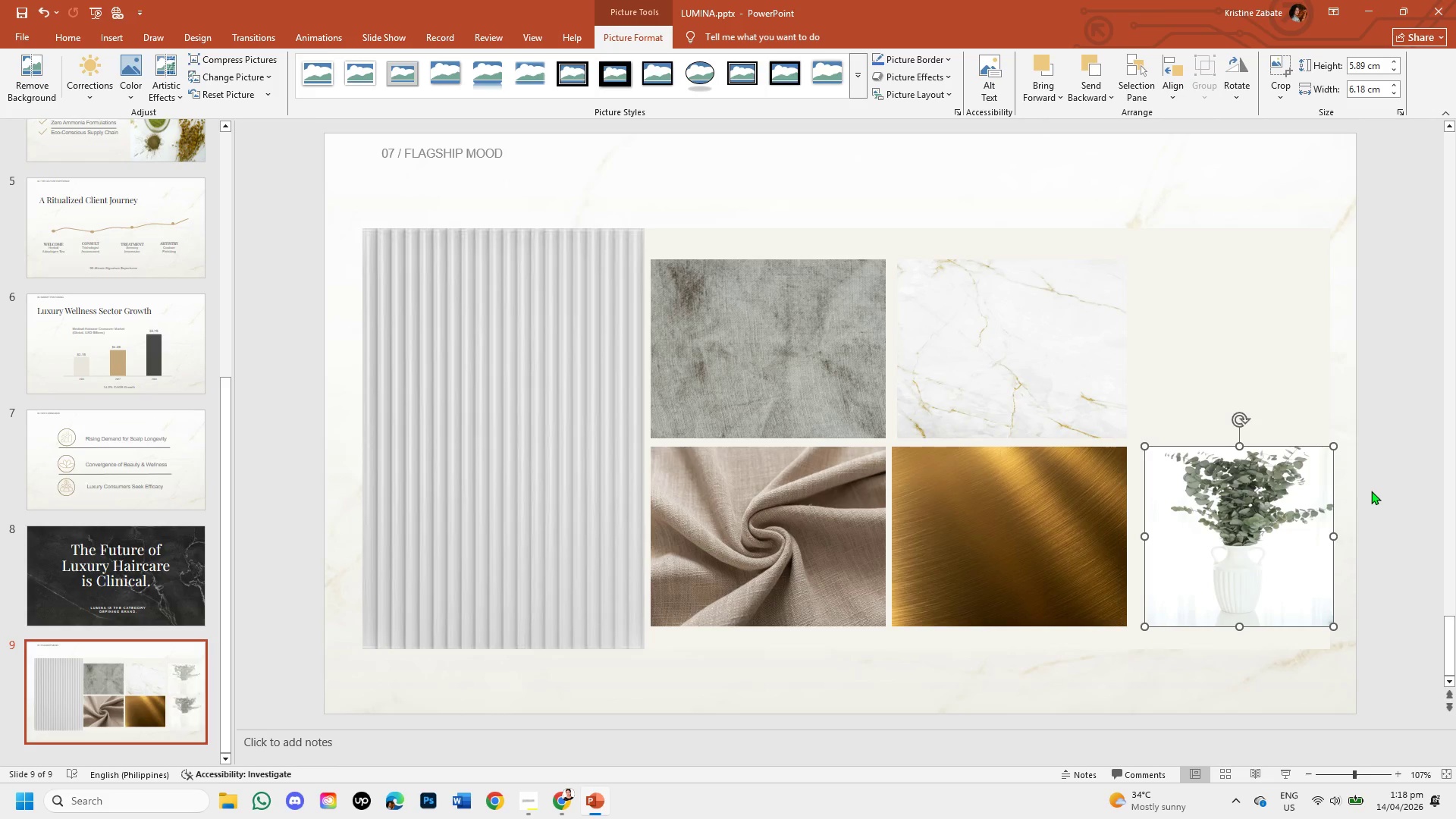 
left_click([1371, 491])
 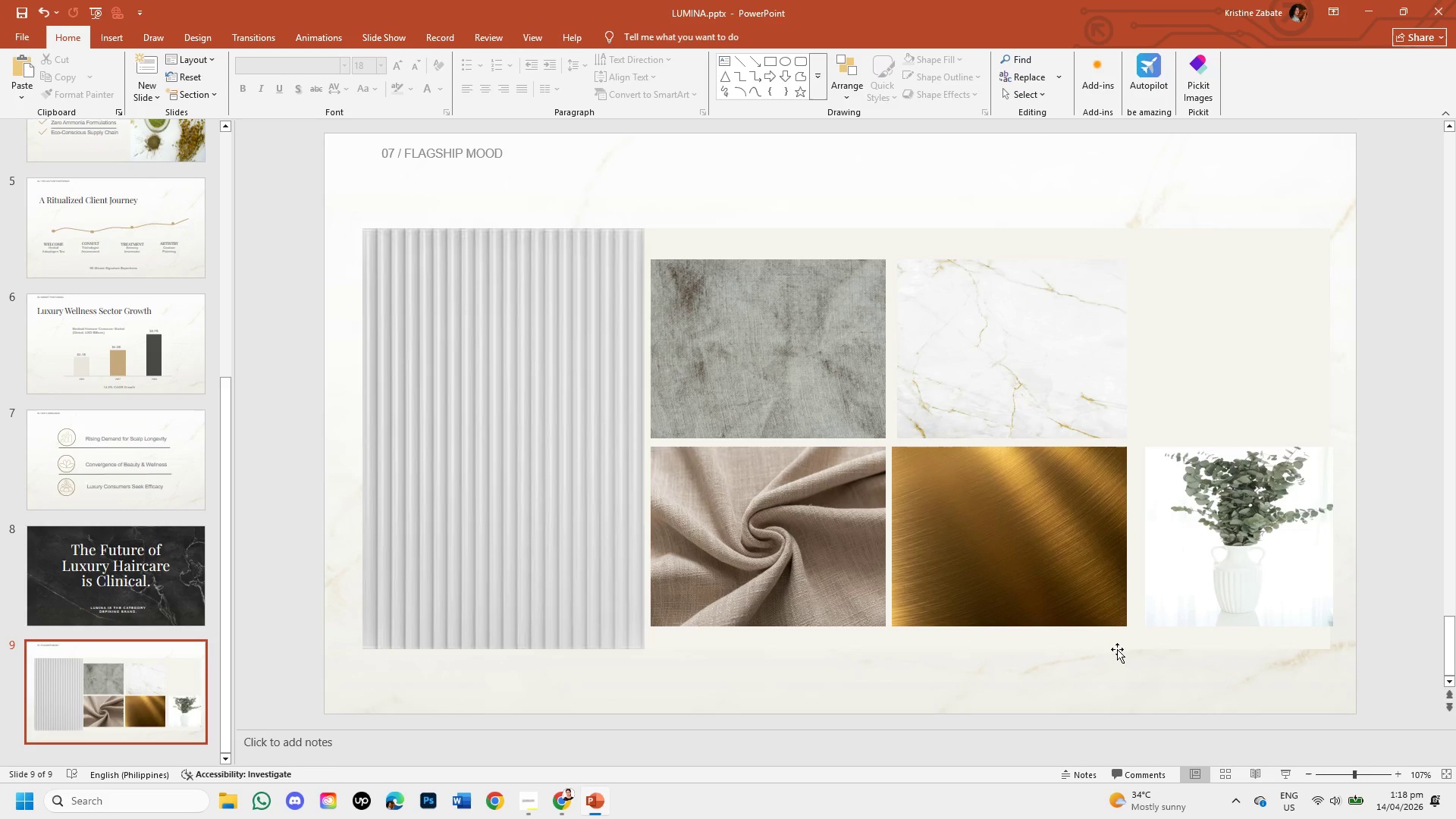 
left_click([1212, 560])
 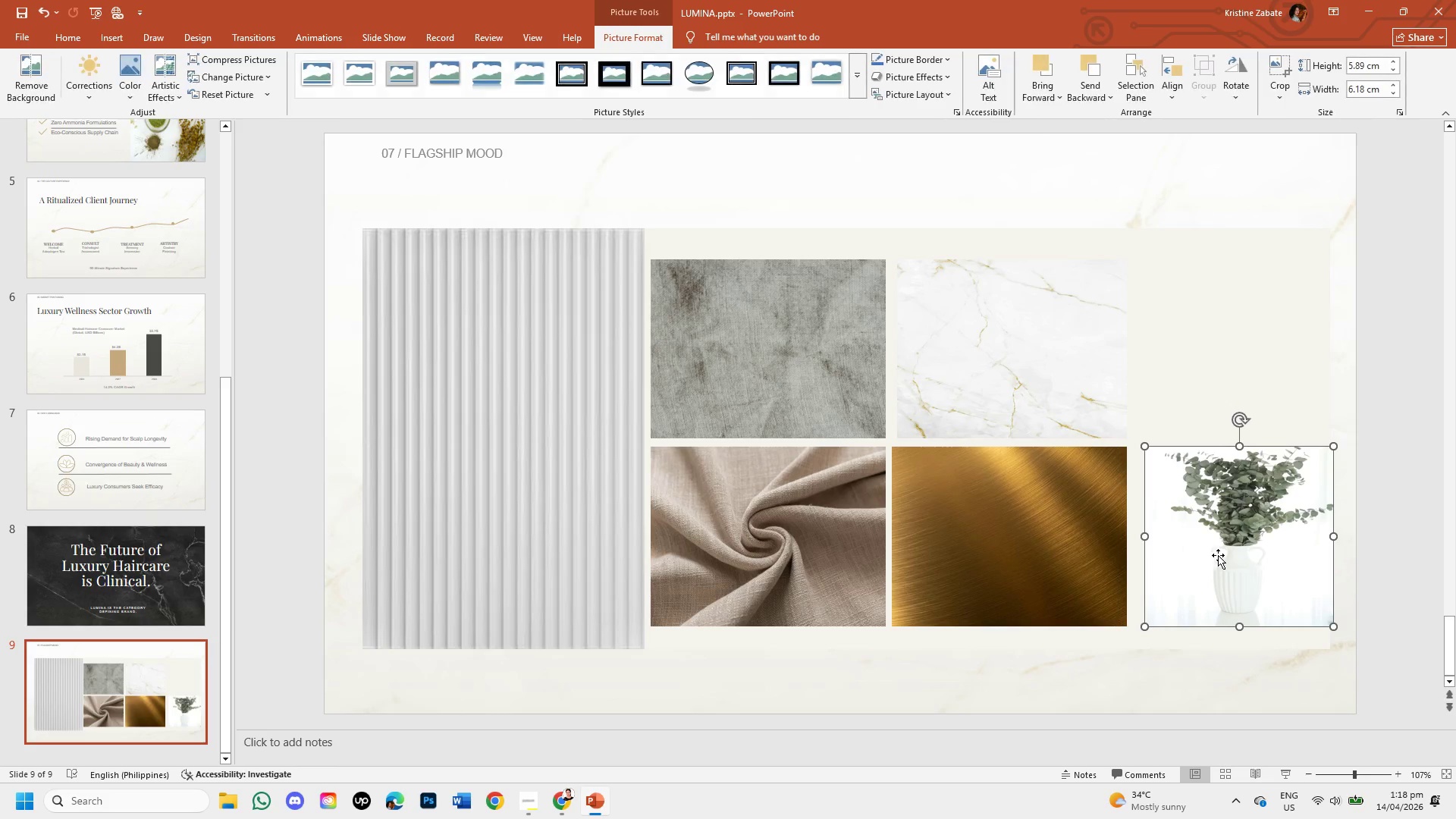 
left_click_drag(start_coordinate=[1218, 555], to_coordinate=[1213, 555])
 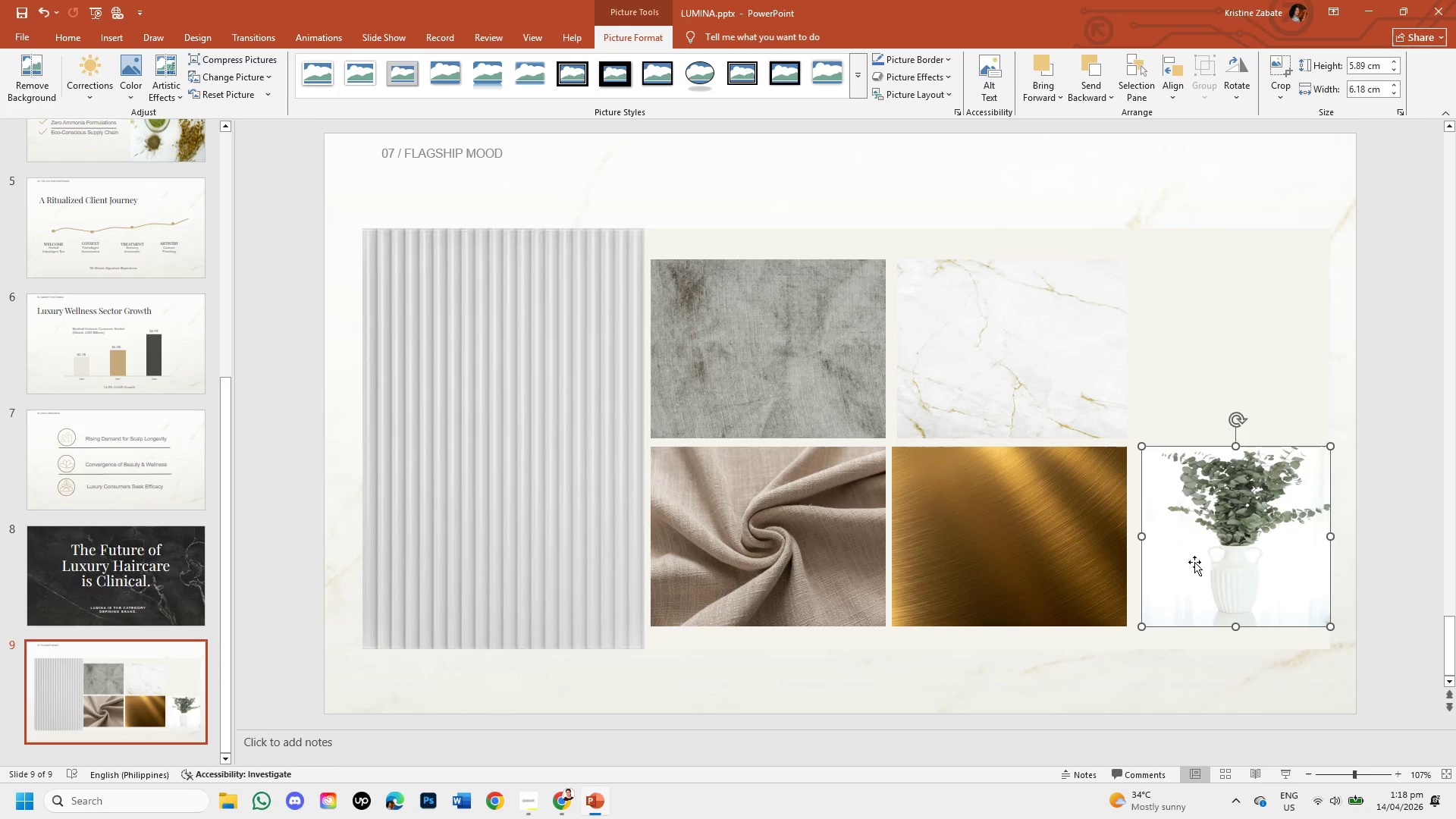 
left_click([680, 566])
 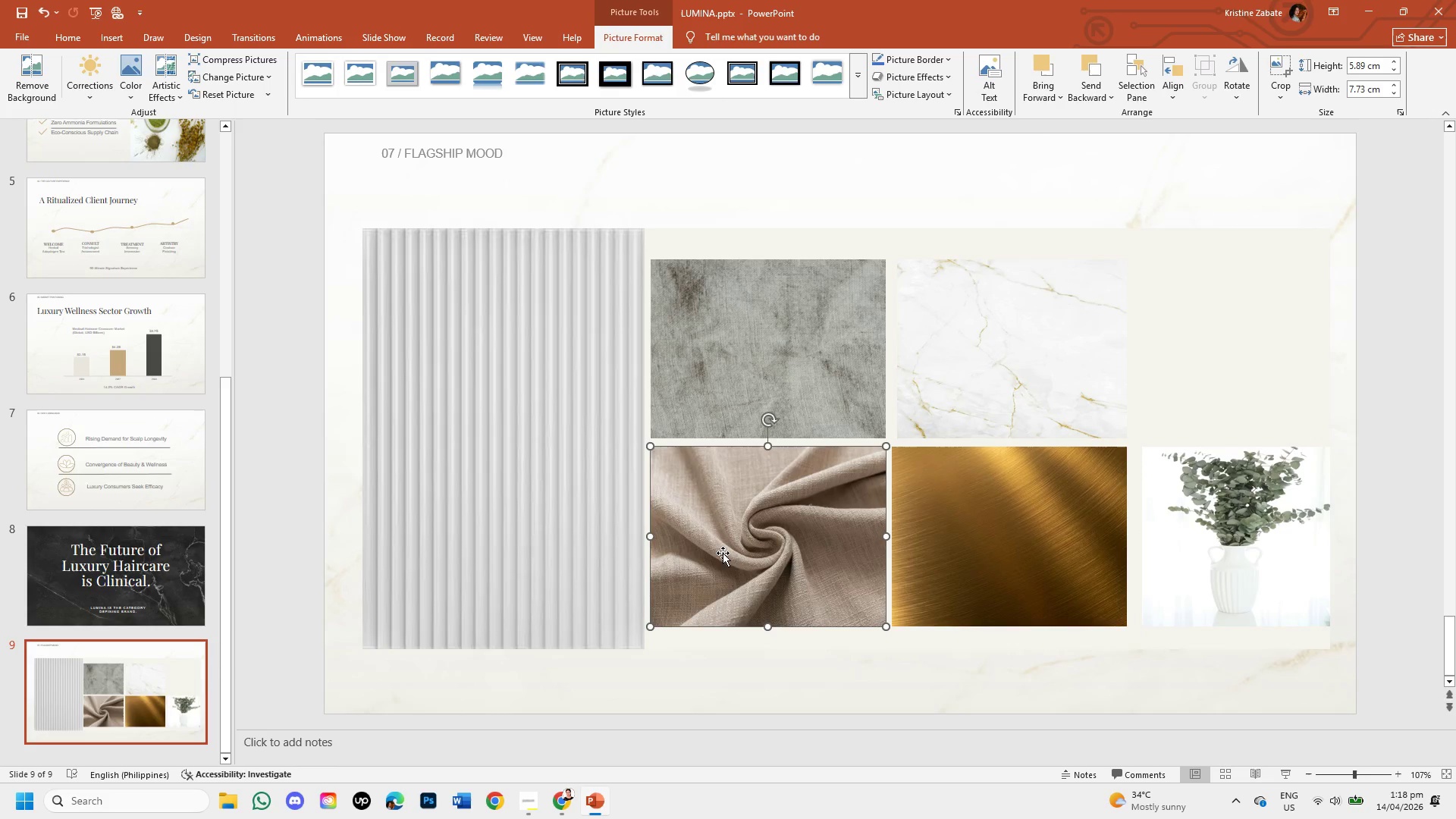 
left_click_drag(start_coordinate=[723, 553], to_coordinate=[667, 560])
 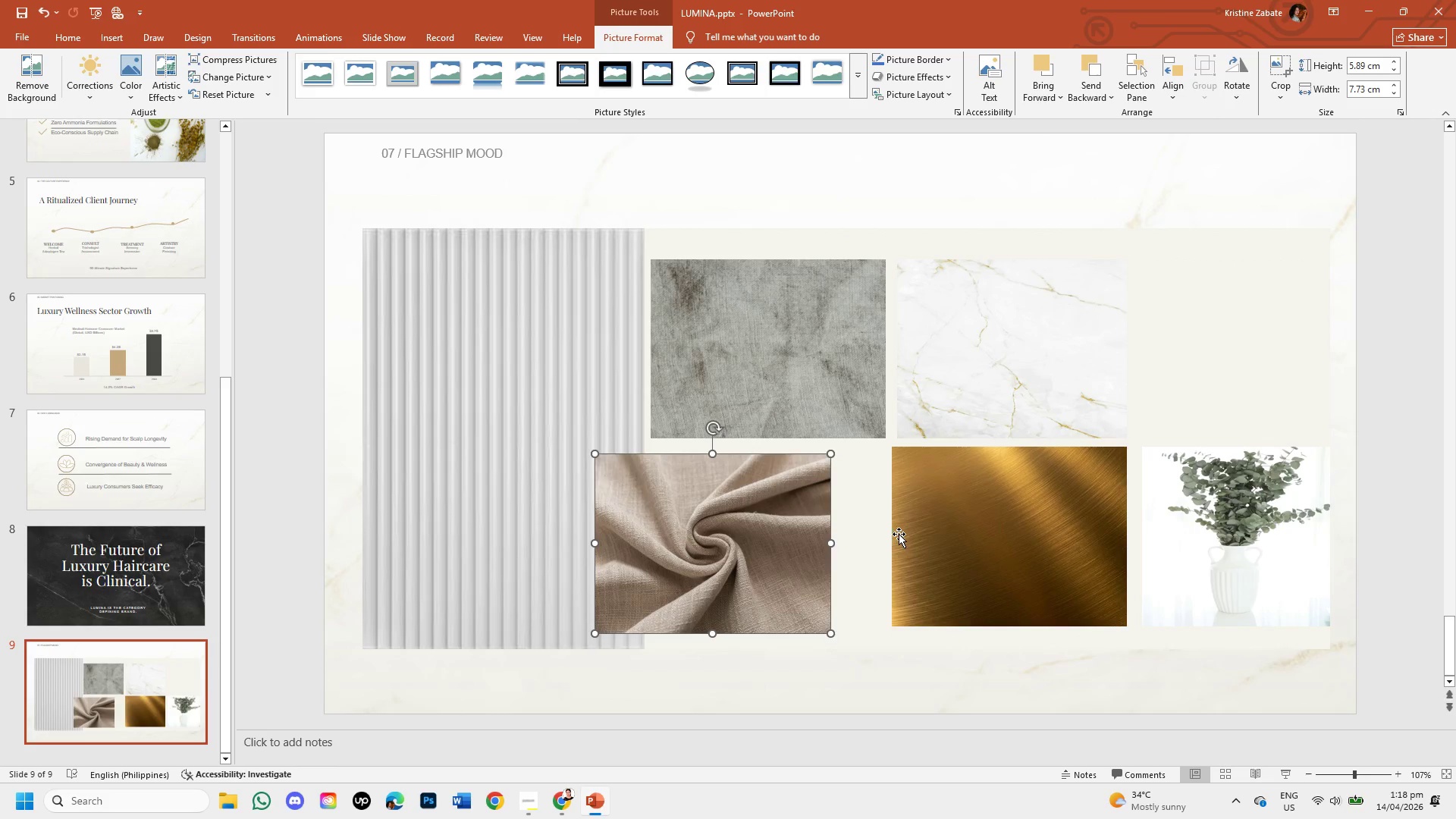 
left_click([899, 534])
 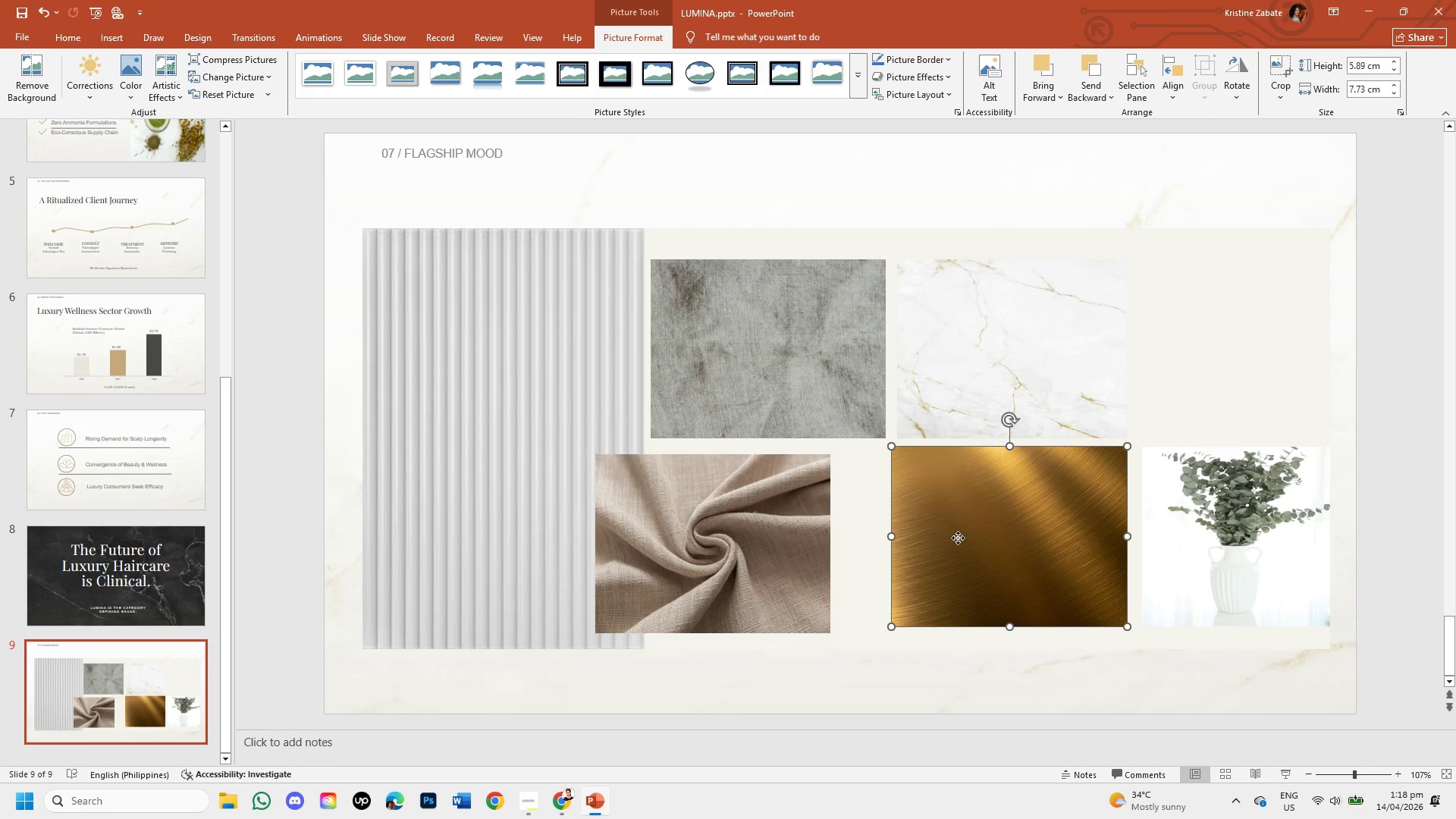 
left_click_drag(start_coordinate=[958, 538], to_coordinate=[905, 551])
 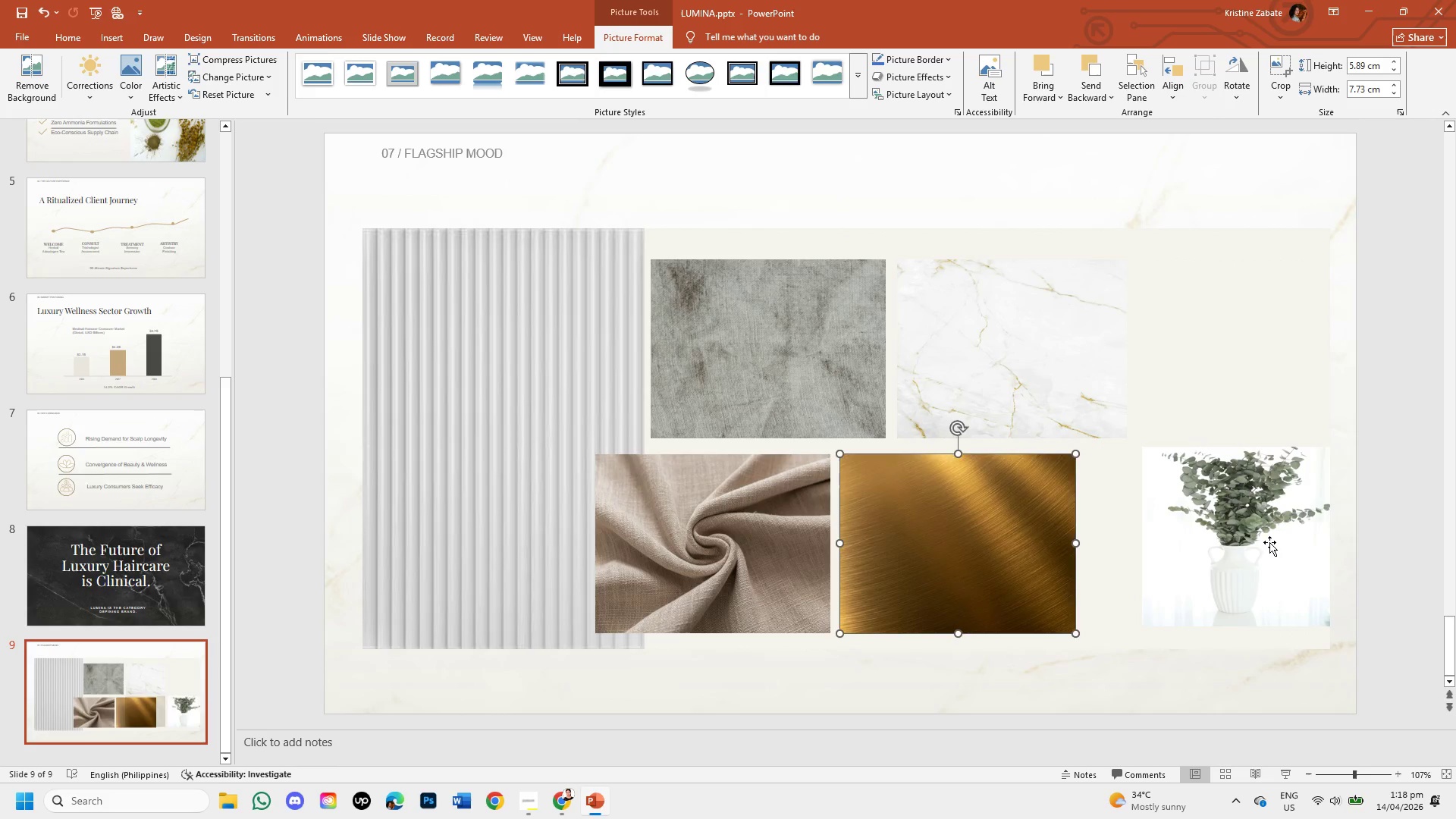 
left_click([1269, 542])
 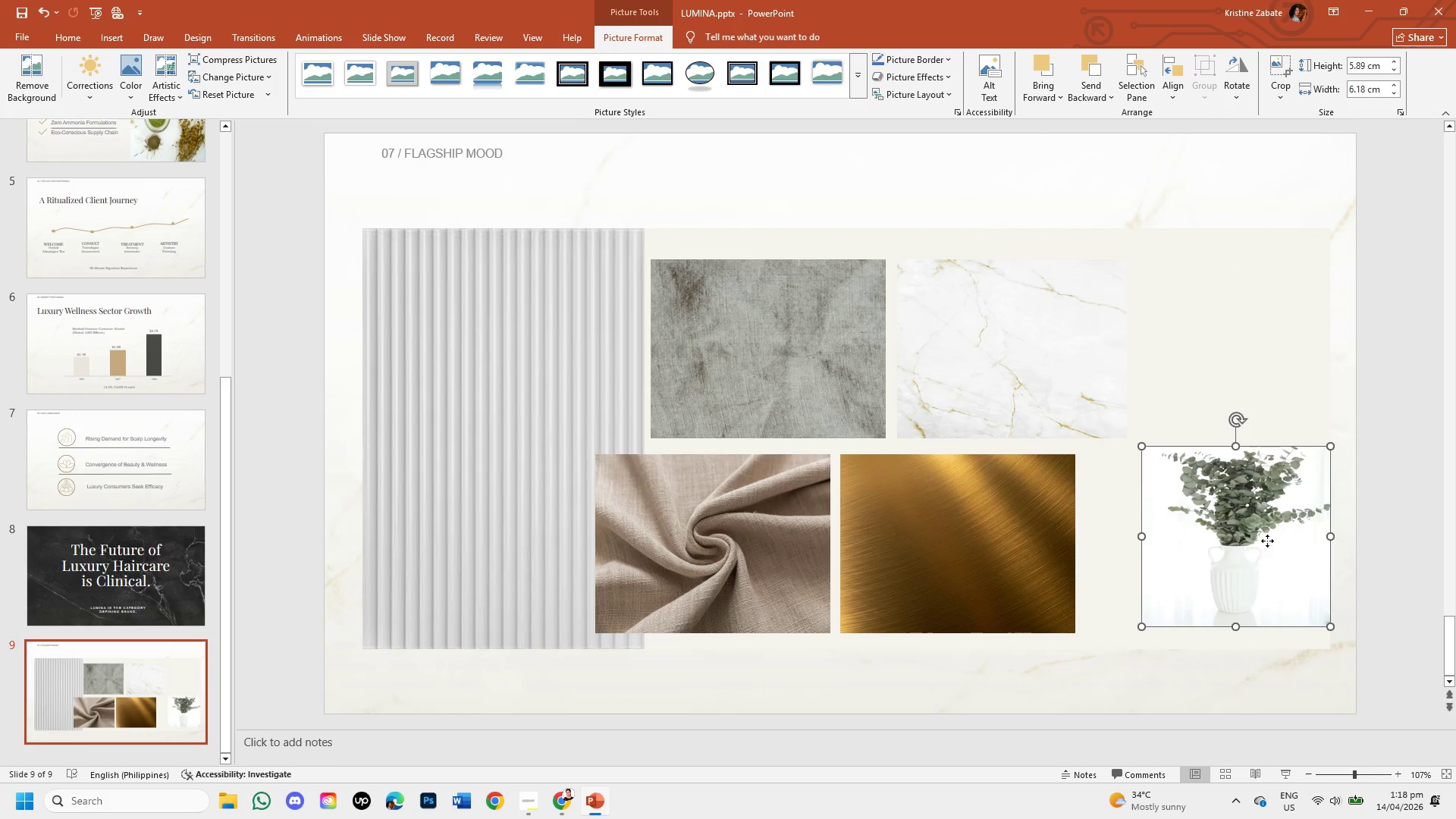 
left_click_drag(start_coordinate=[1267, 541], to_coordinate=[1213, 547])
 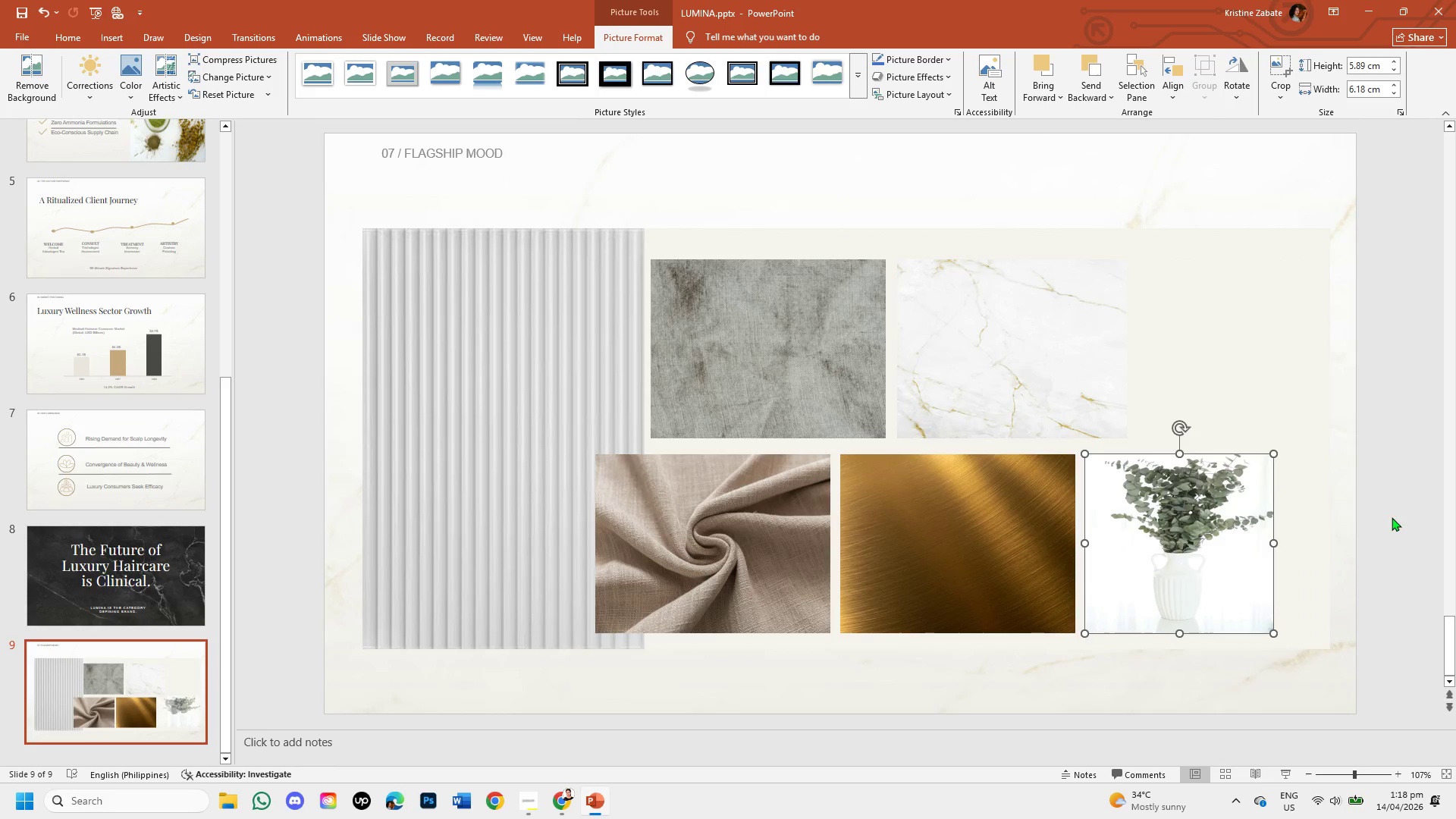 
left_click([1392, 516])
 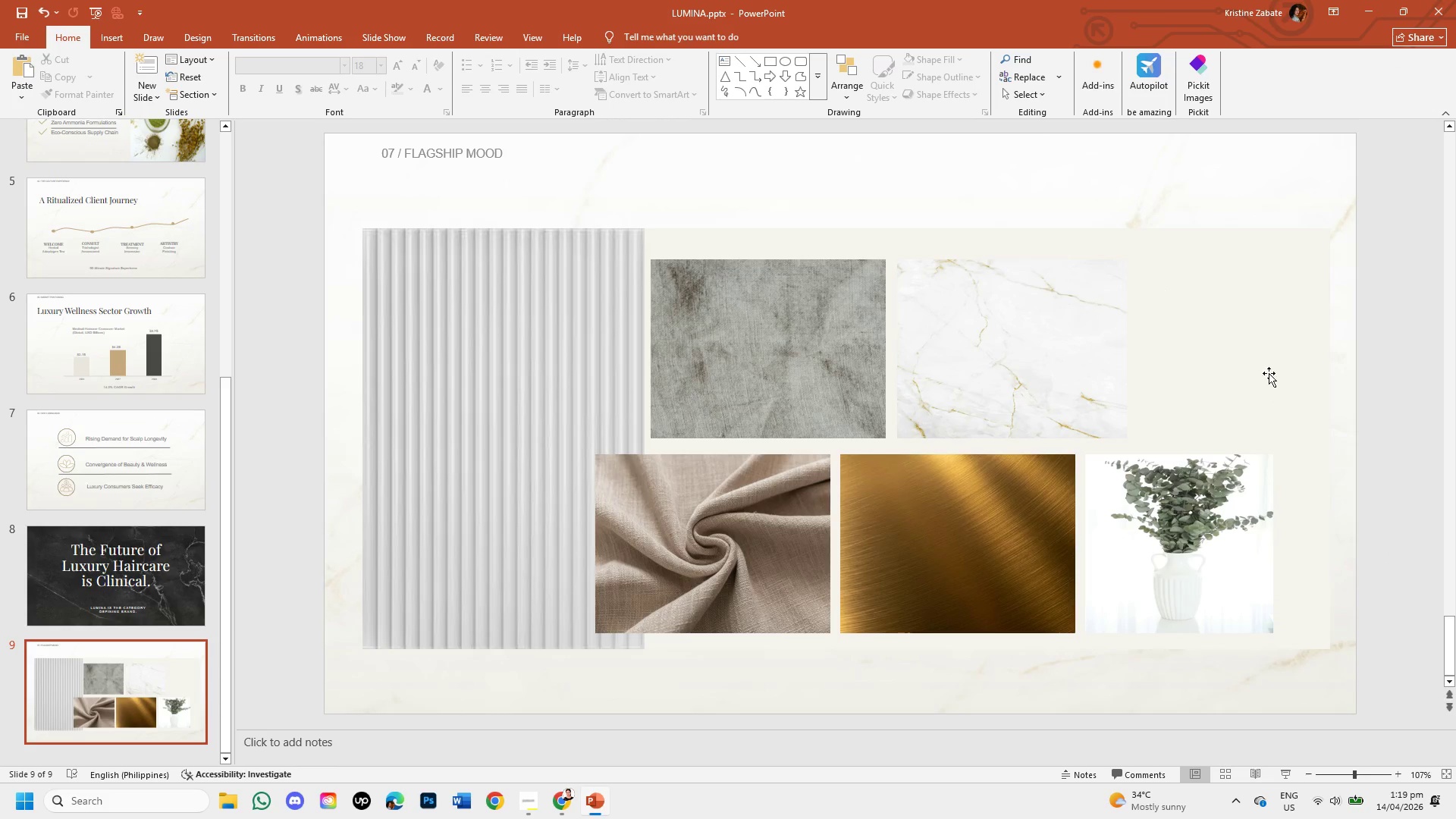 
wait(10.69)
 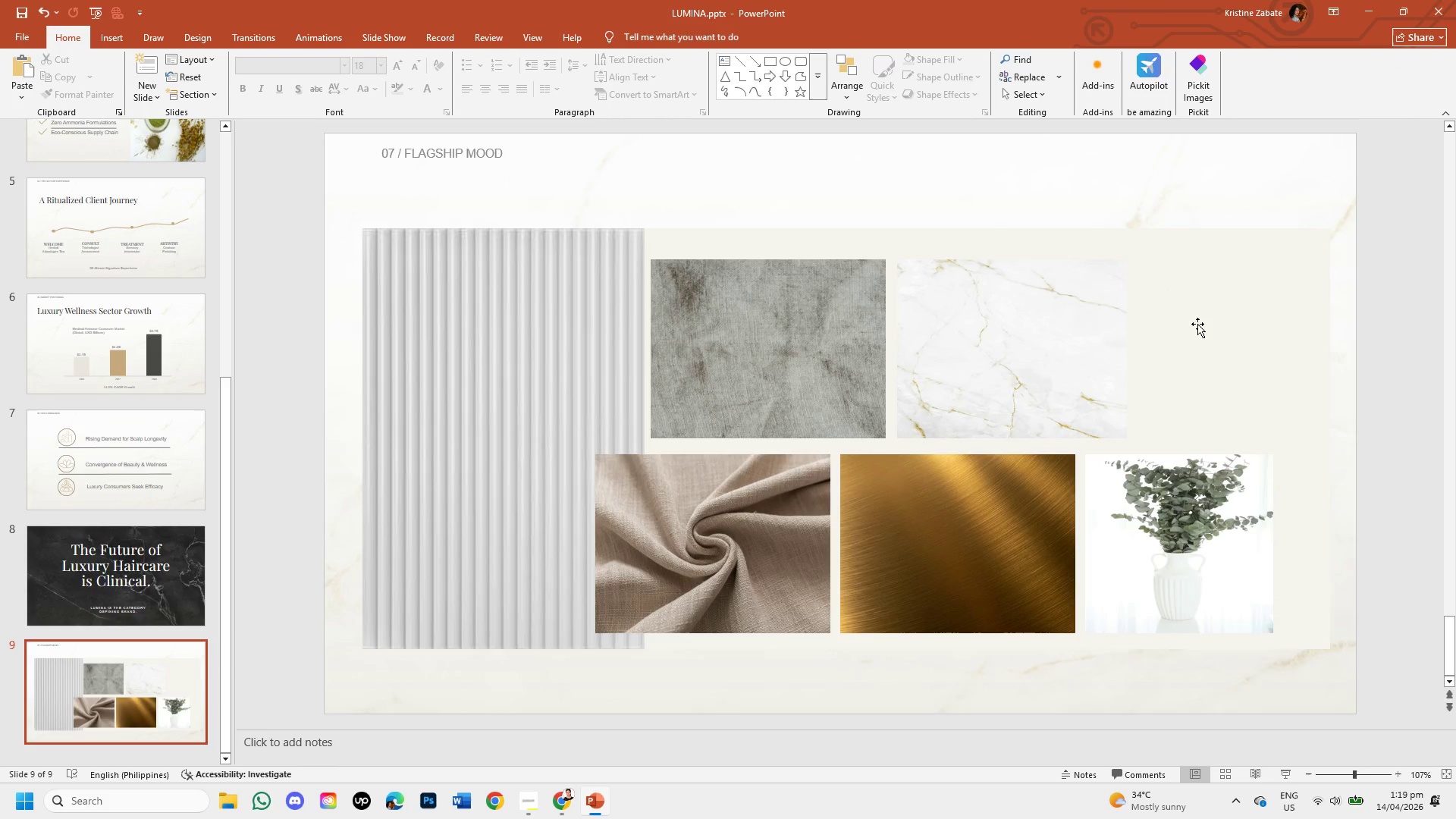 
key(Control+Z)
 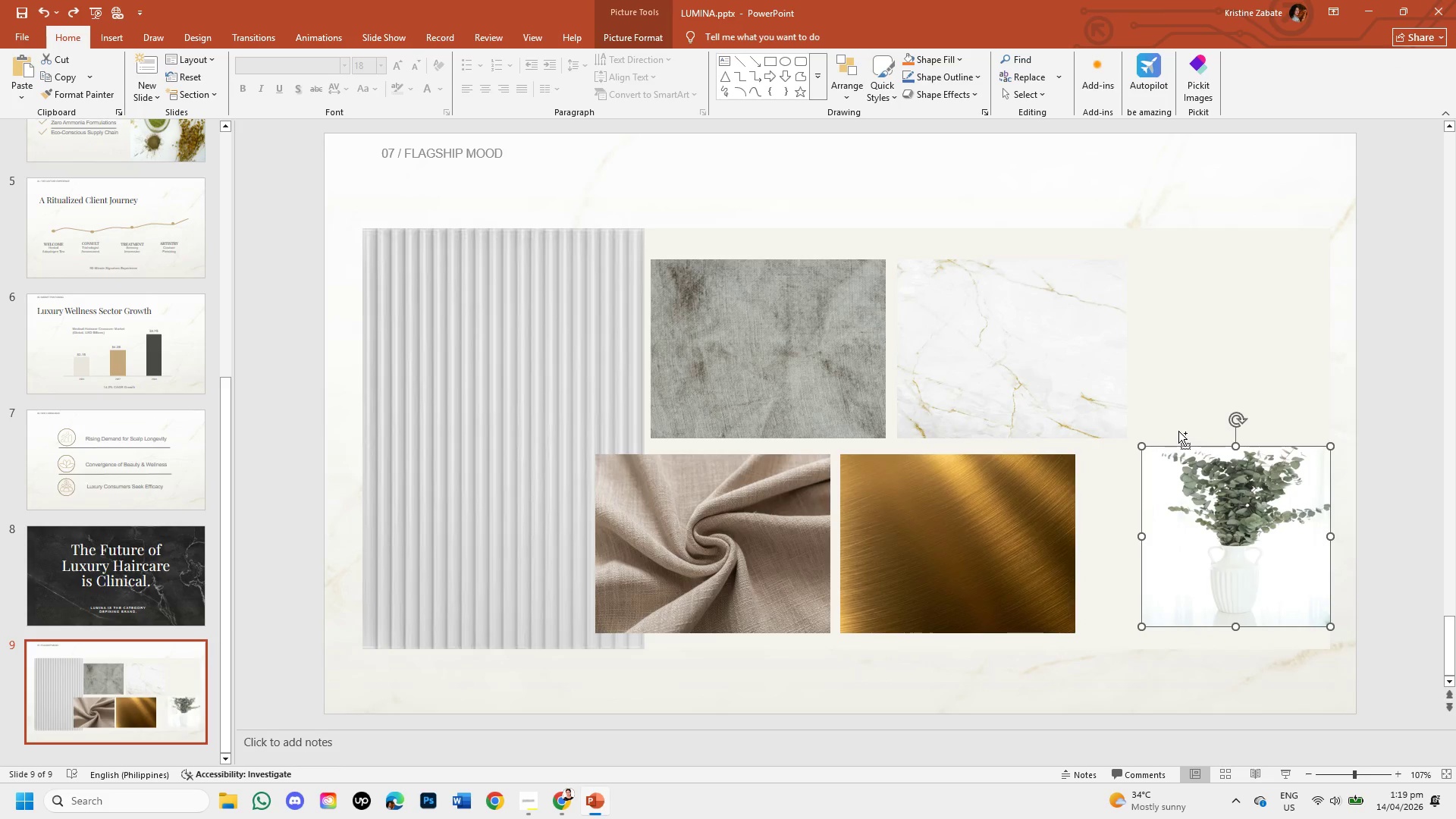 
key(Control+Z)
 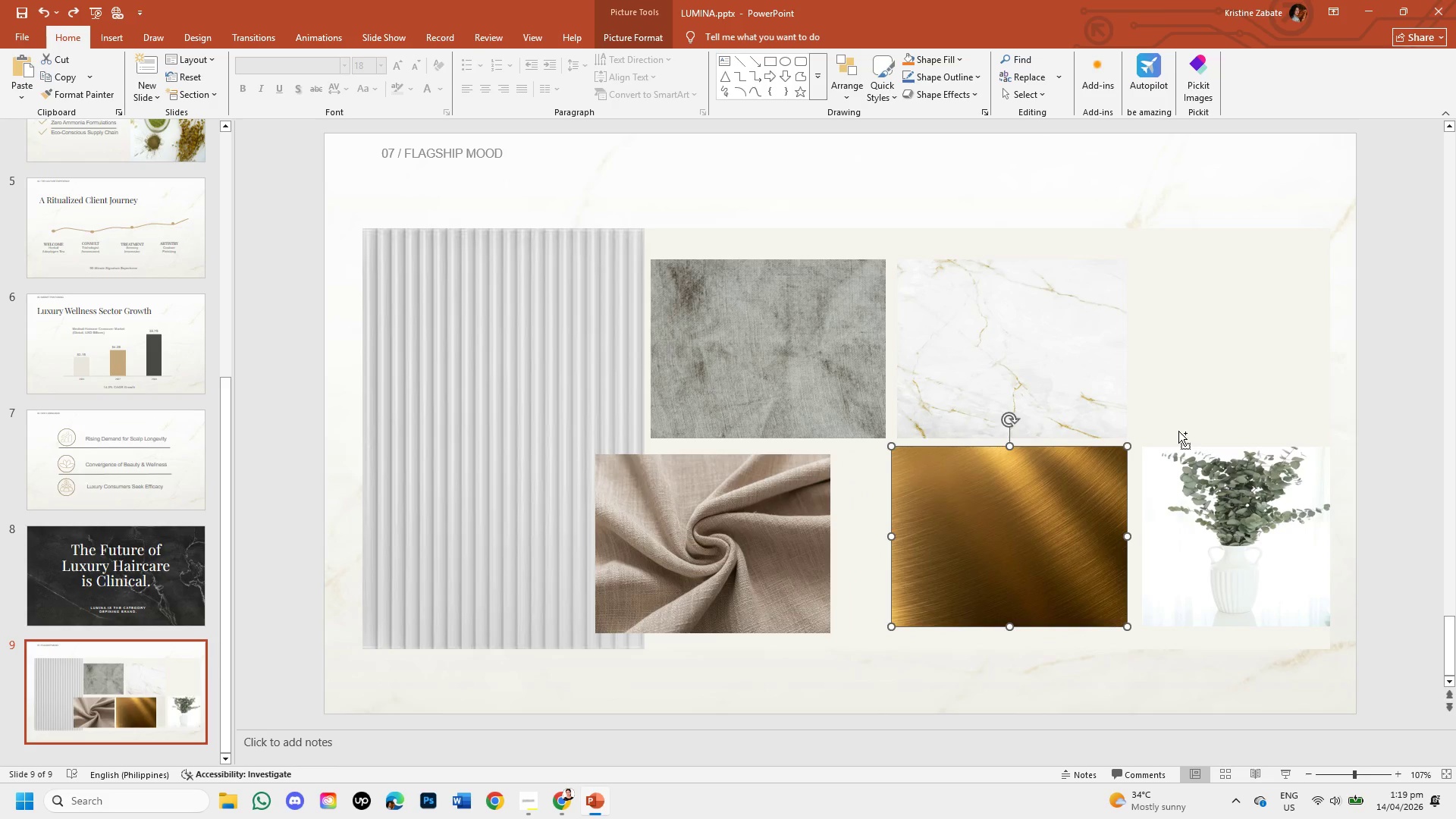 
key(Control+Z)
 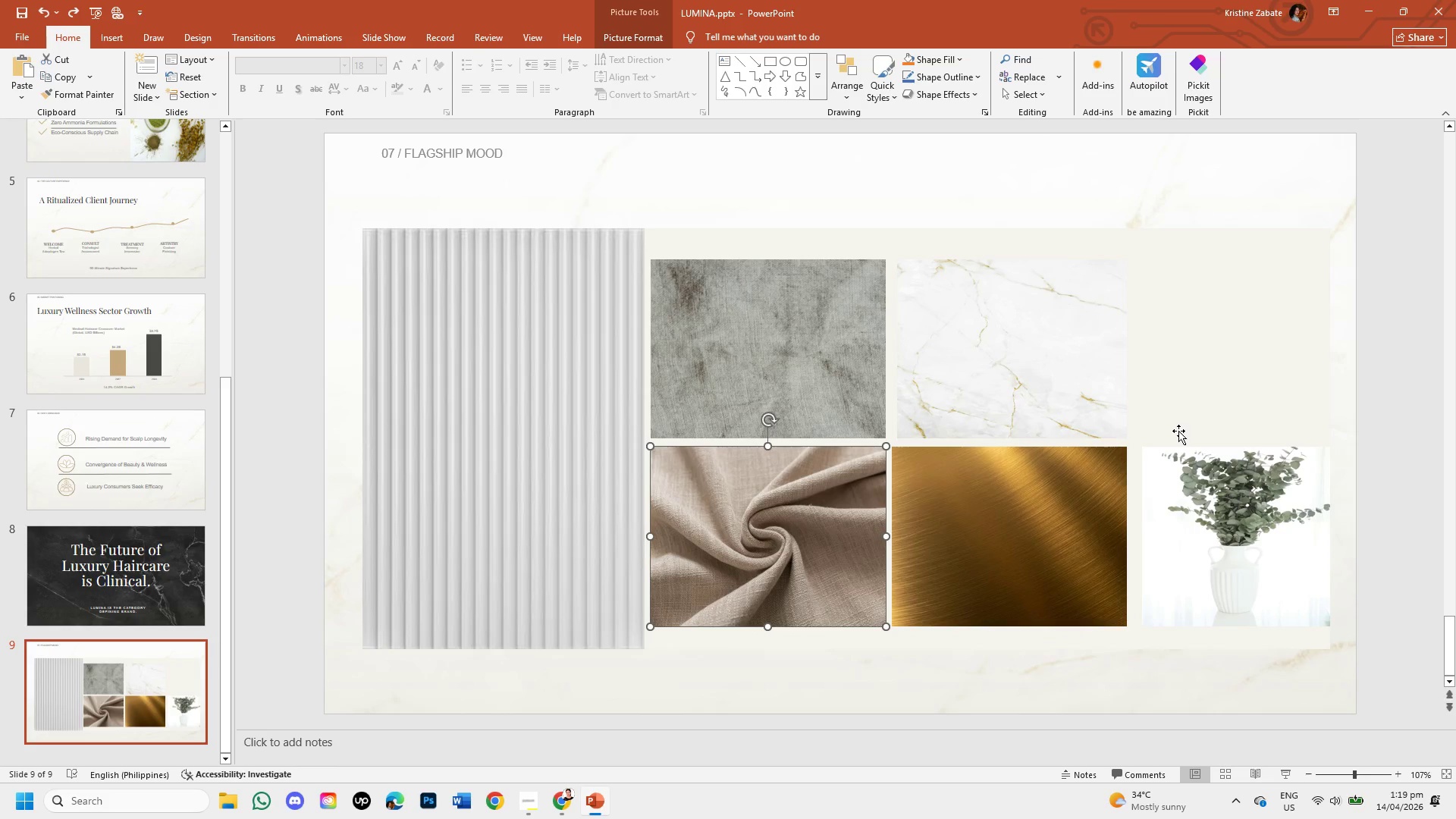 
left_click([1178, 431])
 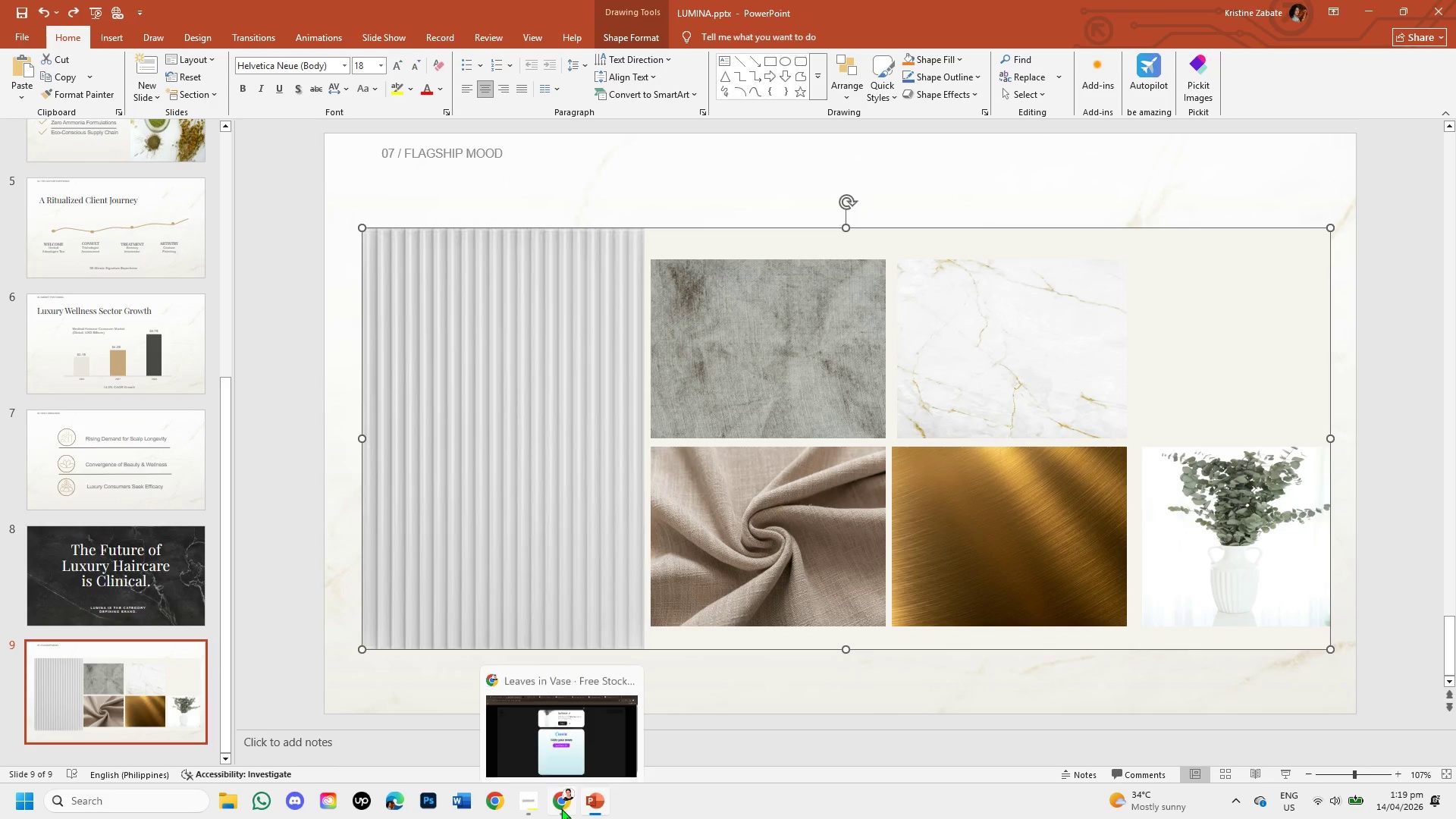 
left_click([560, 810])
 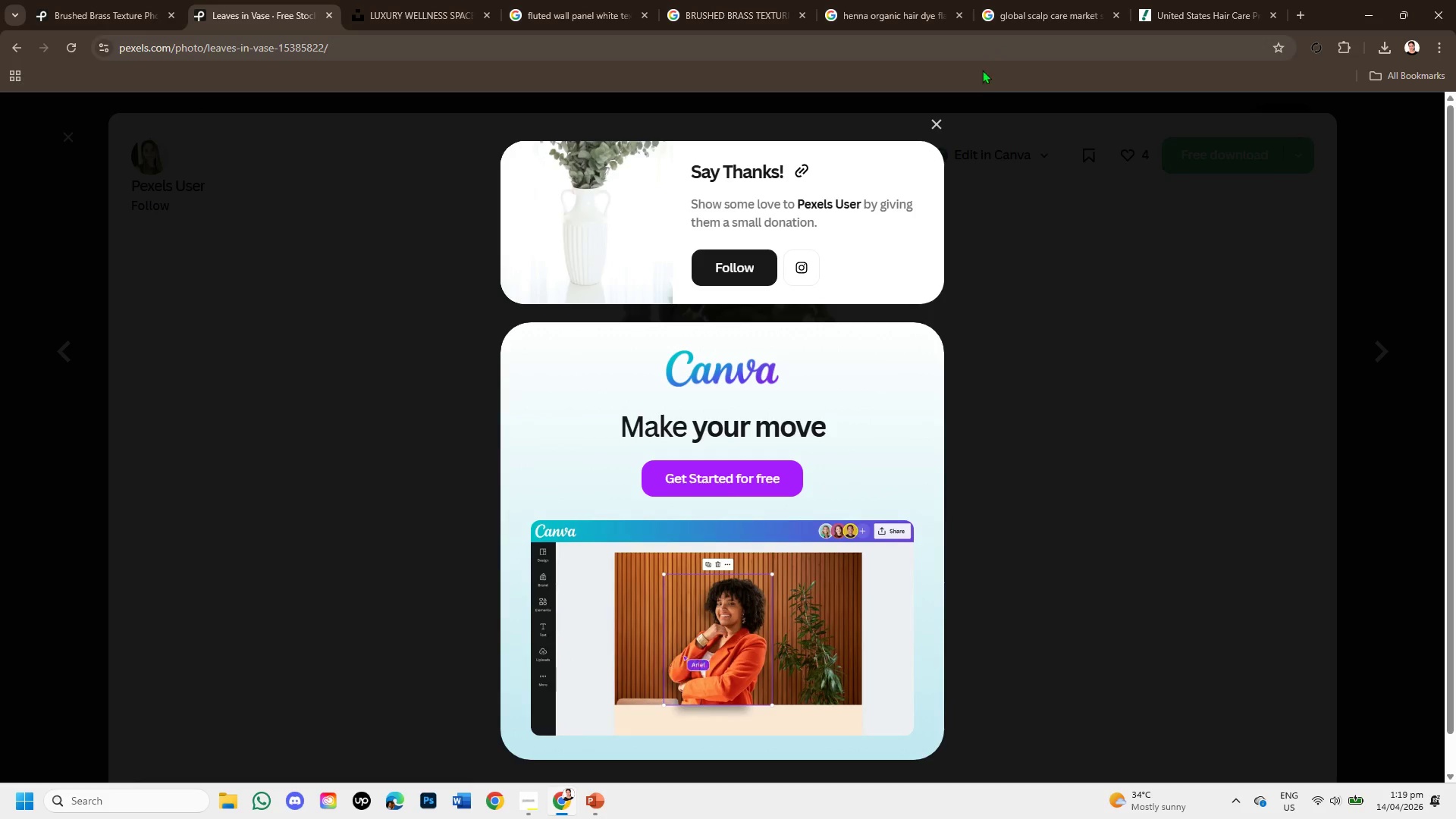 
left_click([939, 123])
 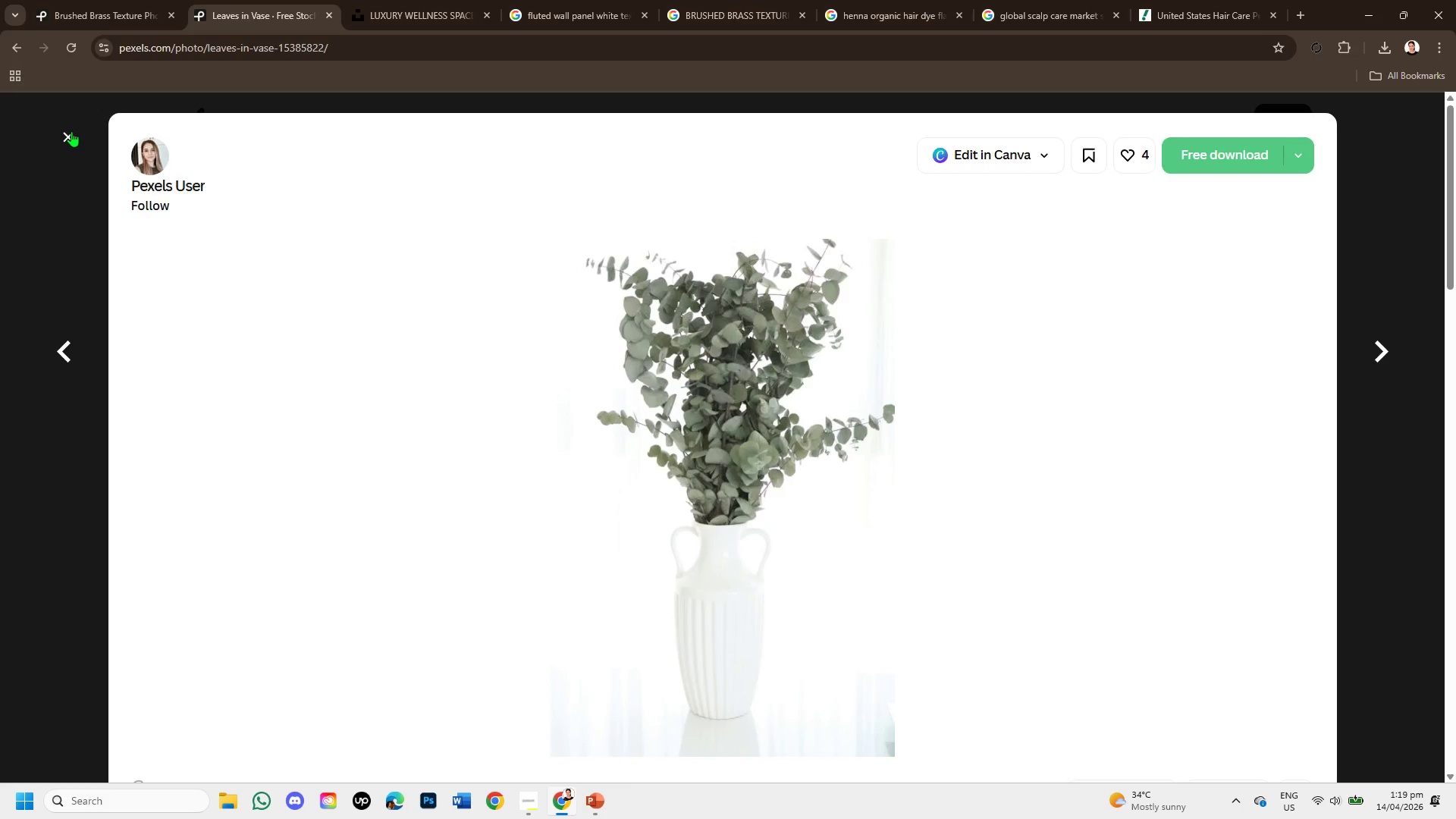 
scroll: coordinate [742, 516], scroll_direction: down, amount: 6.0
 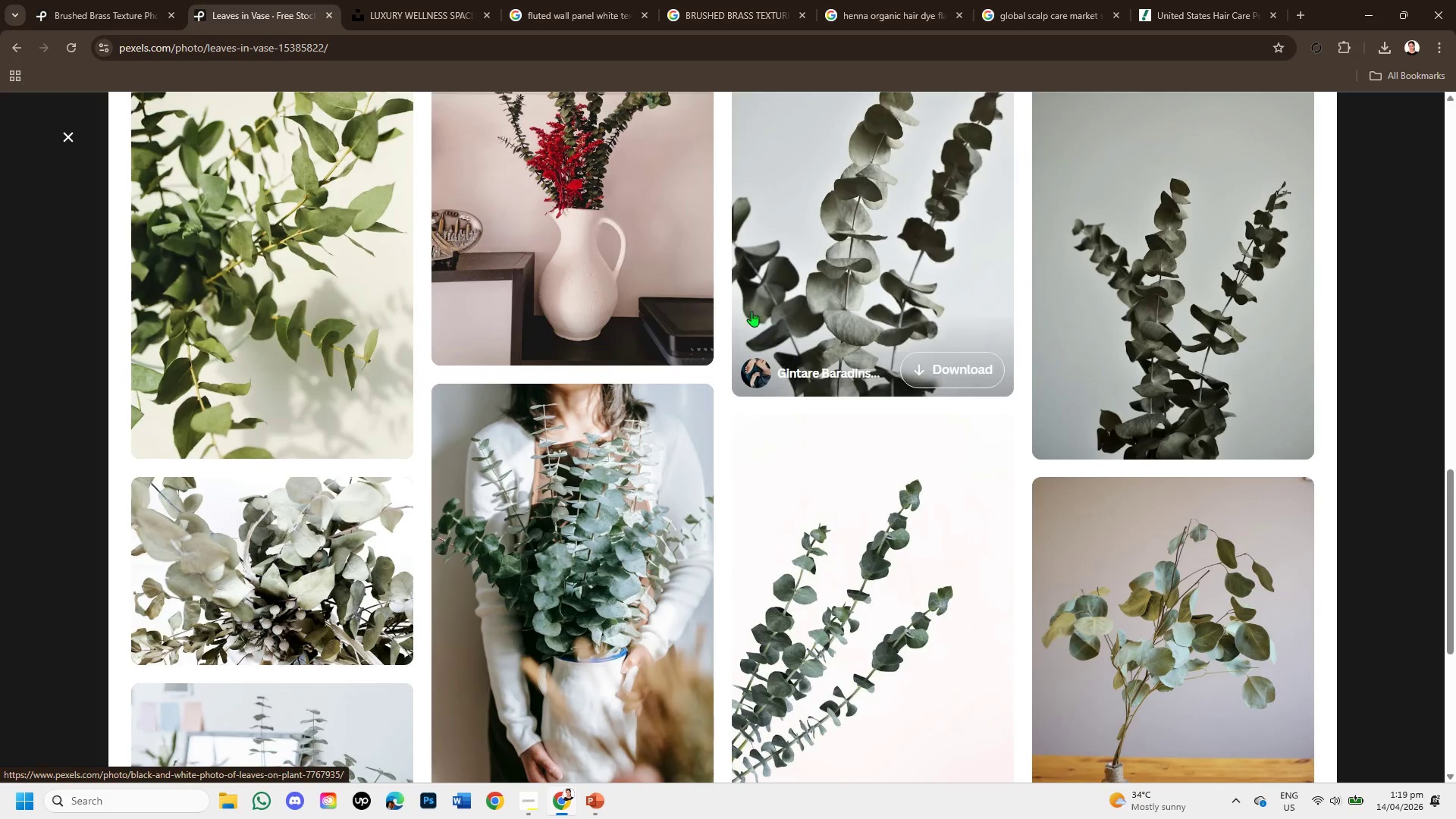 
scroll: coordinate [171, 67], scroll_direction: up, amount: 8.0
 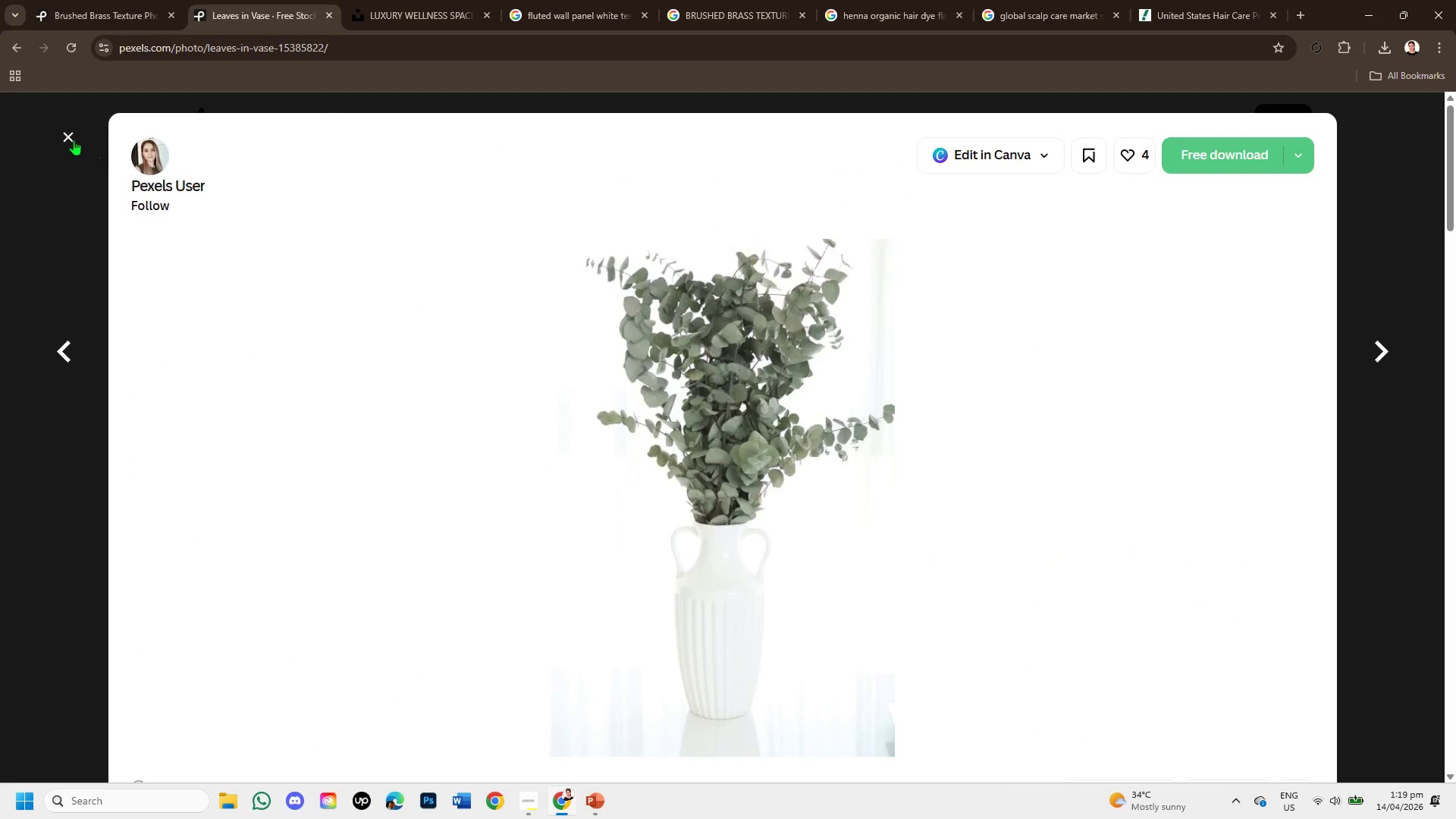 
left_click([70, 137])
 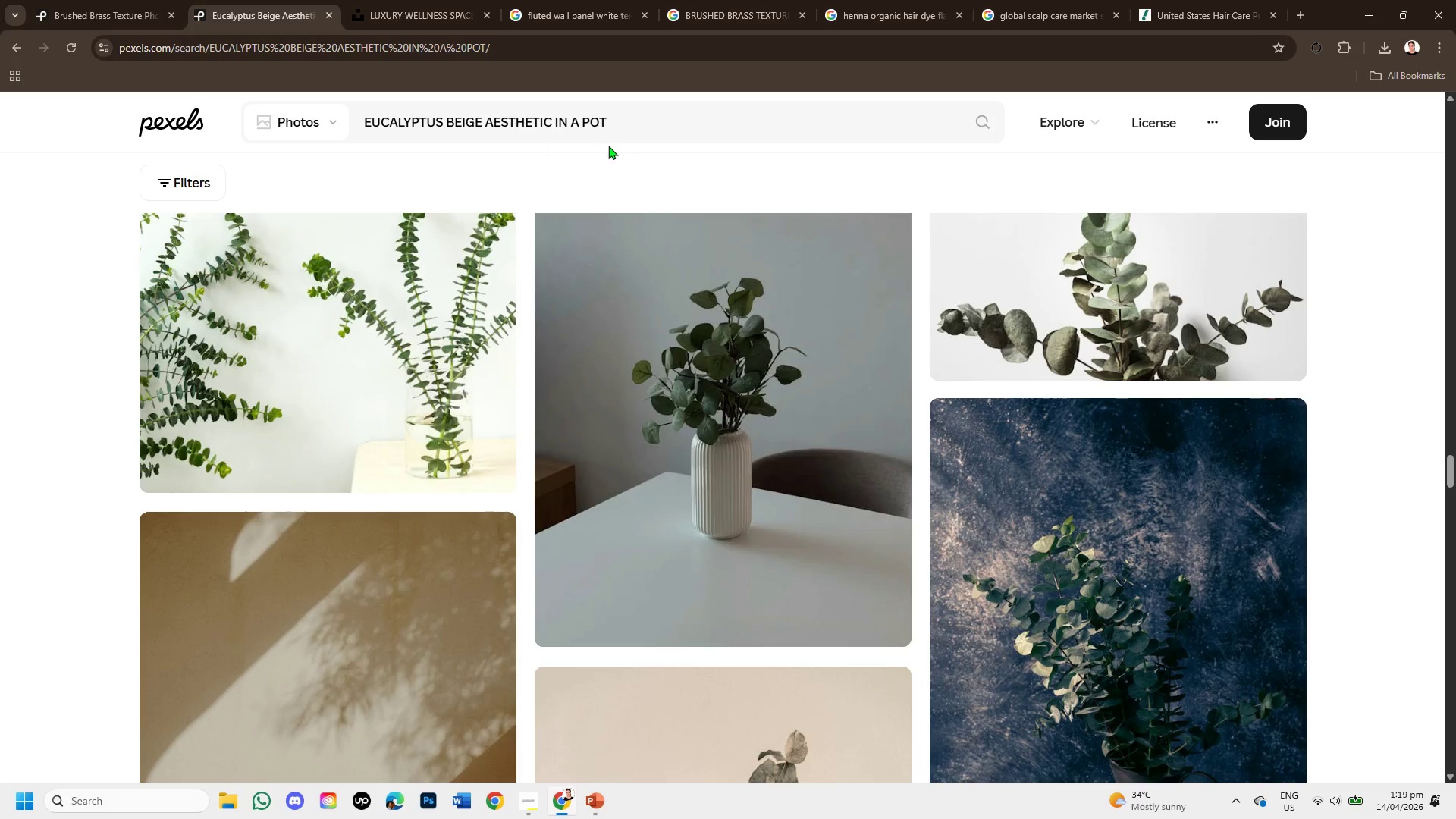 
left_click_drag(start_coordinate=[622, 124], to_coordinate=[558, 115])
 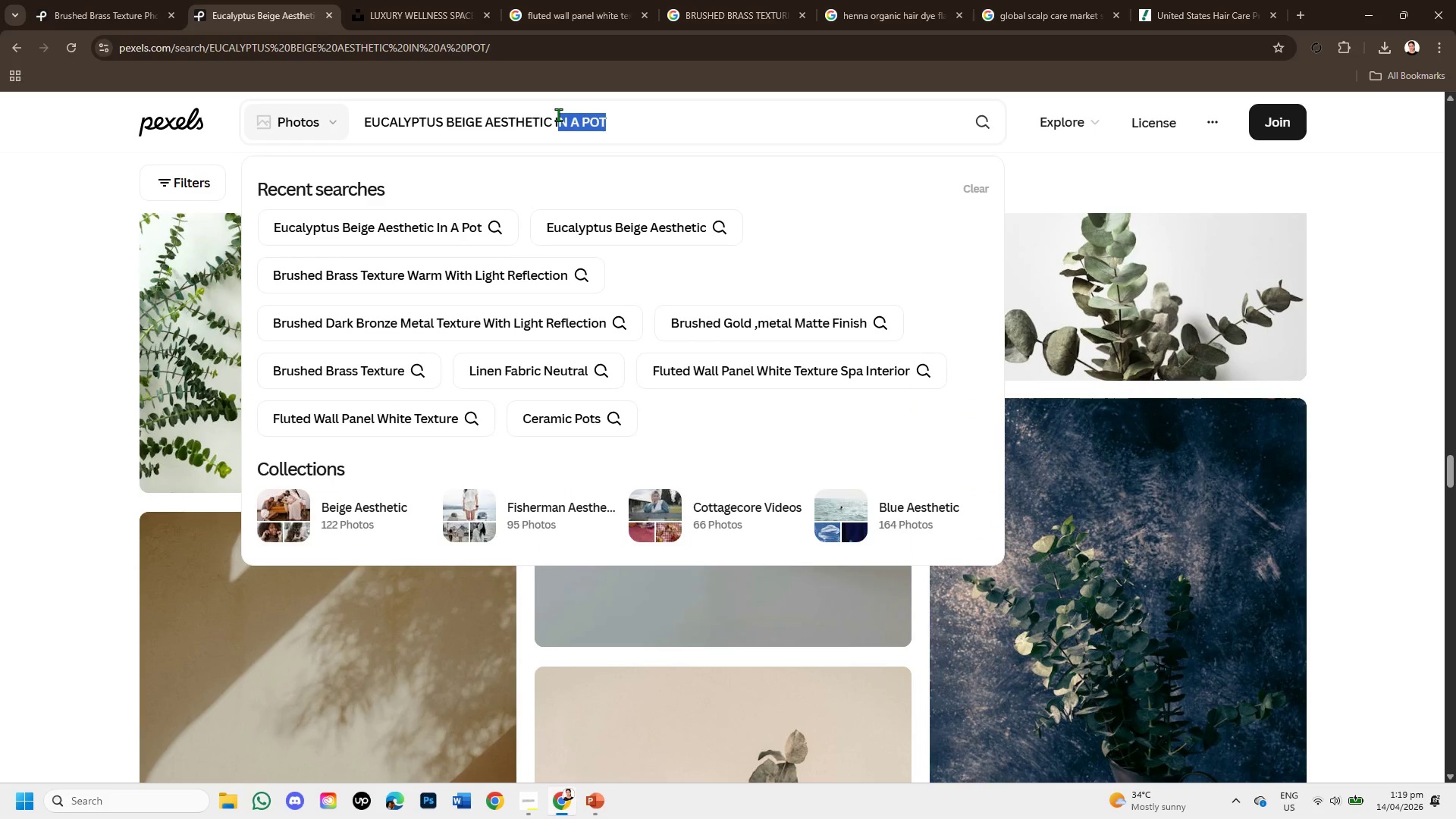 
key(Backspace)
 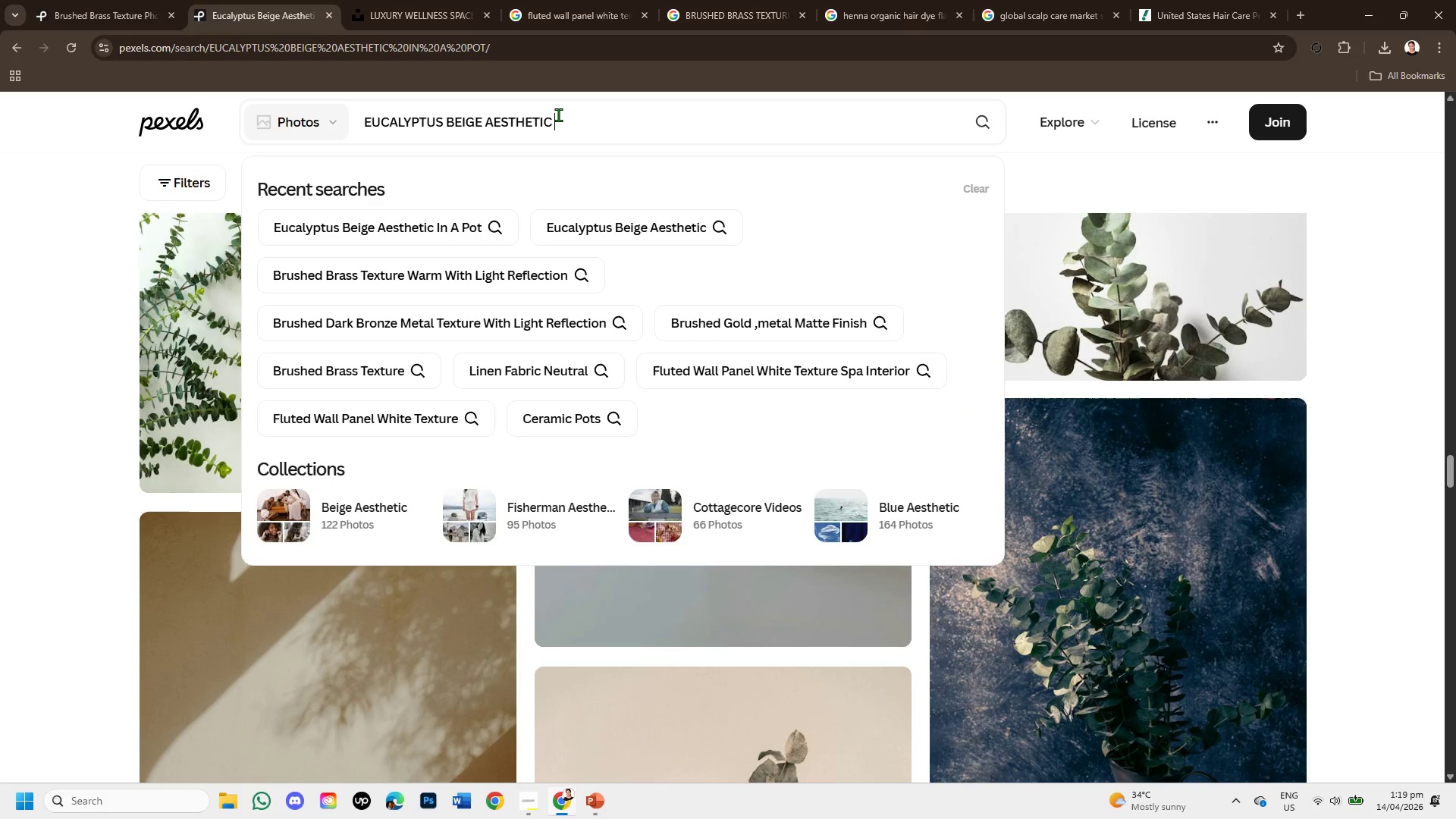 
key(Backspace)
 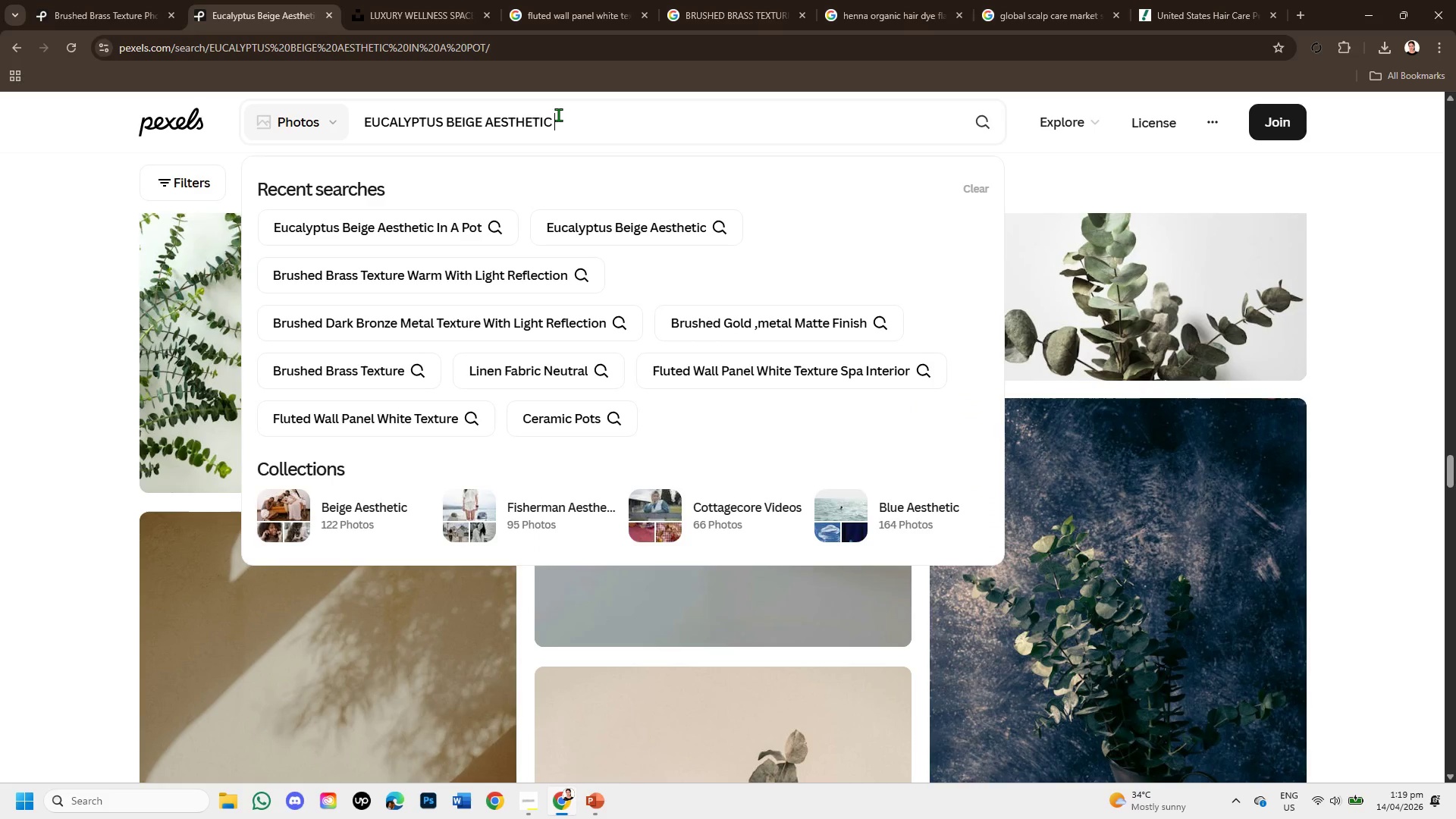 
key(Enter)
 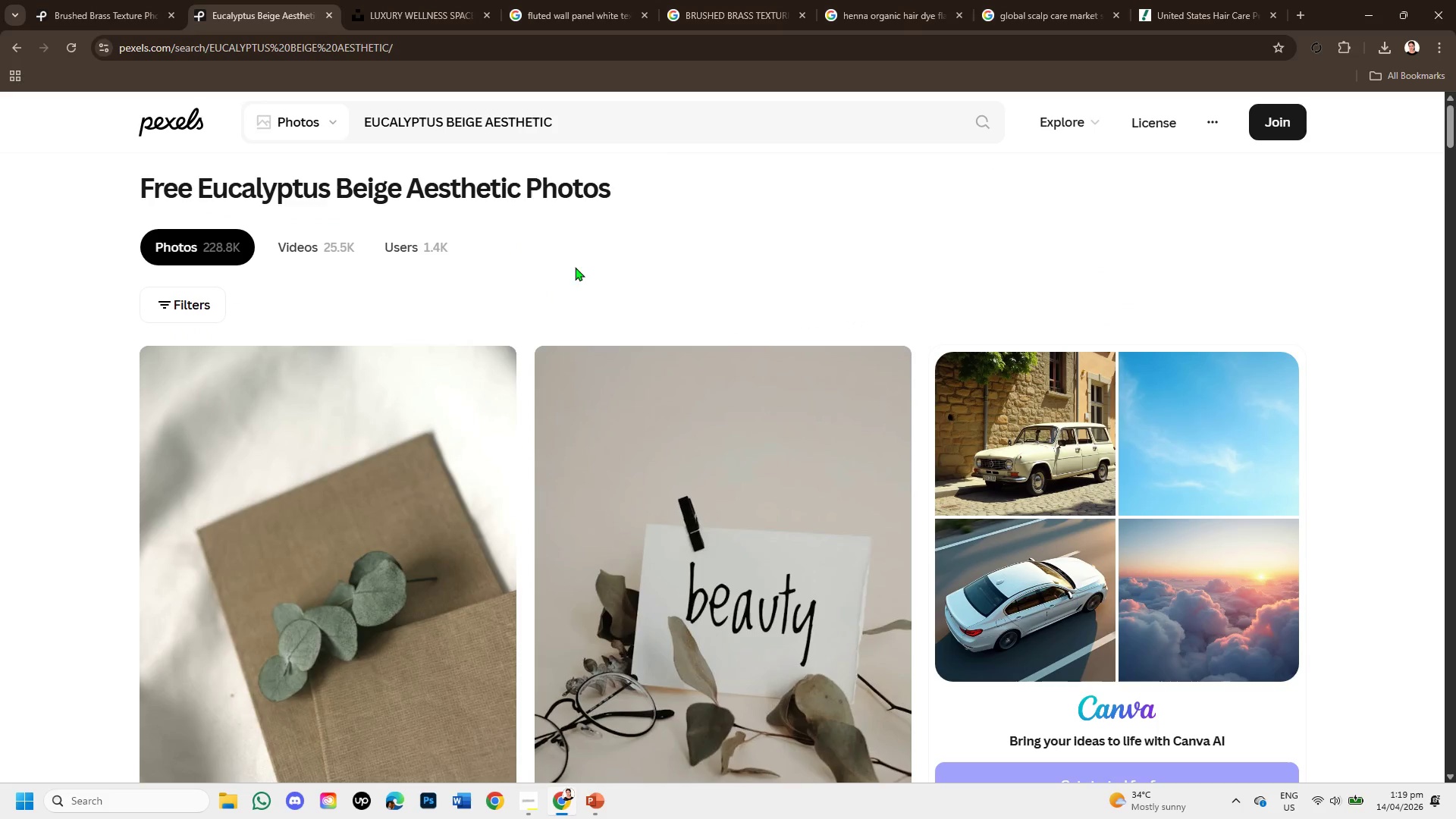 
scroll: coordinate [1087, 416], scroll_direction: down, amount: 11.0
 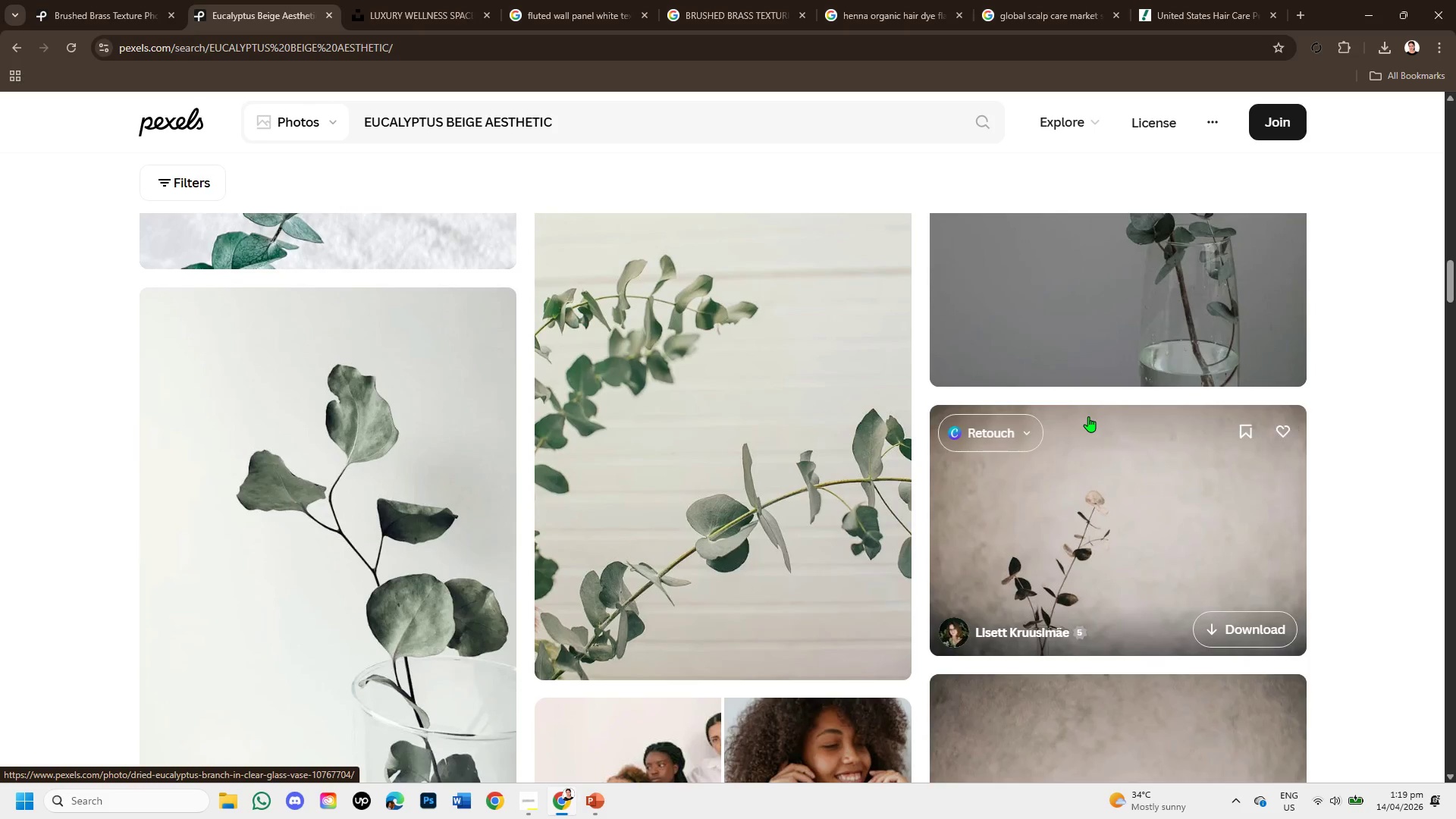 
scroll: coordinate [1088, 416], scroll_direction: up, amount: 2.0
 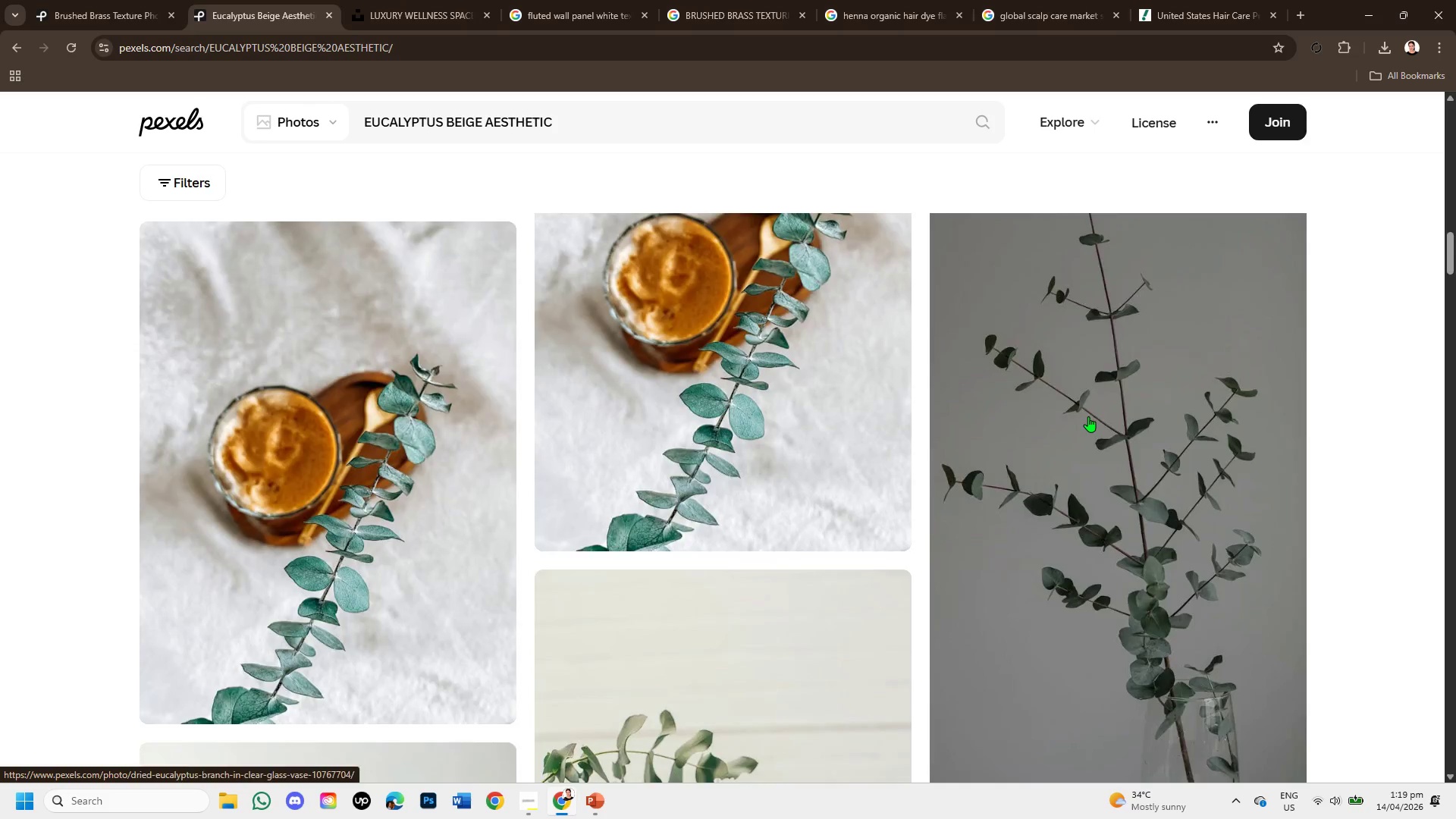 
scroll: coordinate [1175, 418], scroll_direction: down, amount: 11.0
 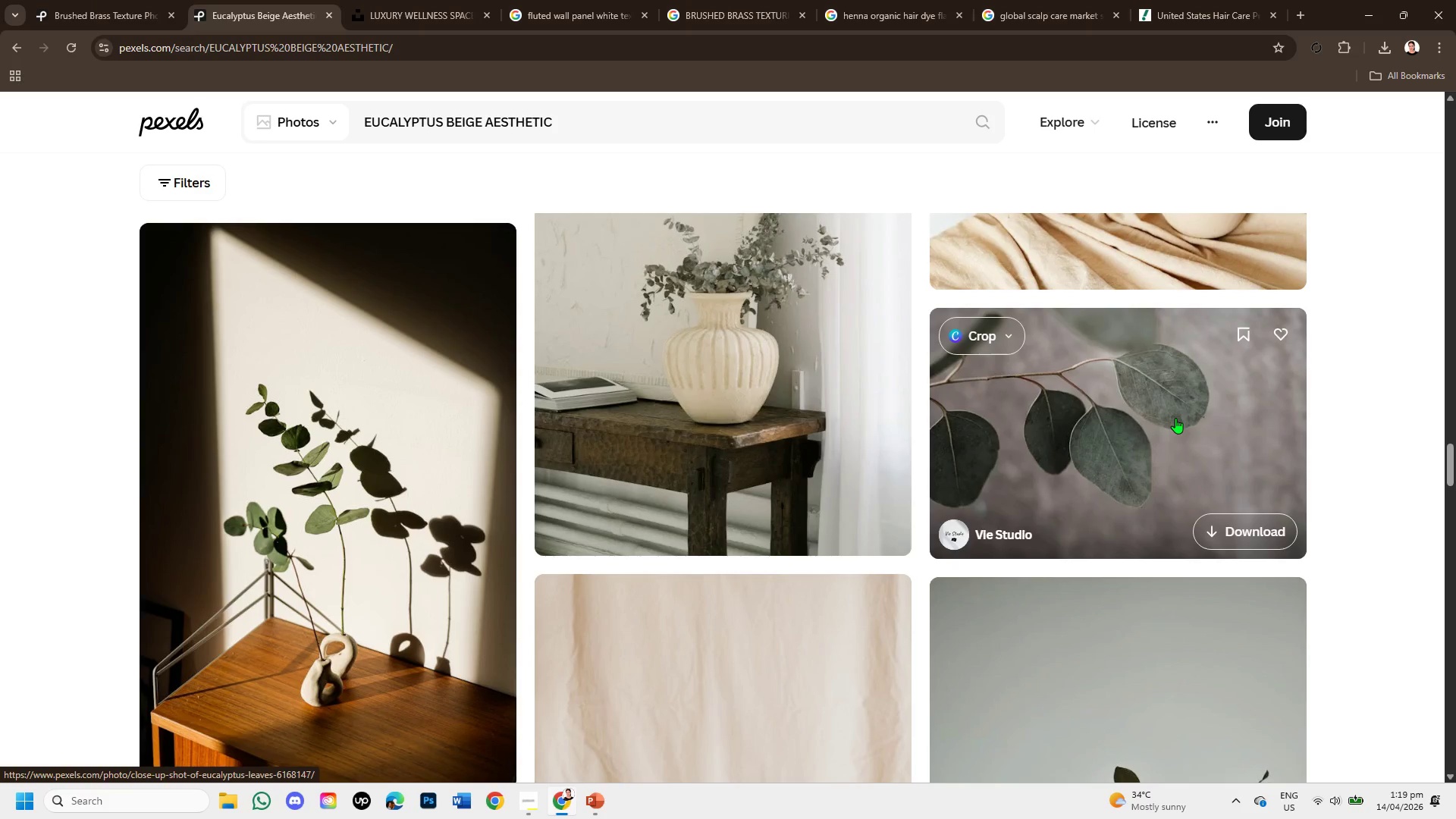 
scroll: coordinate [1175, 418], scroll_direction: up, amount: 1.0
 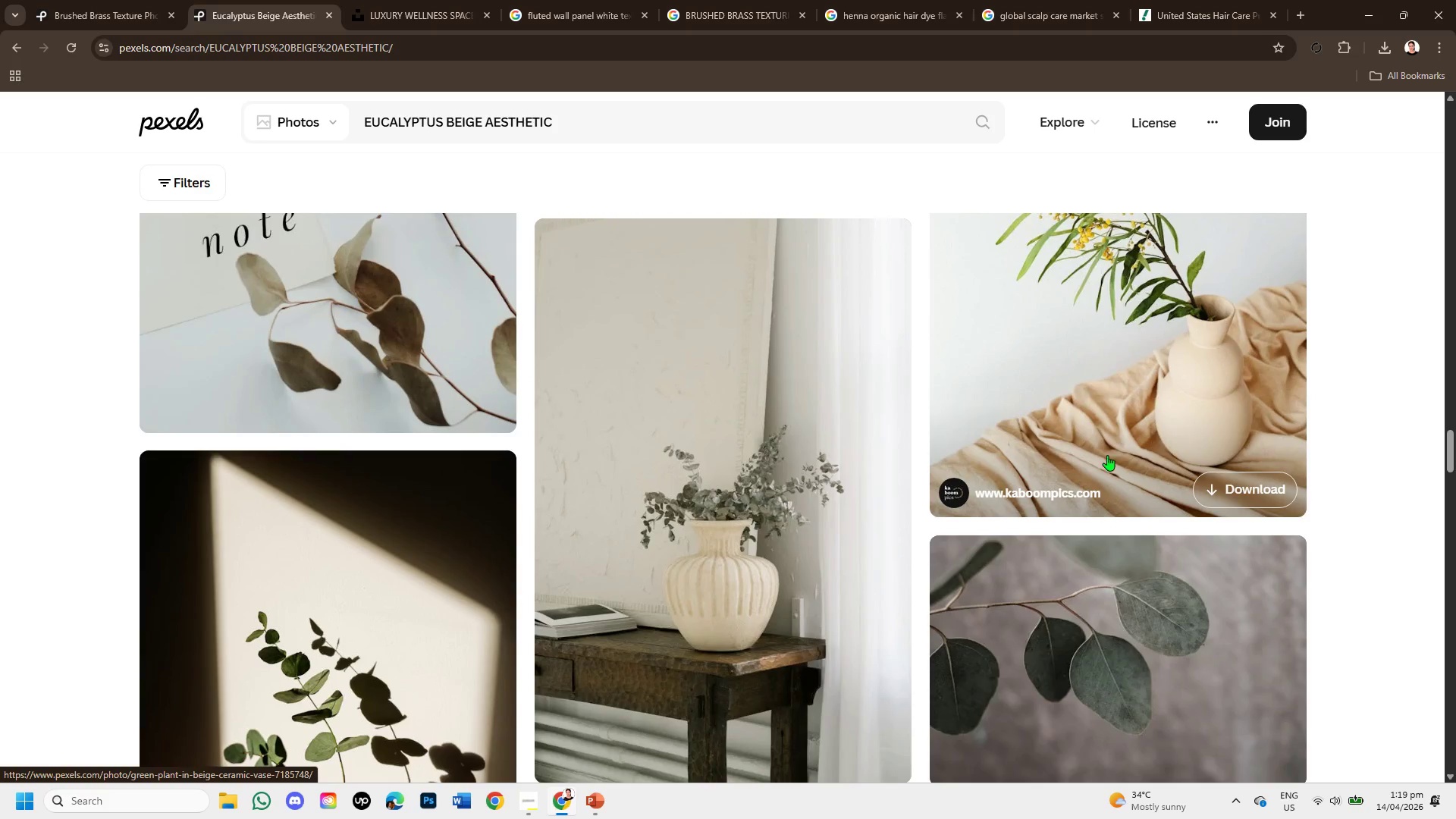 
left_click([738, 554])
 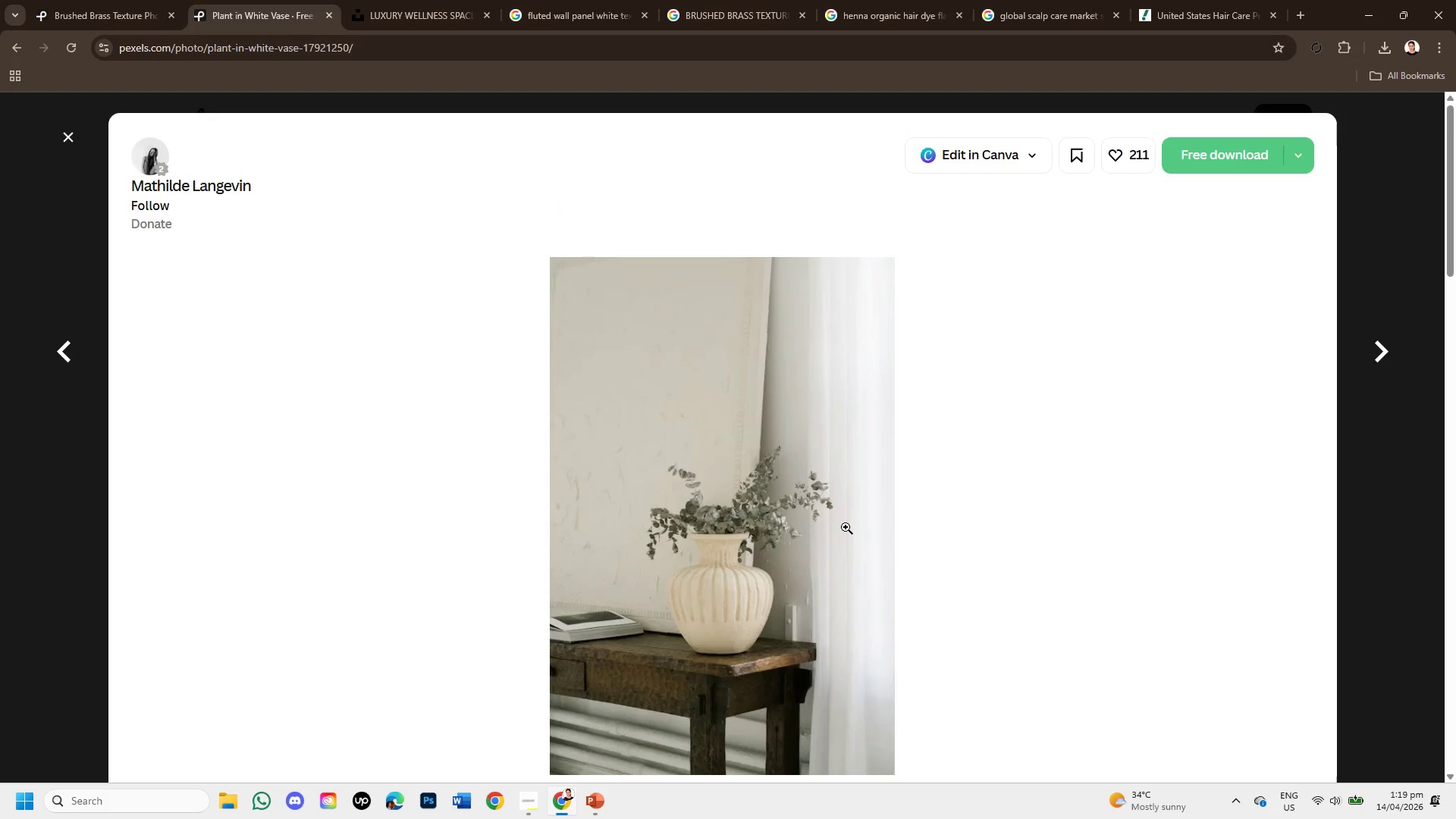 
scroll: coordinate [849, 523], scroll_direction: down, amount: 4.0
 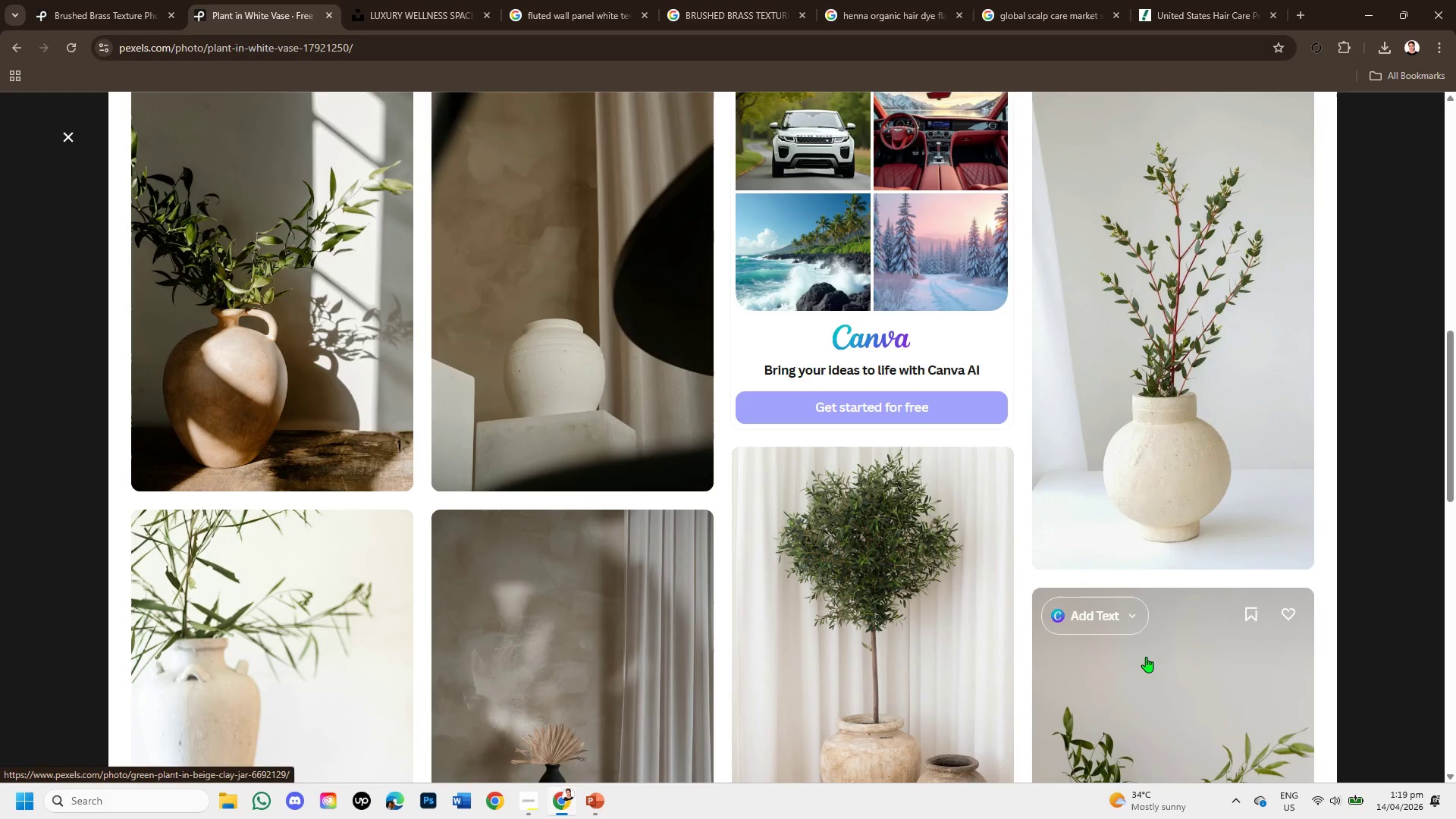 
left_click([1175, 422])
 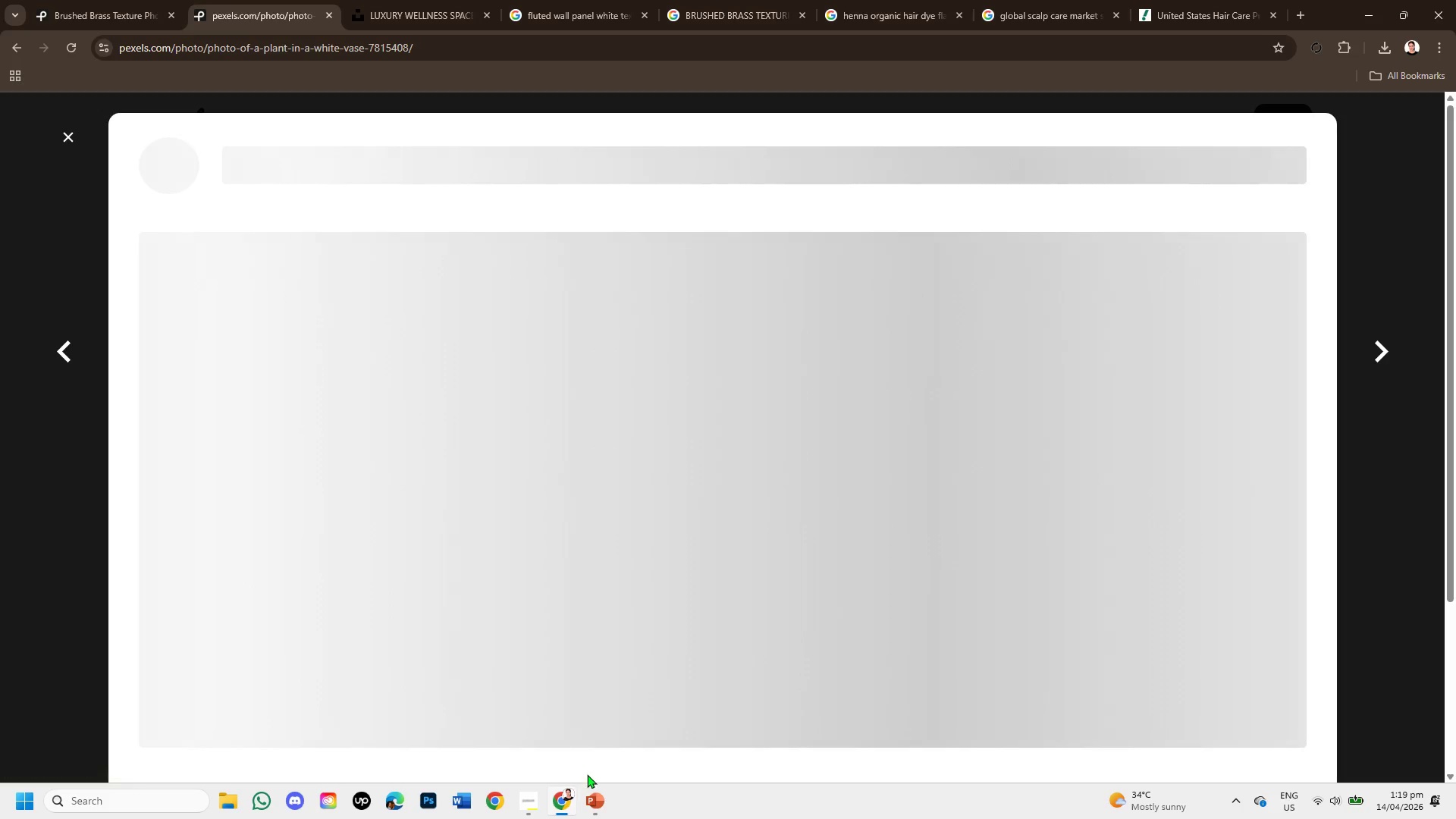 
left_click([588, 786])
 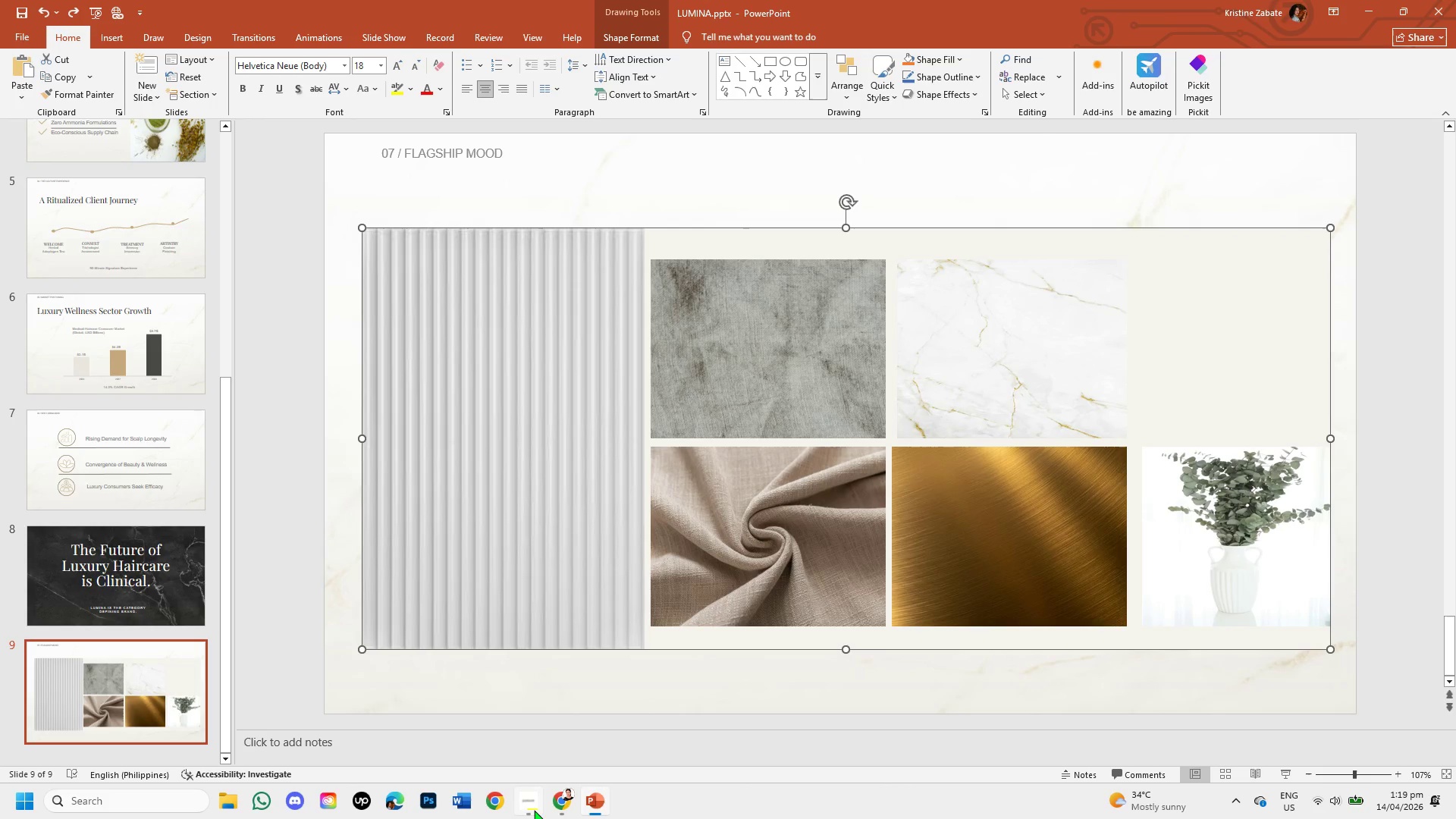 
left_click([559, 799])
 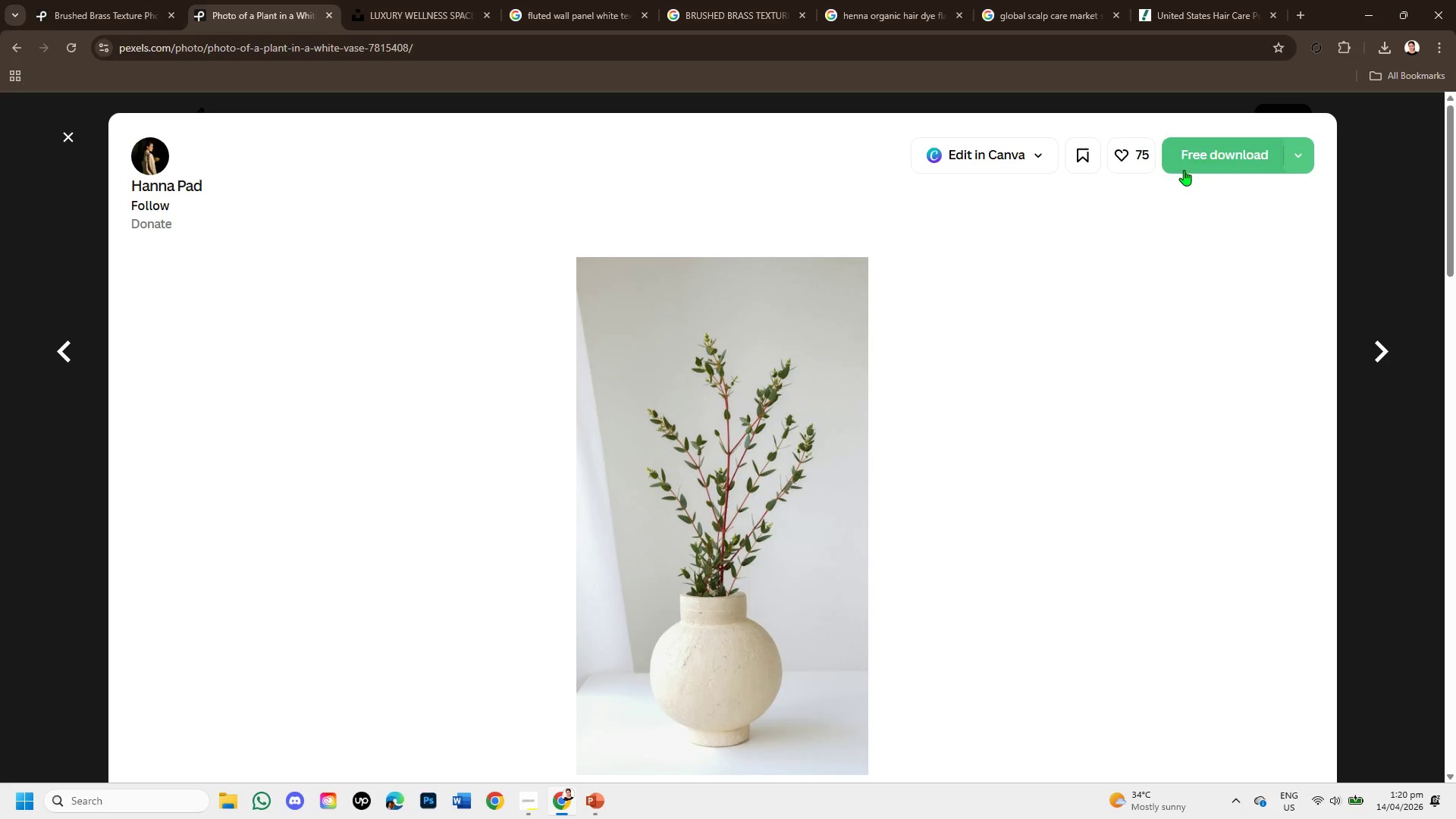 
left_click([1213, 156])
 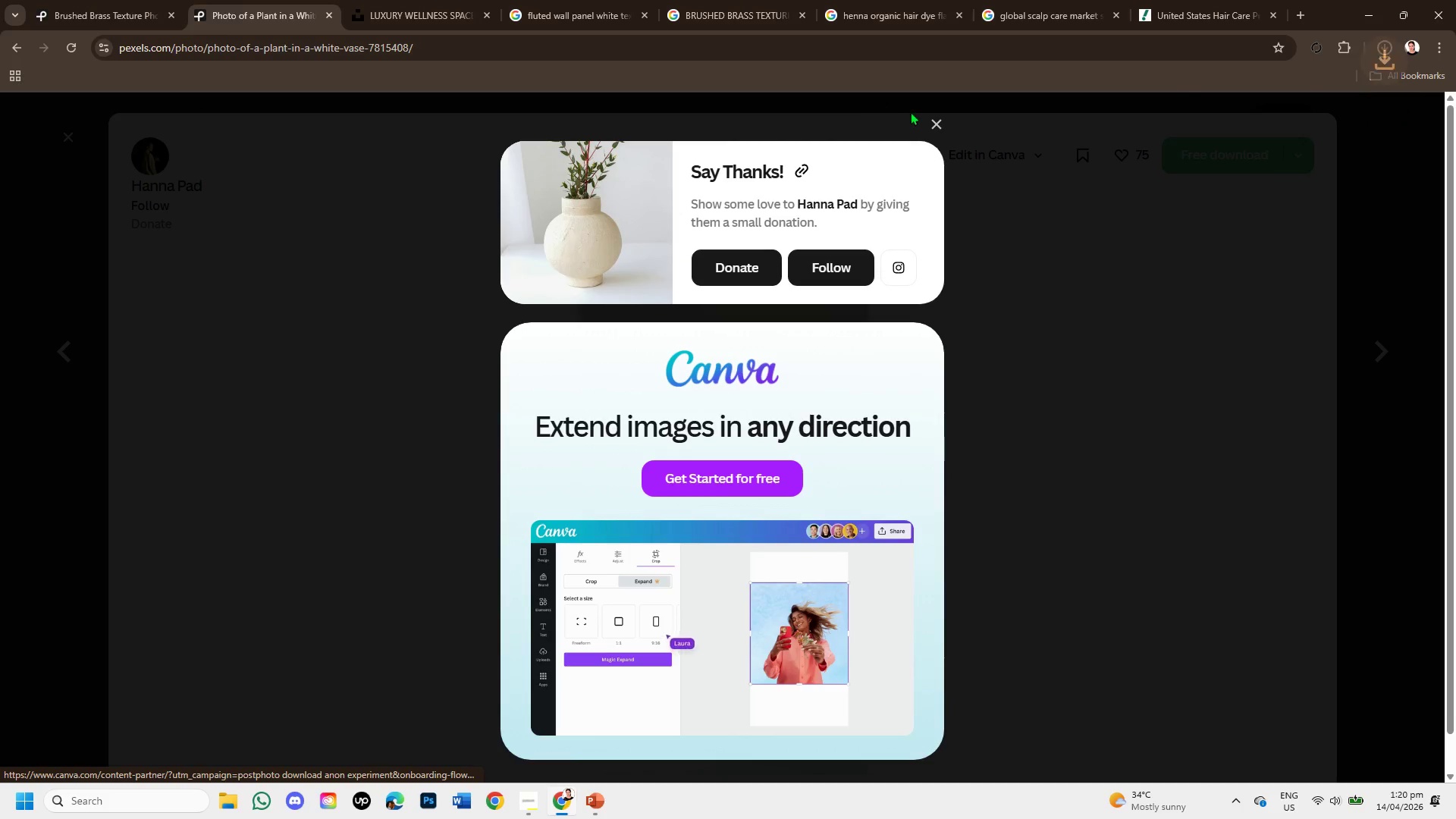 
left_click([934, 121])
 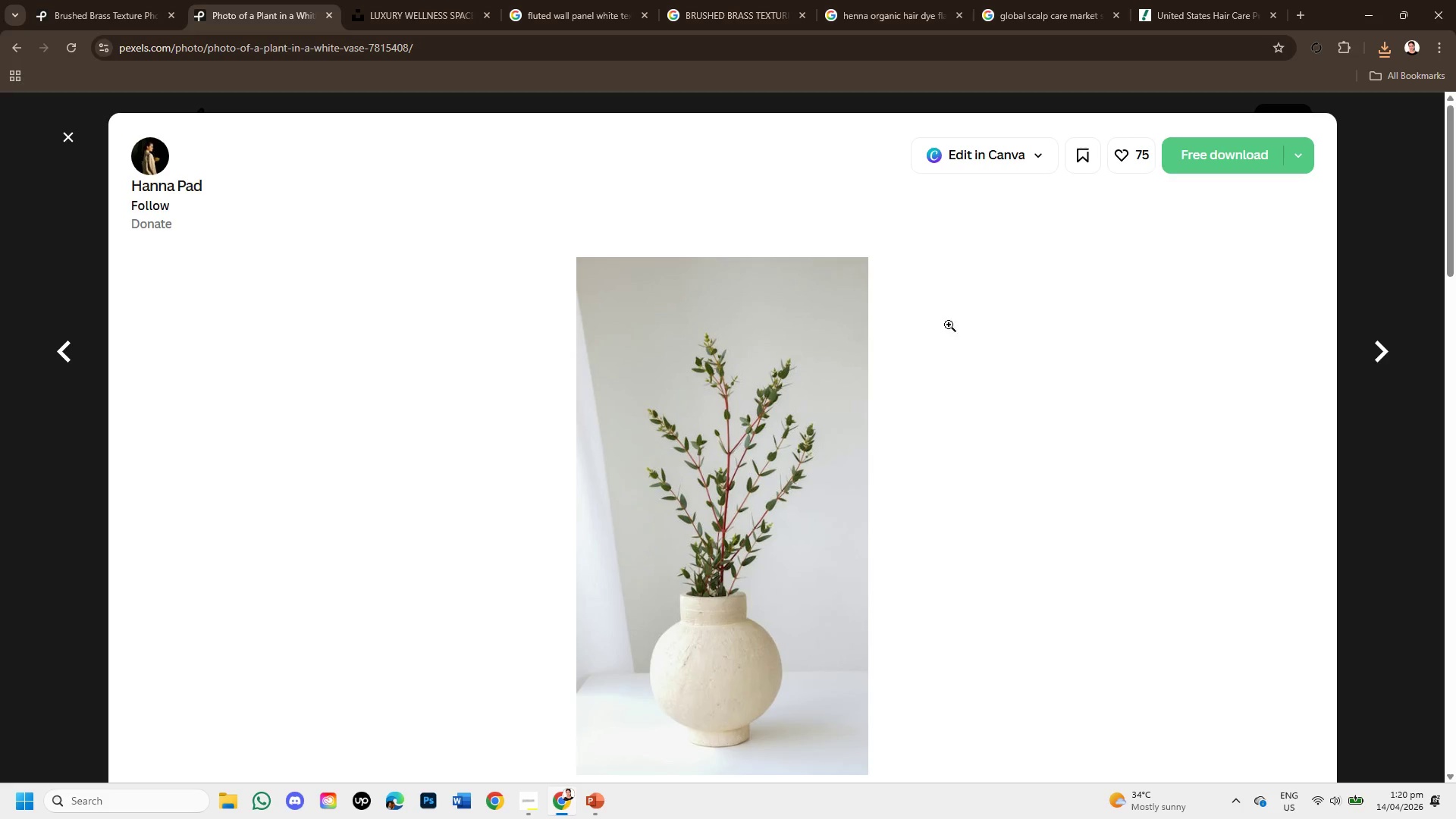 
scroll: coordinate [809, 500], scroll_direction: down, amount: 8.0
 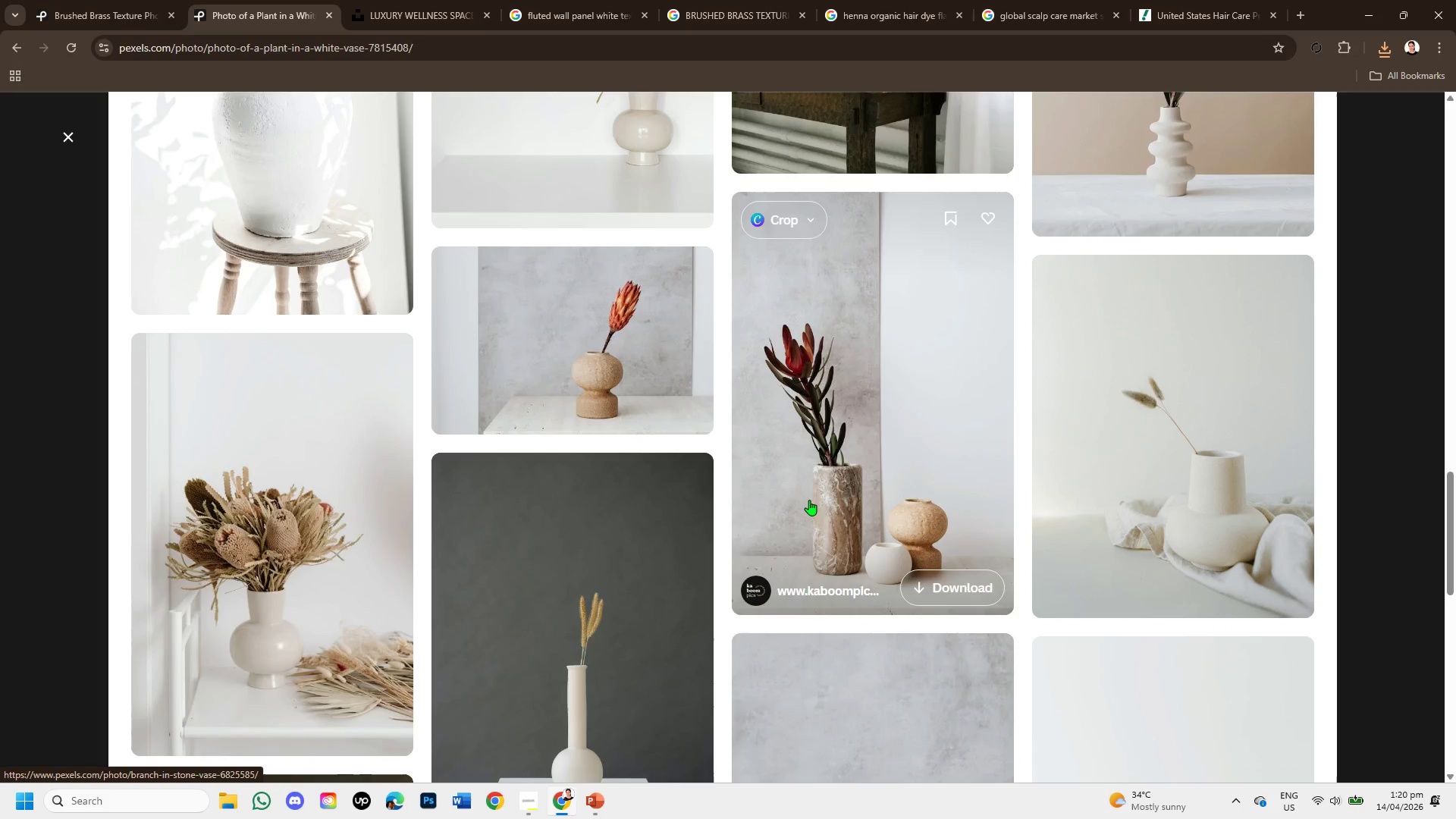 
scroll: coordinate [807, 510], scroll_direction: down, amount: 2.0
 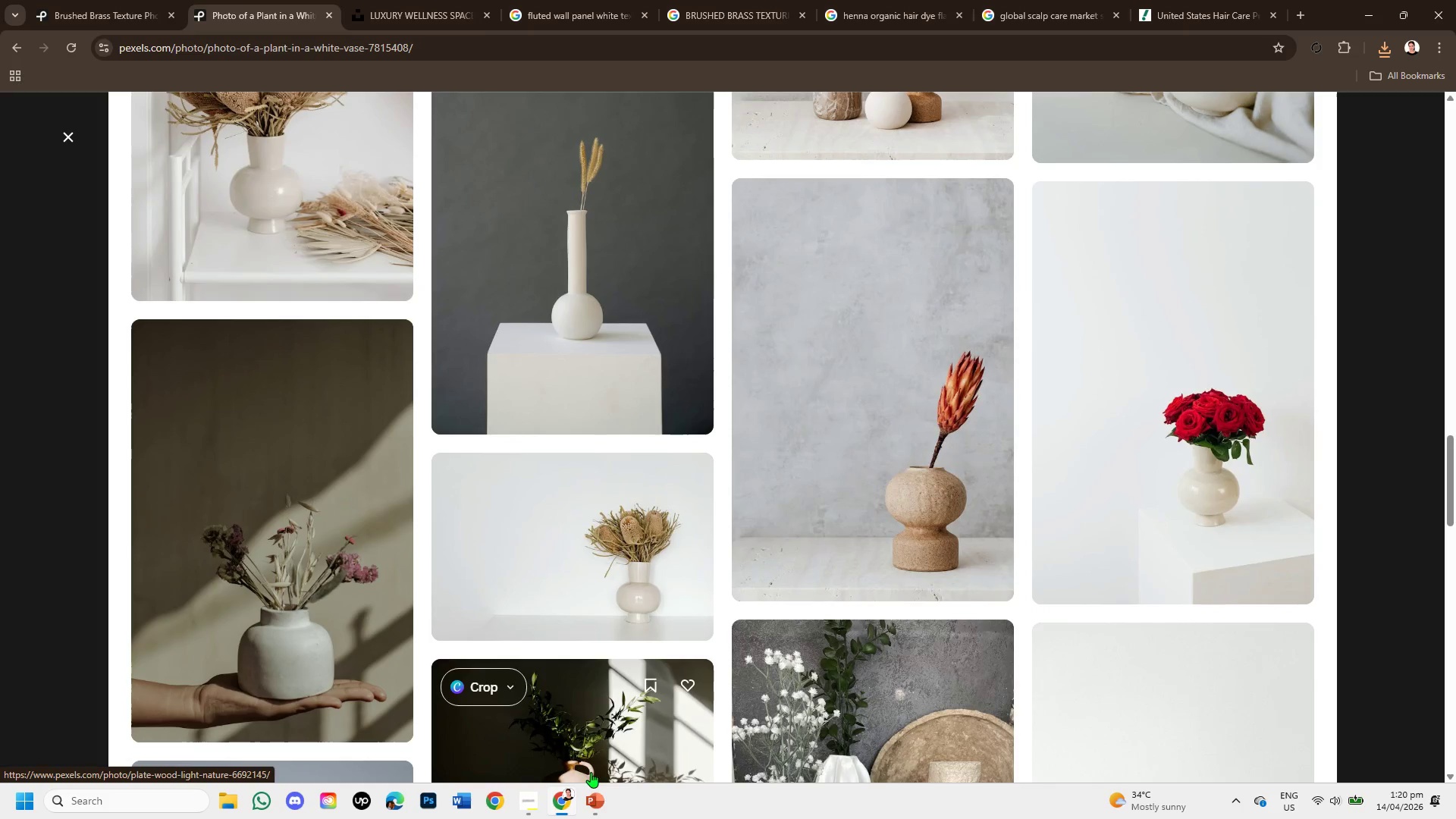 
left_click([588, 795])
 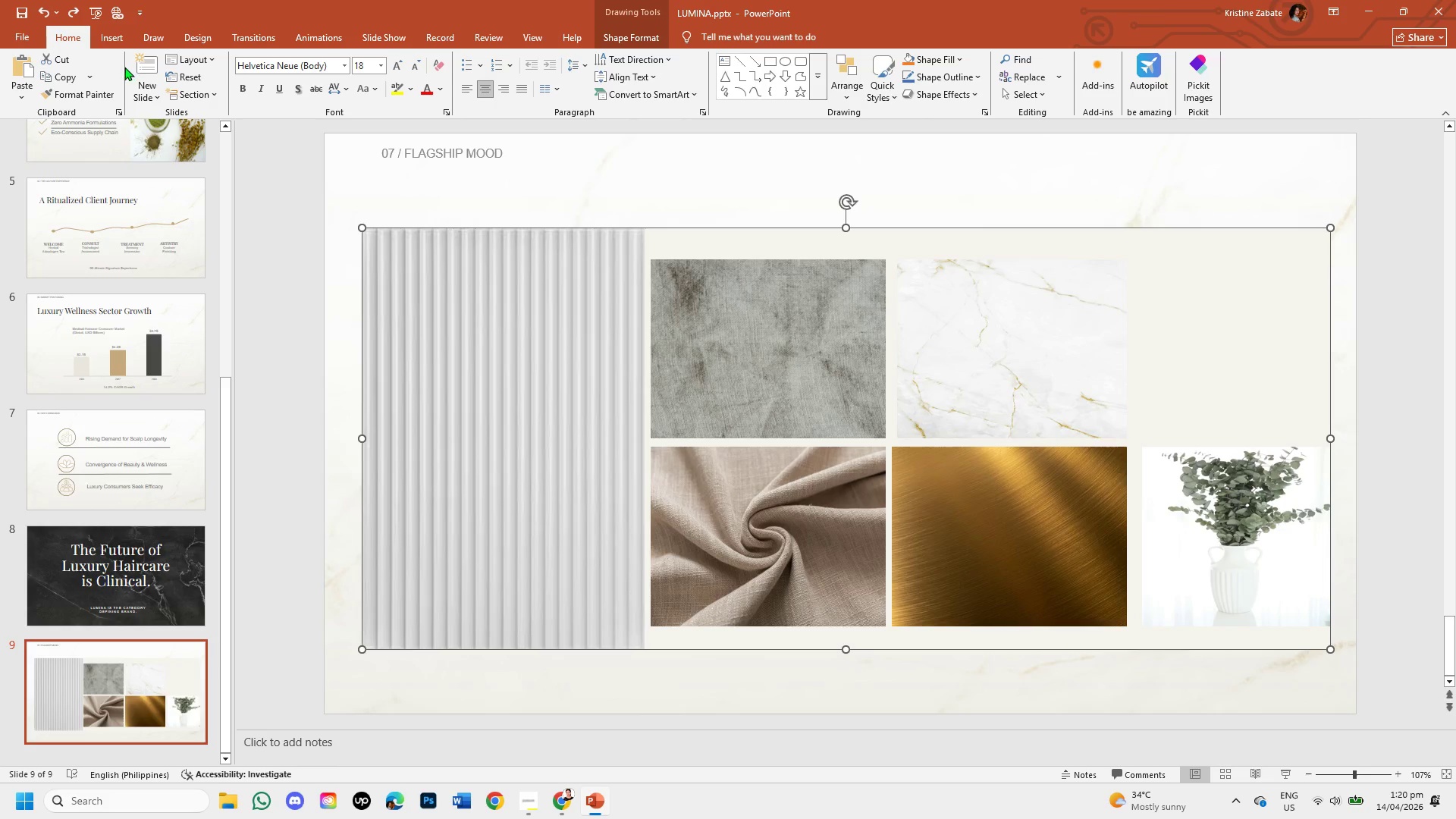 
left_click([111, 37])
 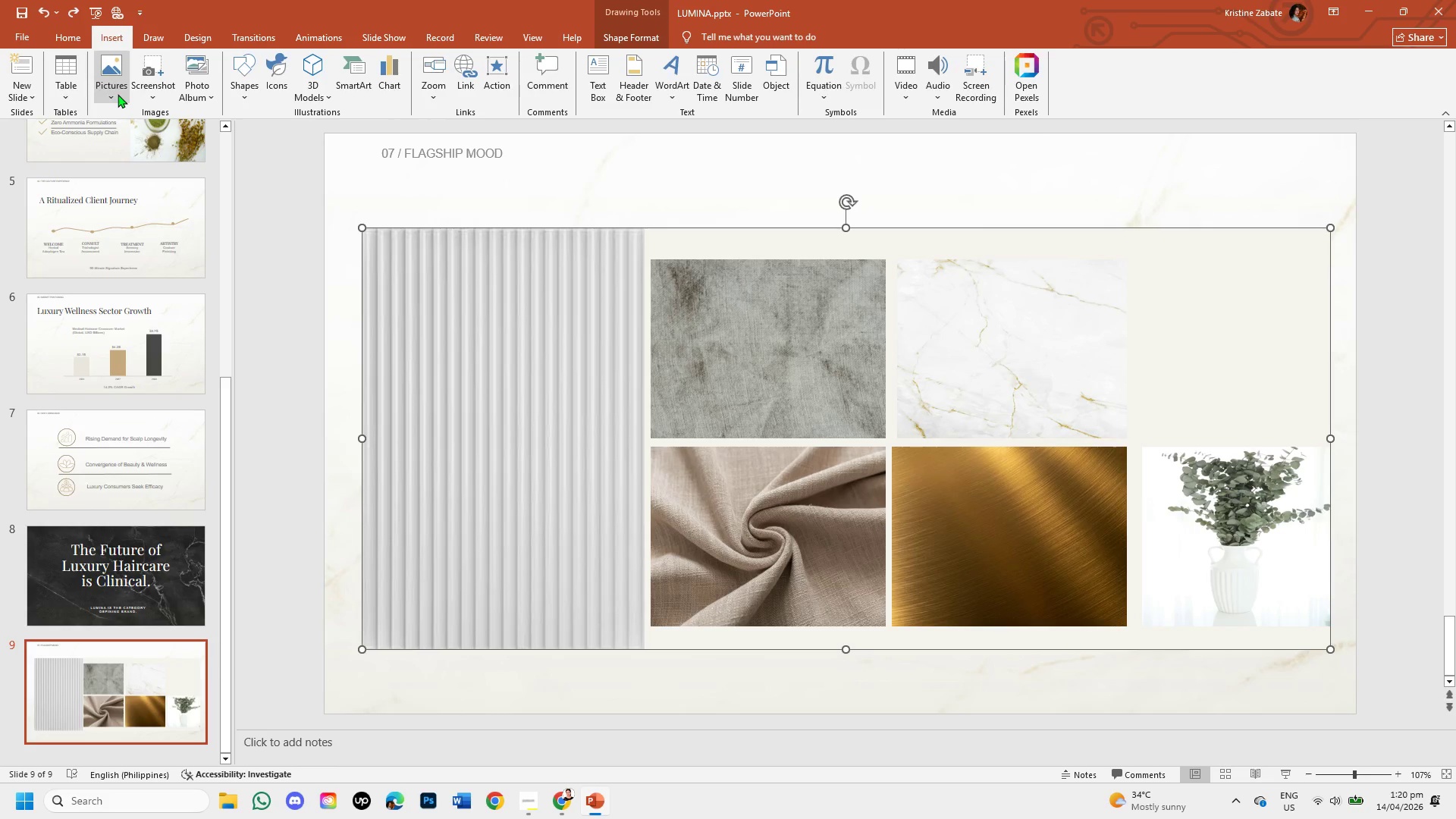 
left_click([118, 94])
 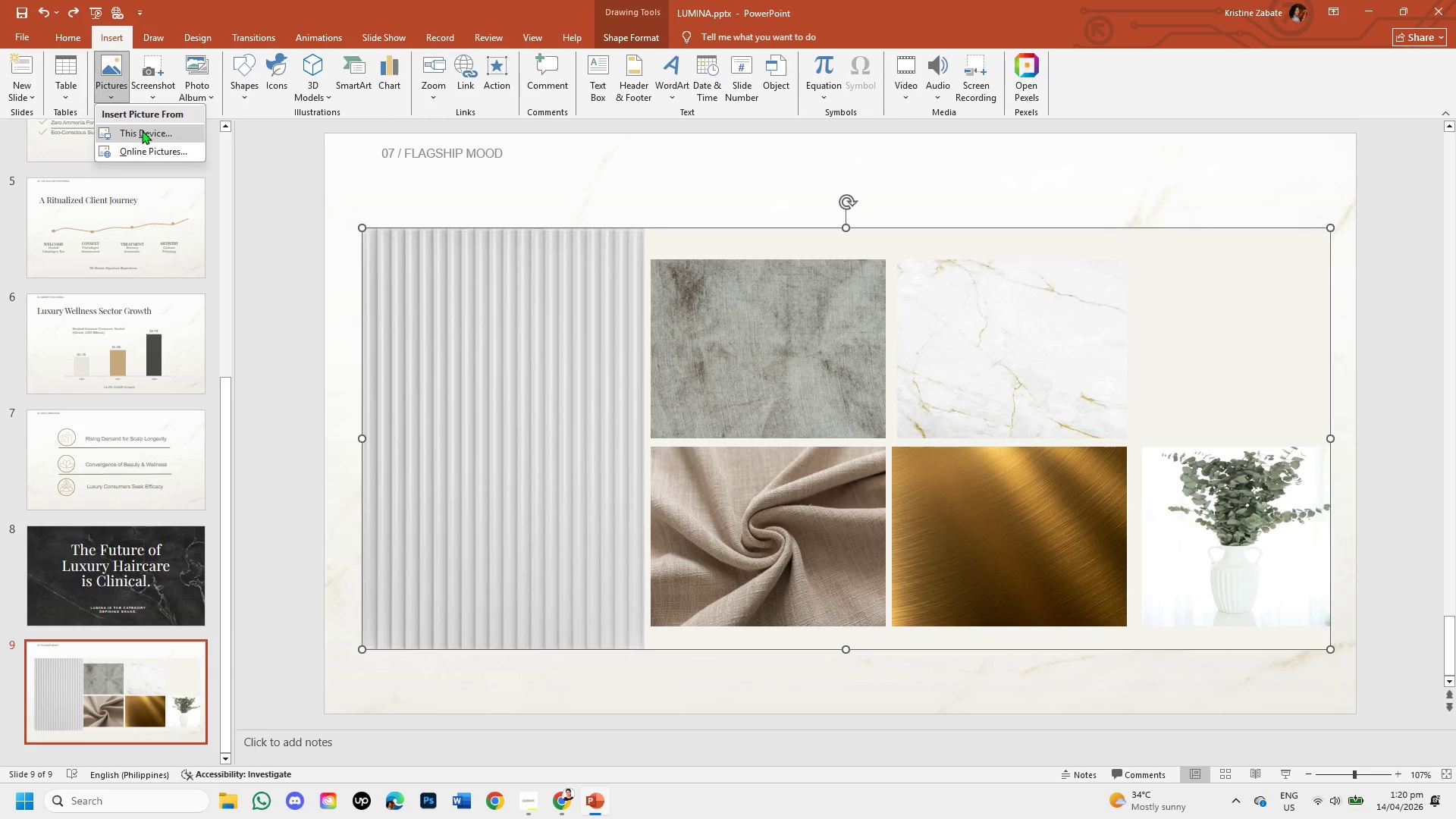 
left_click([142, 130])
 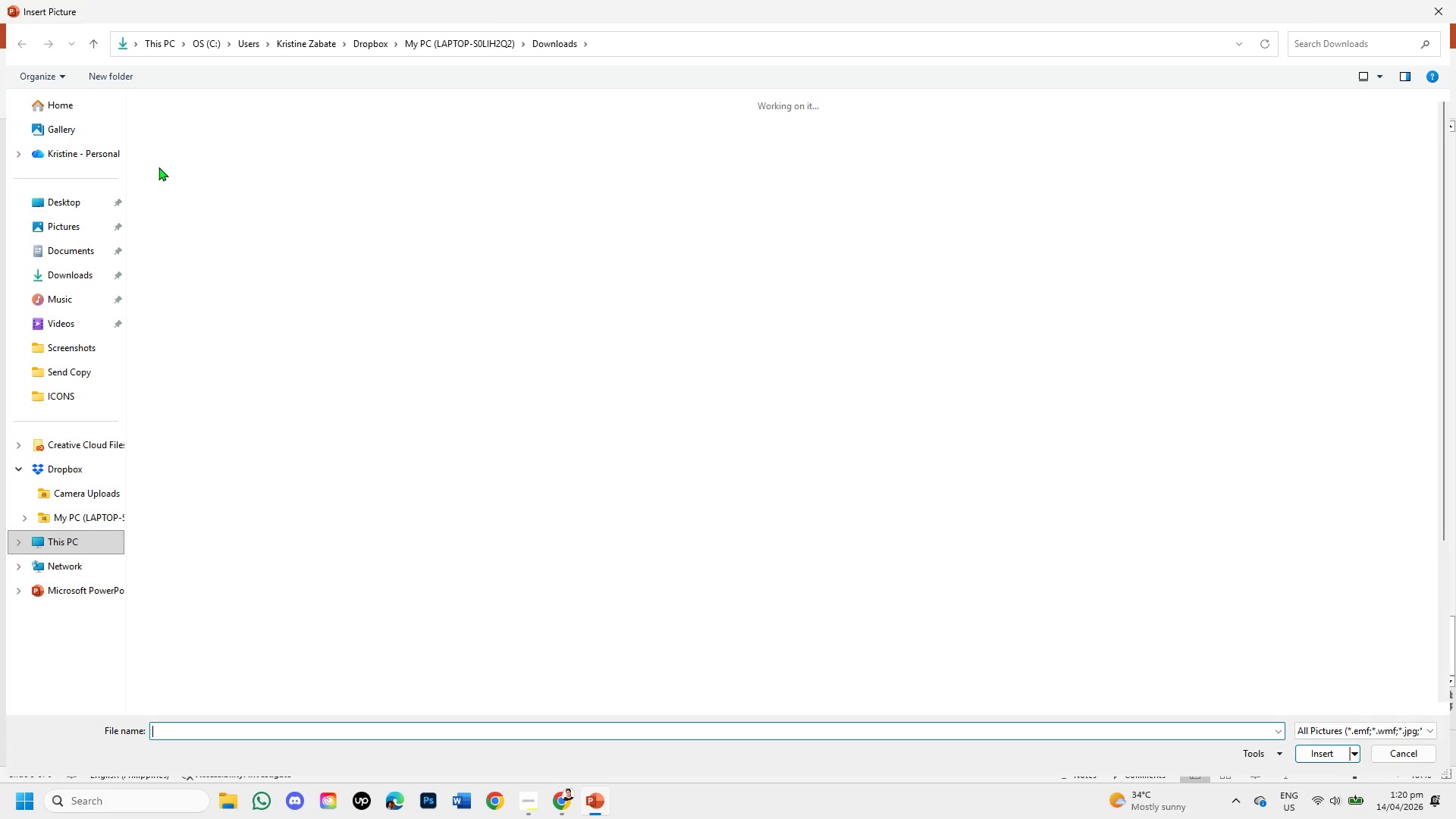 
left_click([165, 171])
 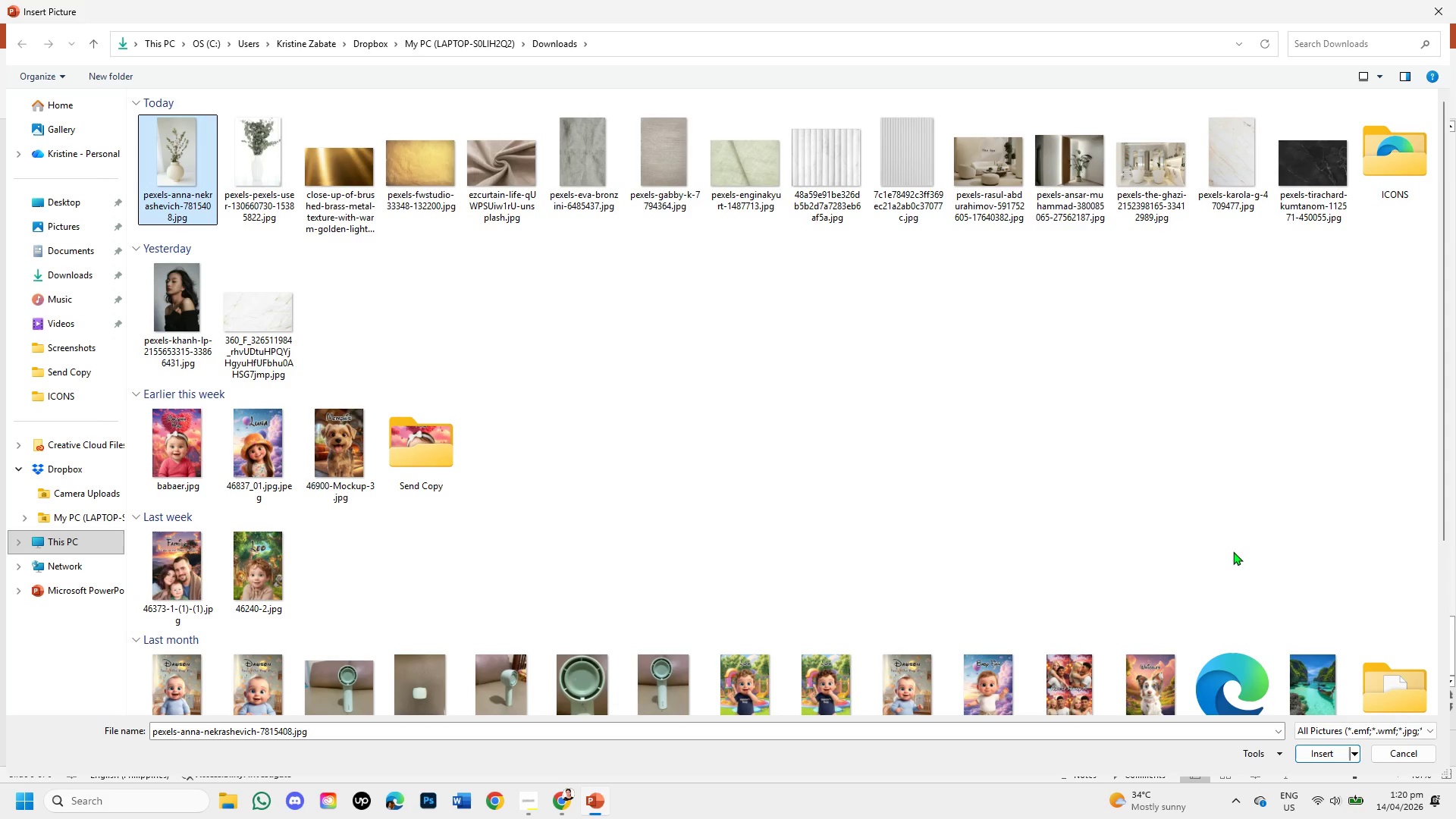 
left_click([1304, 752])
 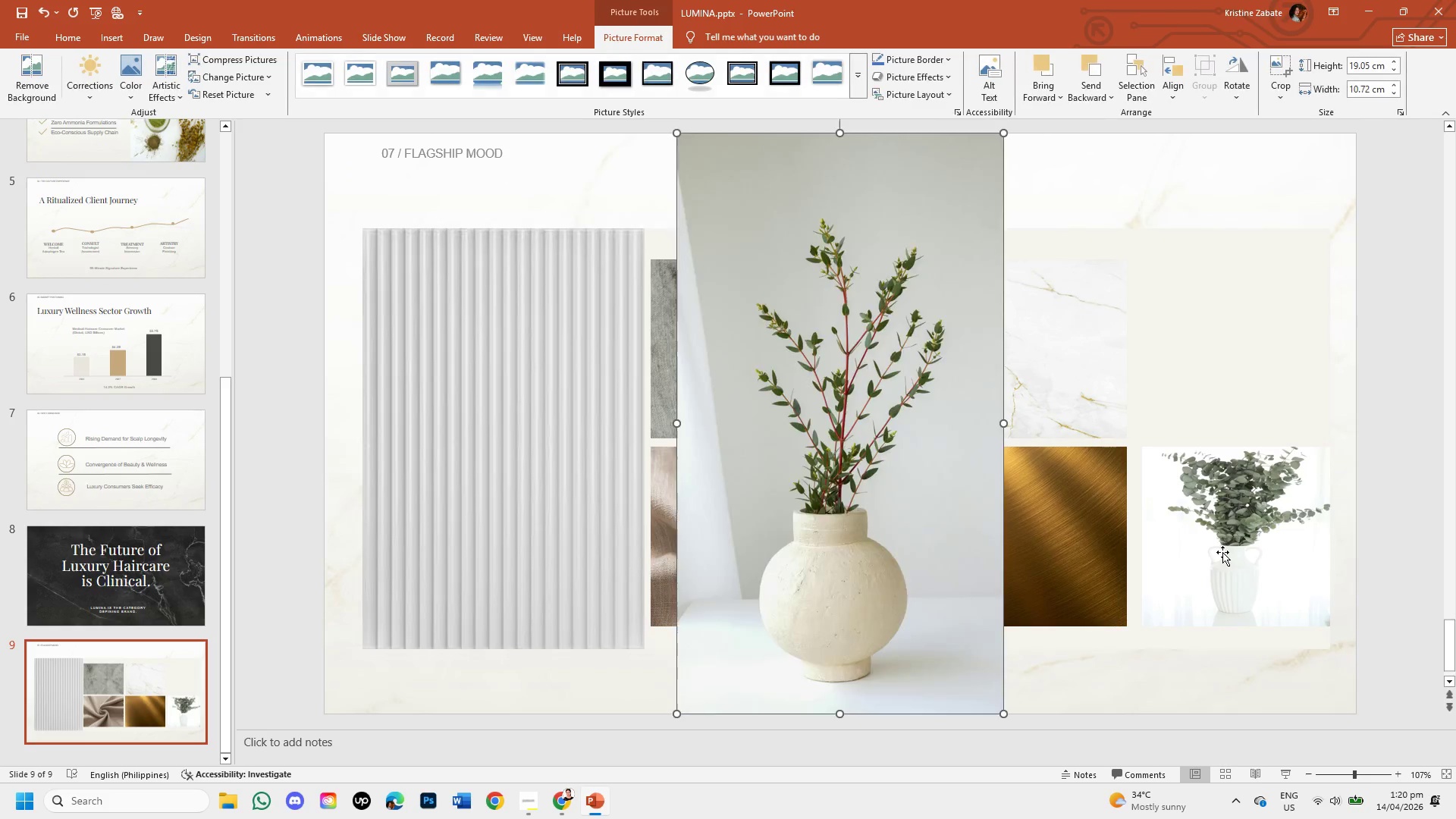 
left_click([1222, 552])
 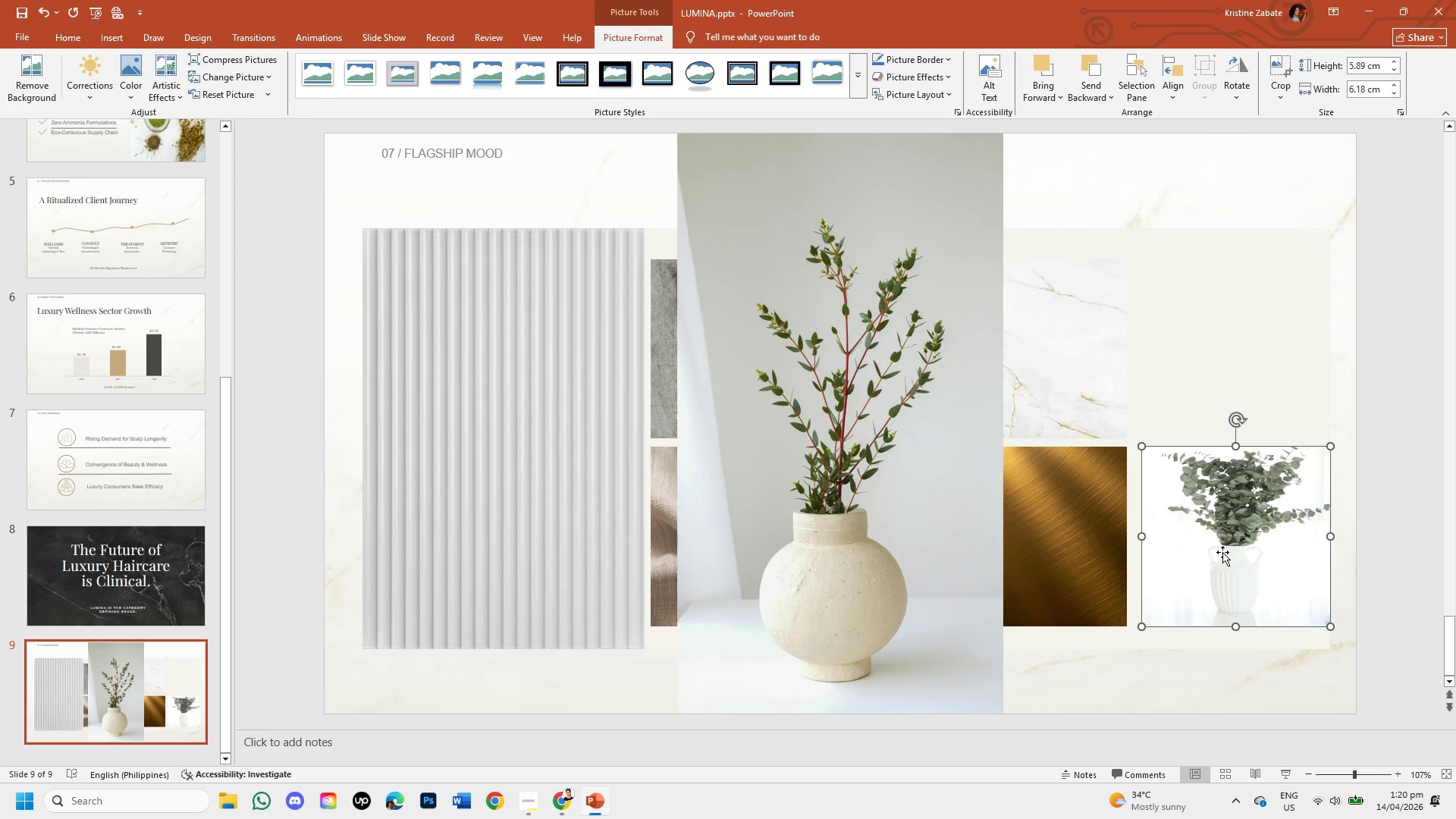 
key(Backspace)
 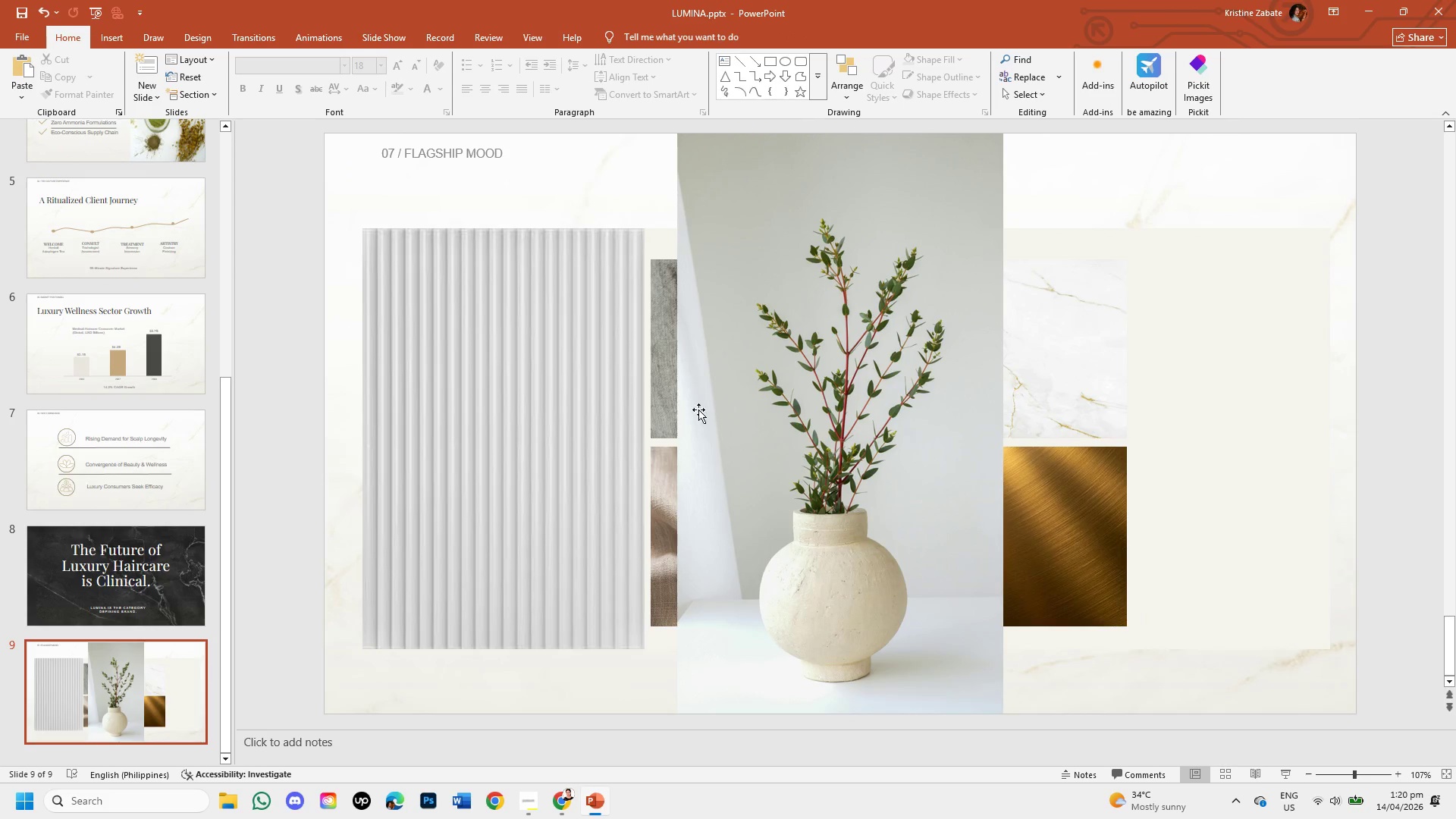 
left_click([733, 438])
 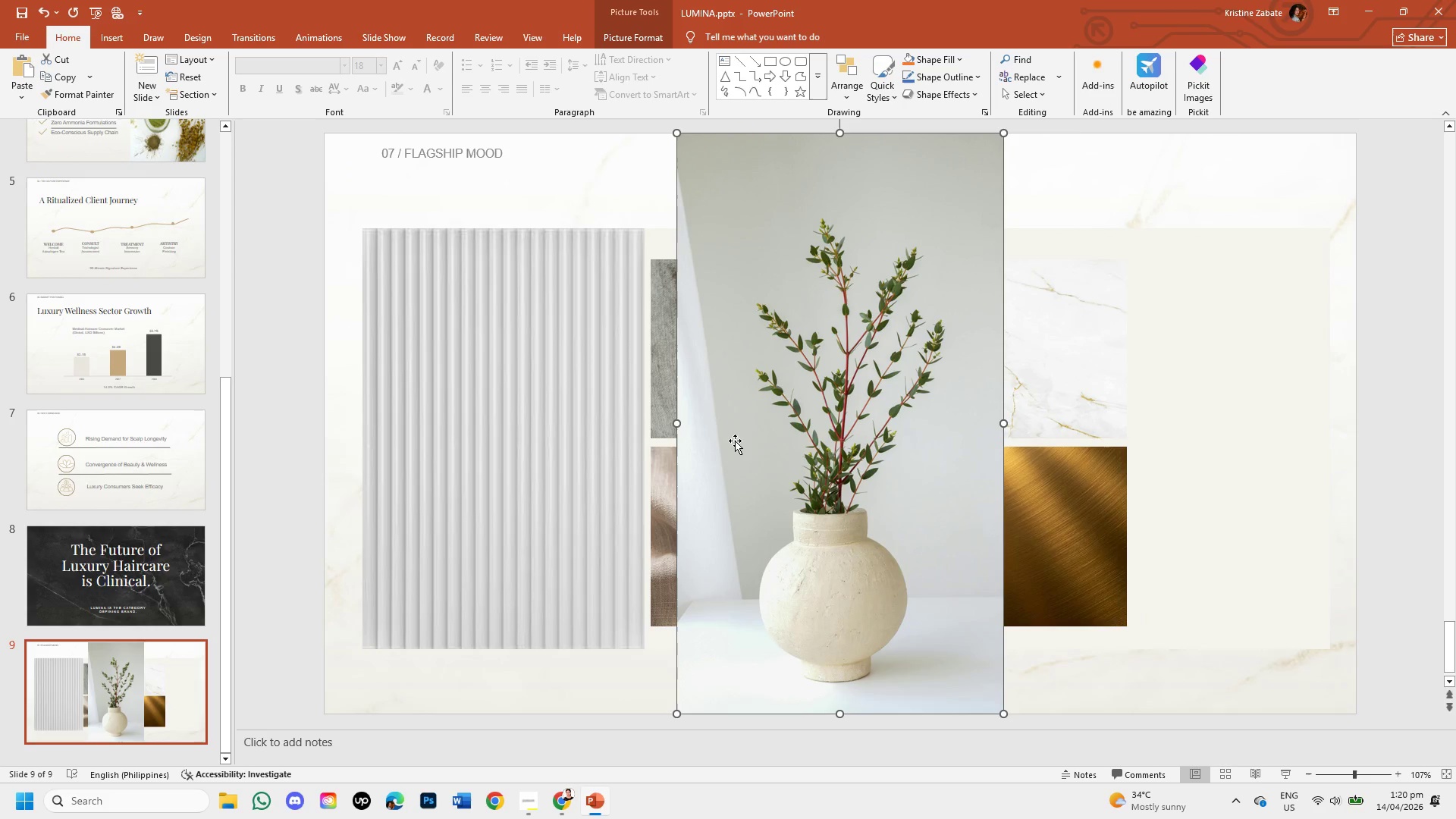 
left_click_drag(start_coordinate=[754, 466], to_coordinate=[1119, 473])
 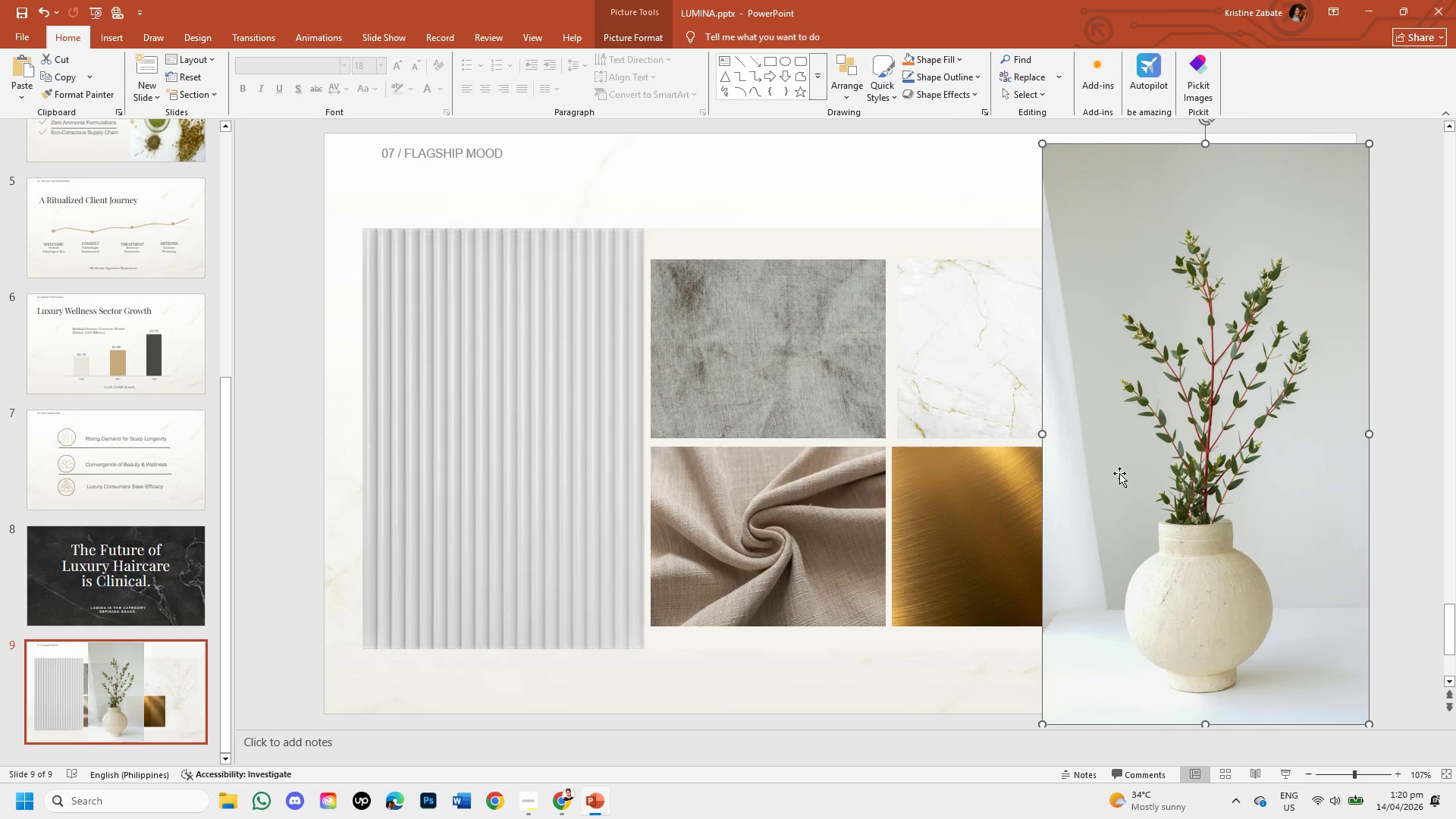 
double_click([1119, 473])
 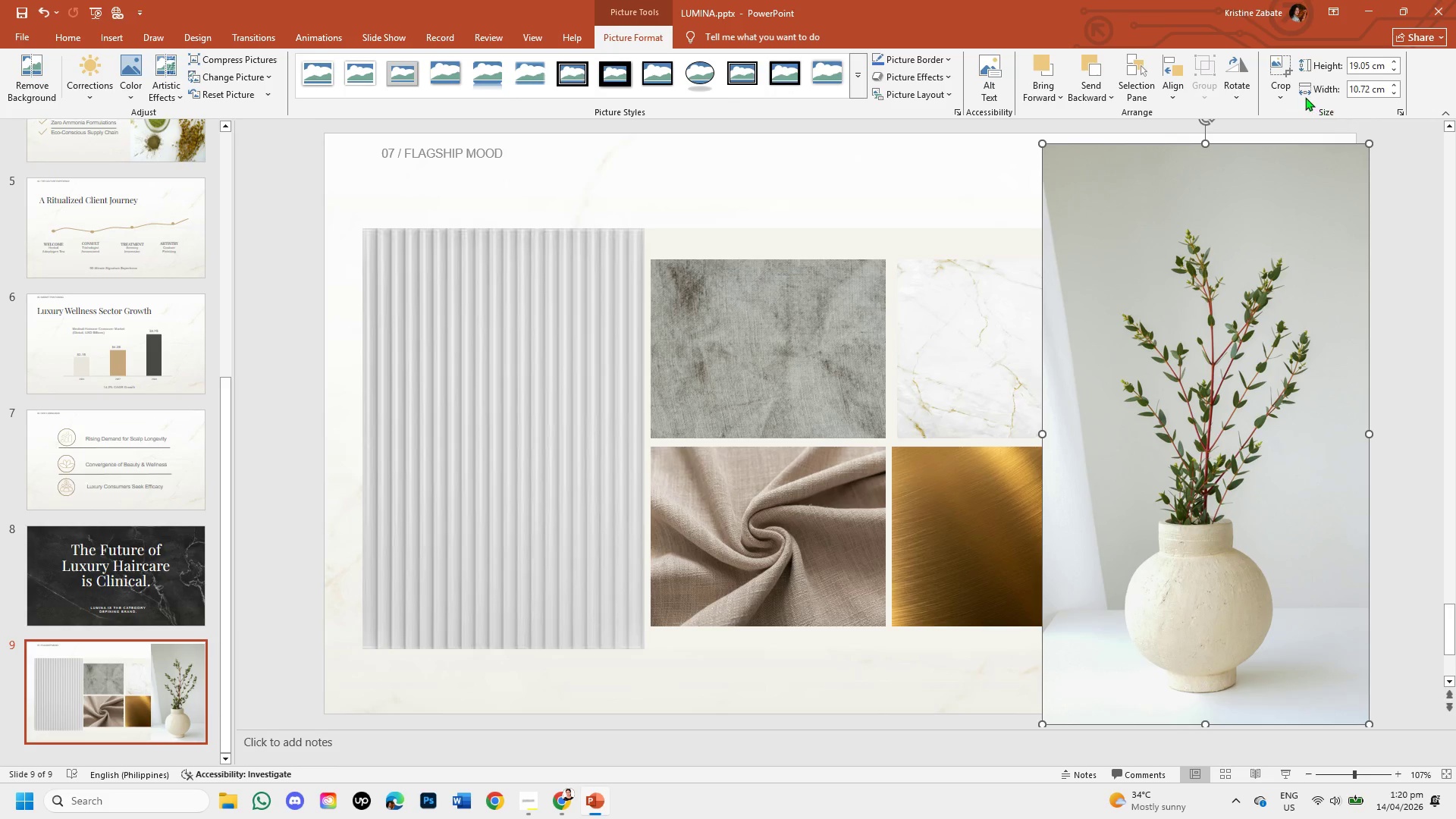 
left_click([1284, 85])
 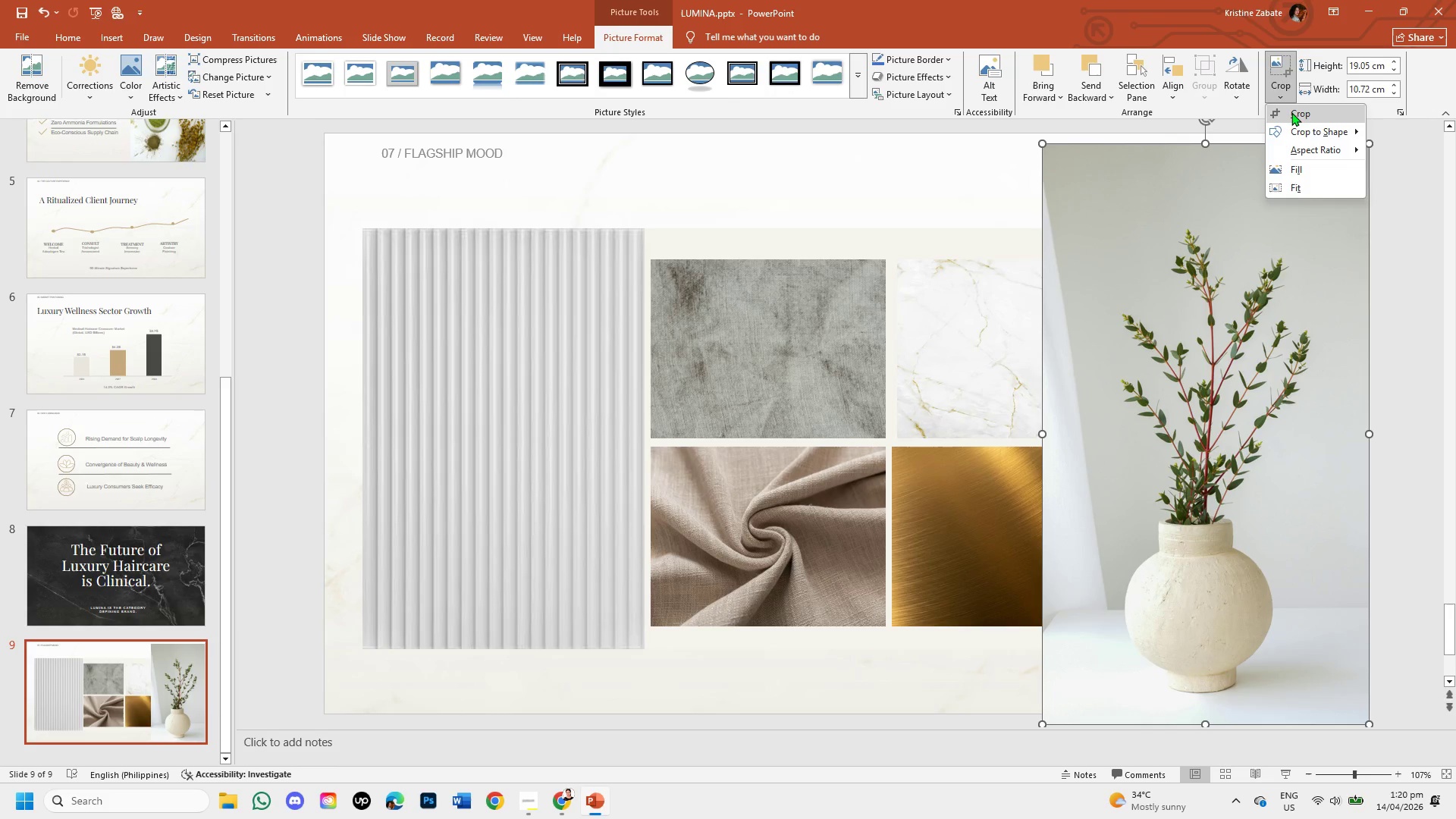 
left_click([1291, 112])
 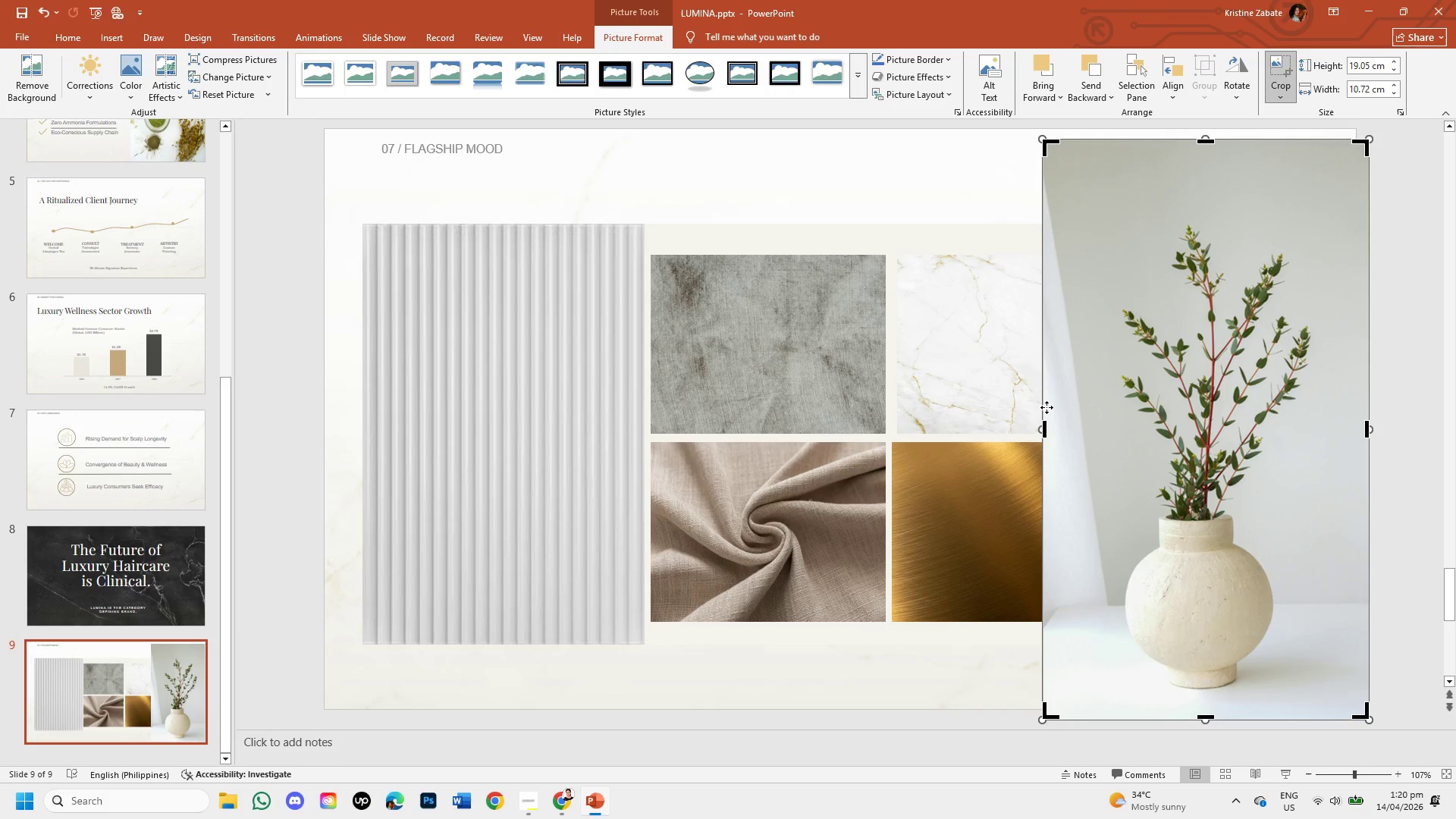 
wait(5.14)
 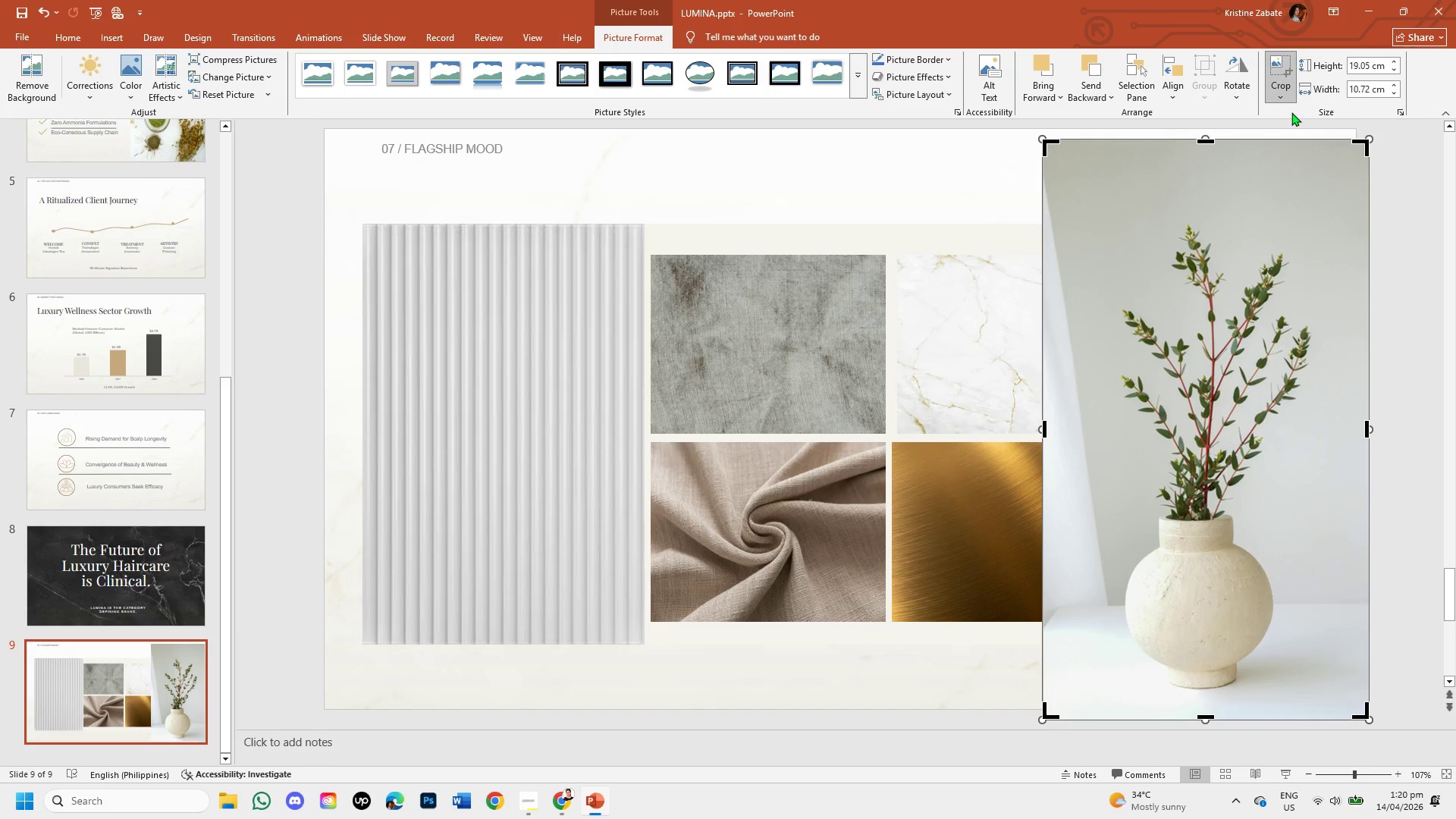 
left_click_drag(start_coordinate=[1046, 429], to_coordinate=[1112, 436])
 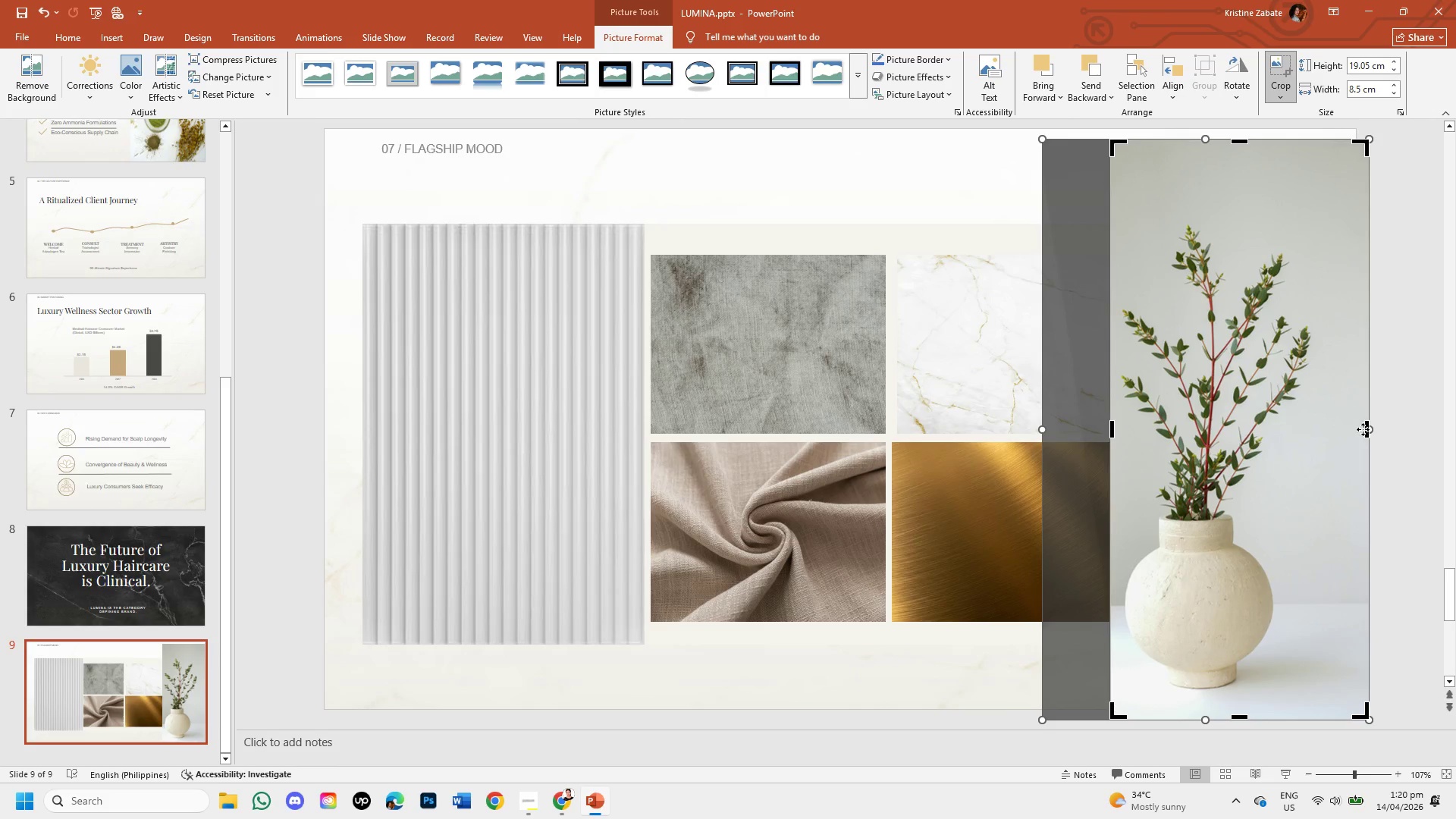 
left_click_drag(start_coordinate=[1364, 430], to_coordinate=[1332, 431])
 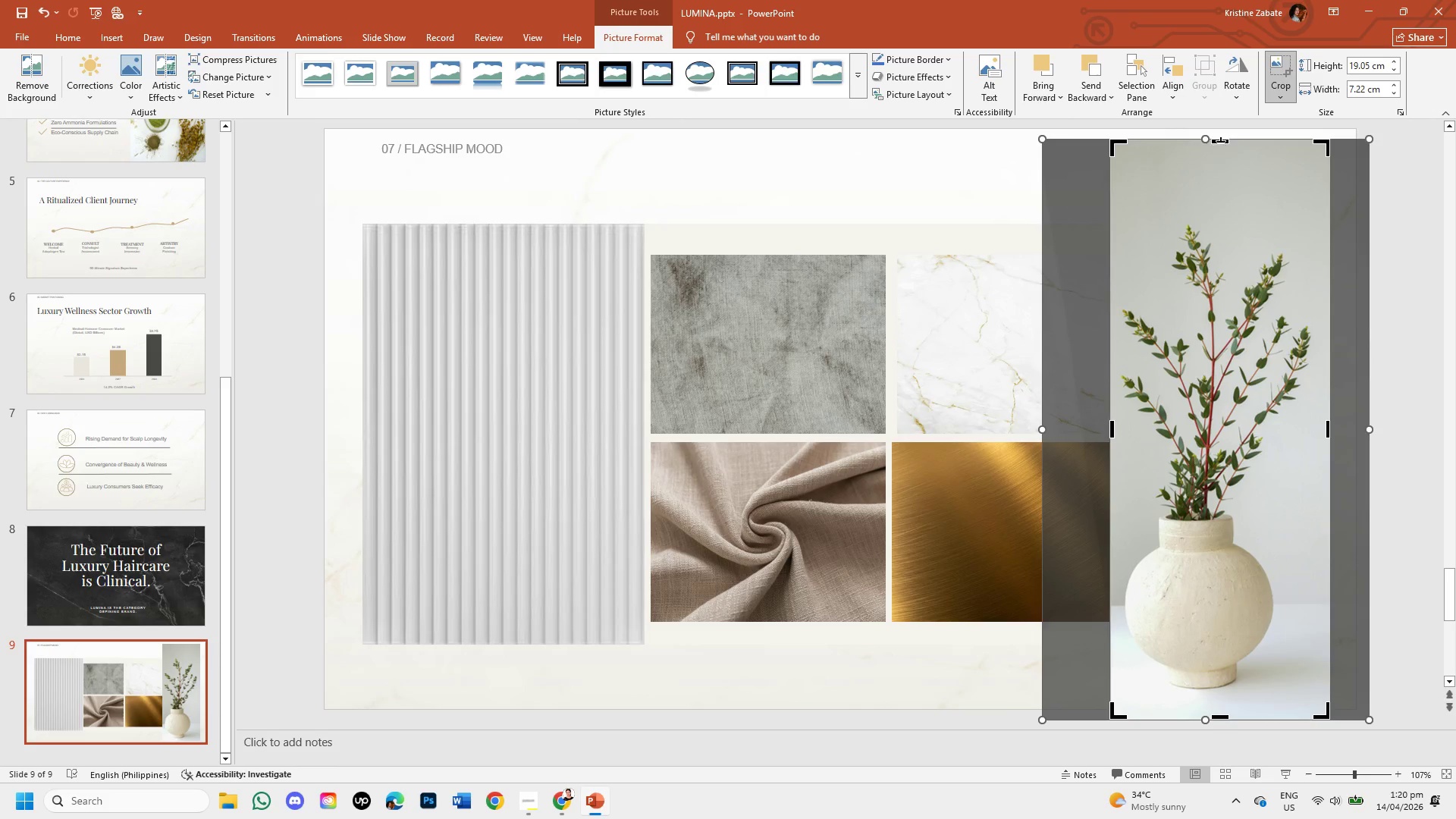 
left_click_drag(start_coordinate=[1221, 142], to_coordinate=[1227, 215])
 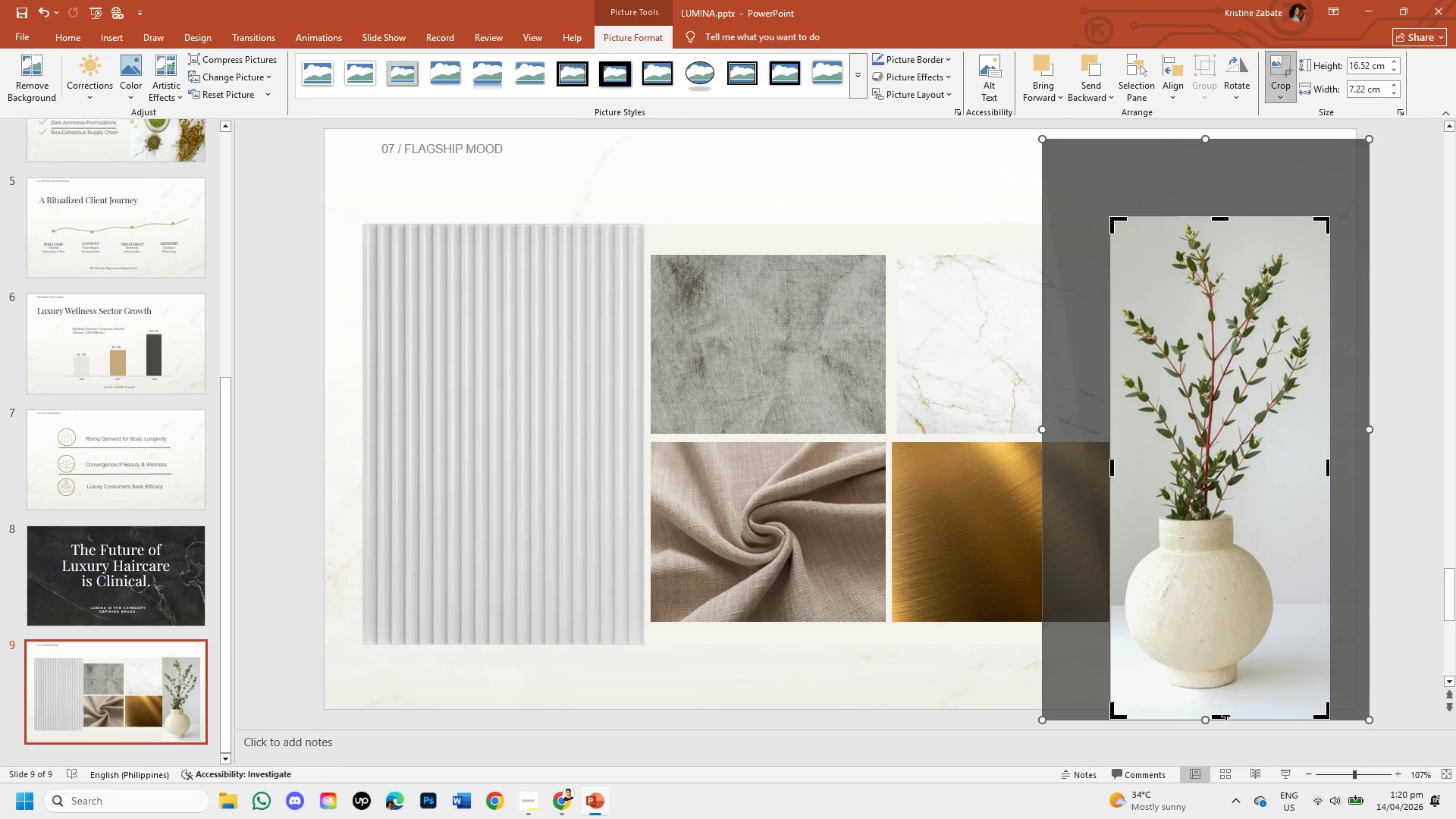 
left_click_drag(start_coordinate=[1226, 715], to_coordinate=[1227, 692])
 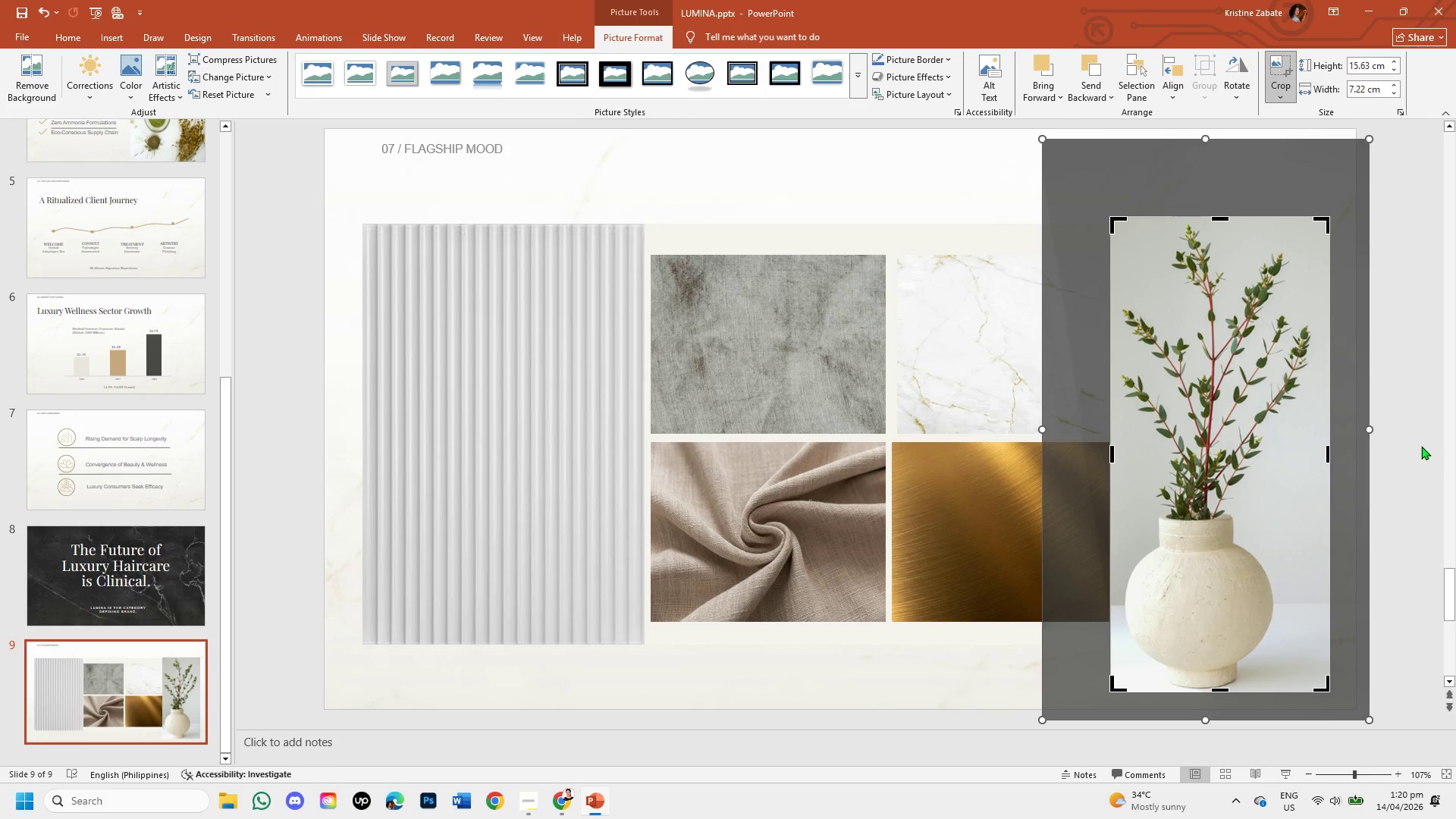 
left_click([1412, 441])
 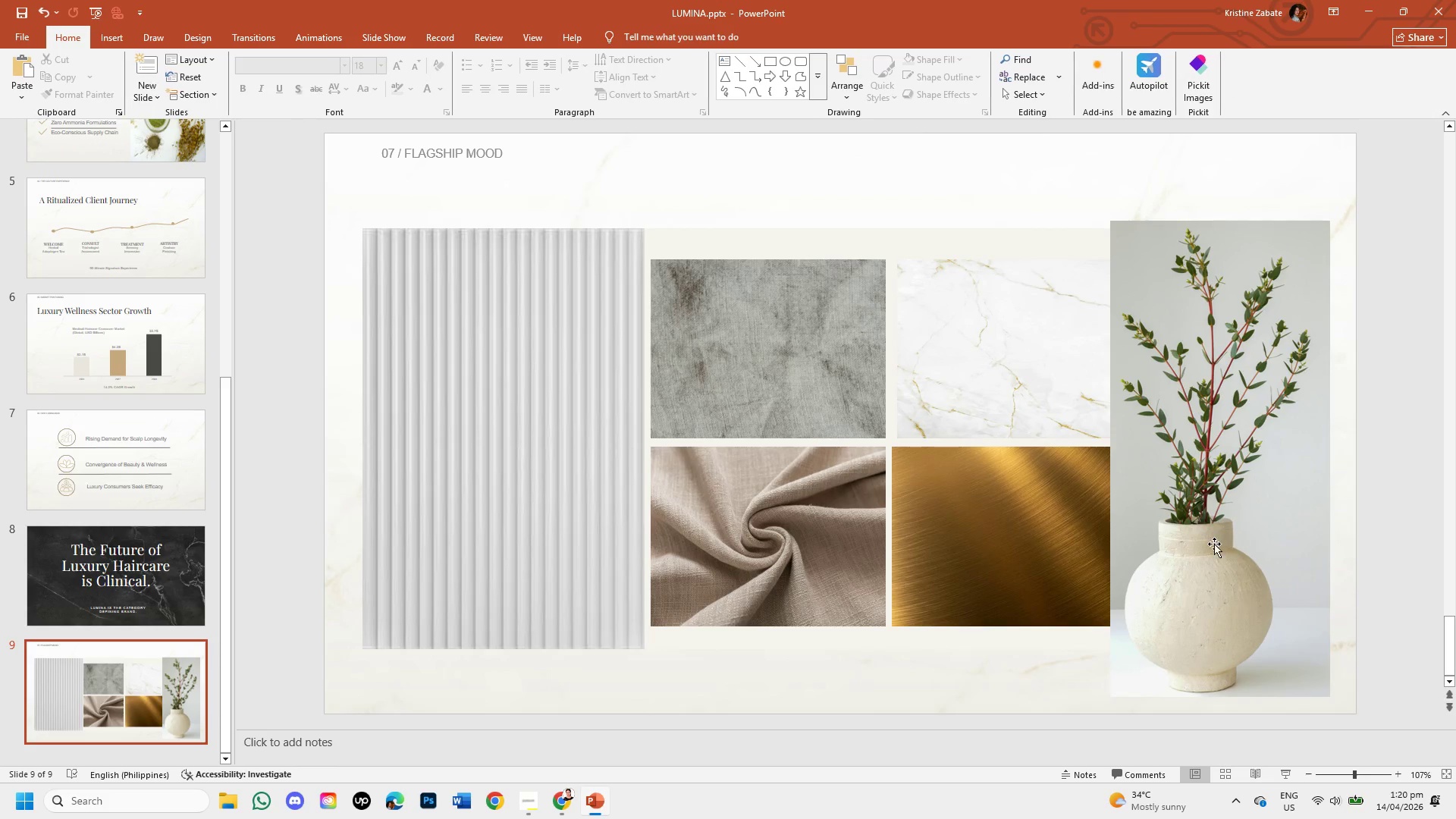 
left_click([1214, 544])
 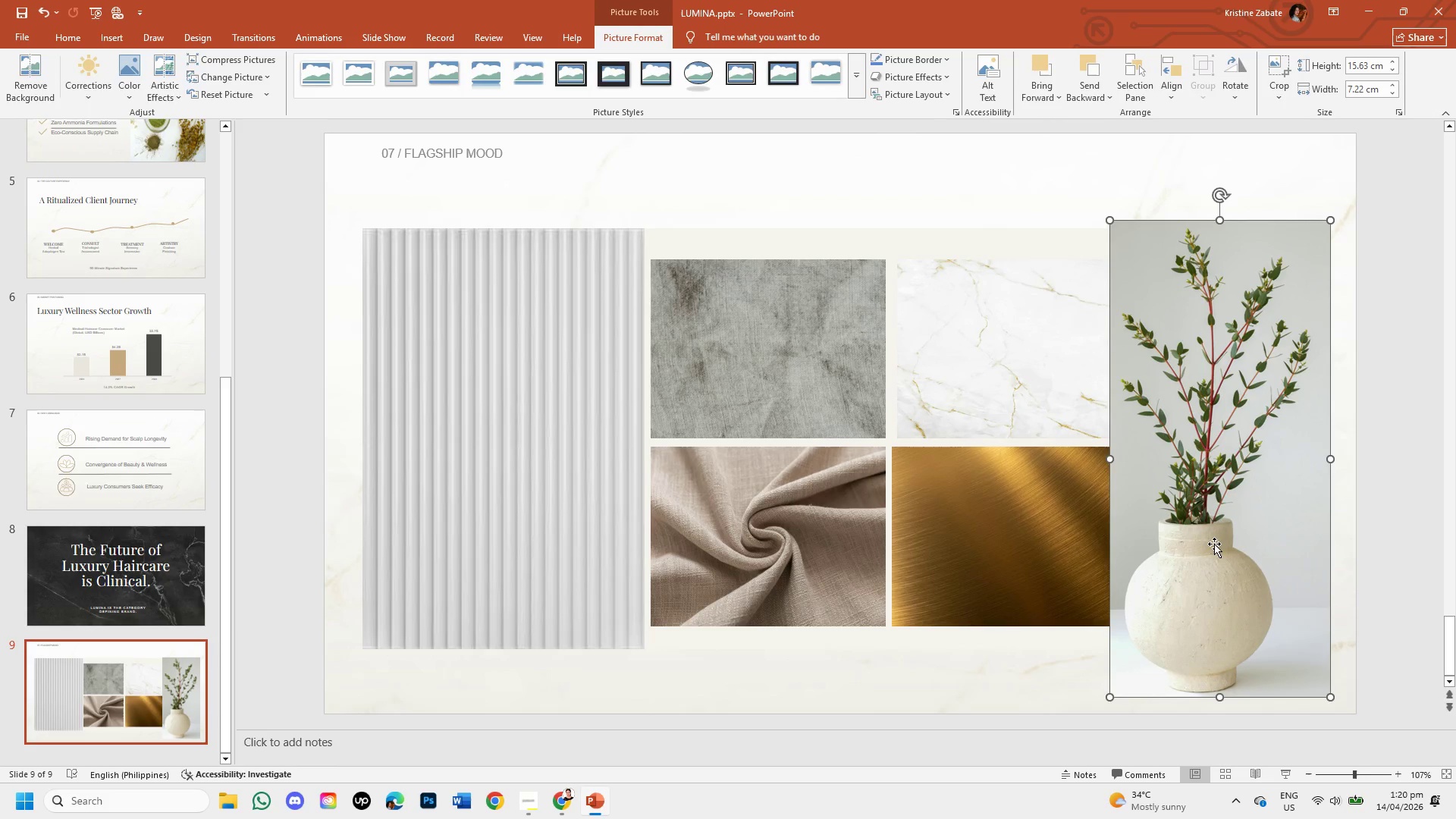 
left_click_drag(start_coordinate=[1214, 544], to_coordinate=[1244, 546])
 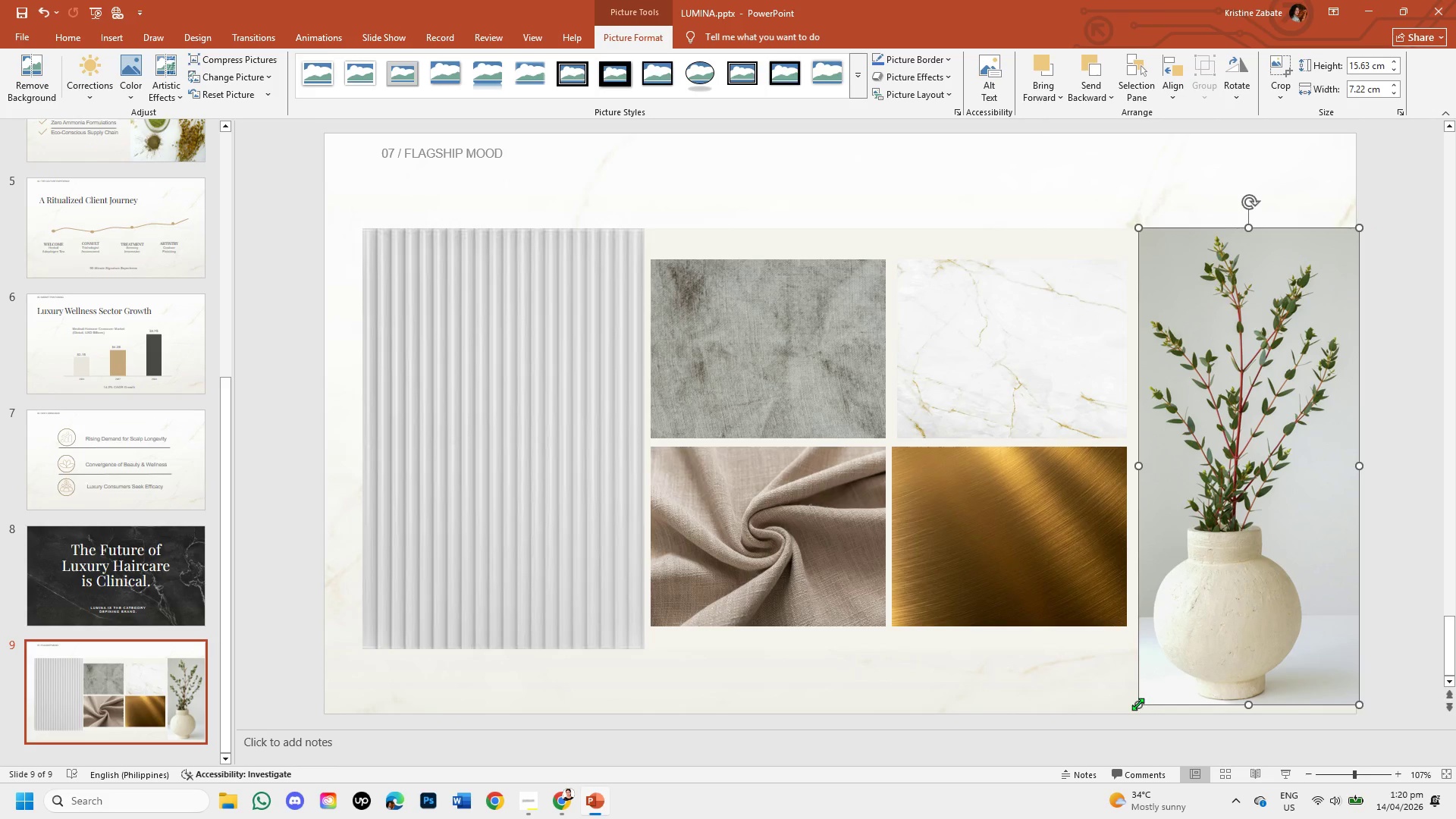 
left_click_drag(start_coordinate=[1137, 702], to_coordinate=[1176, 606])
 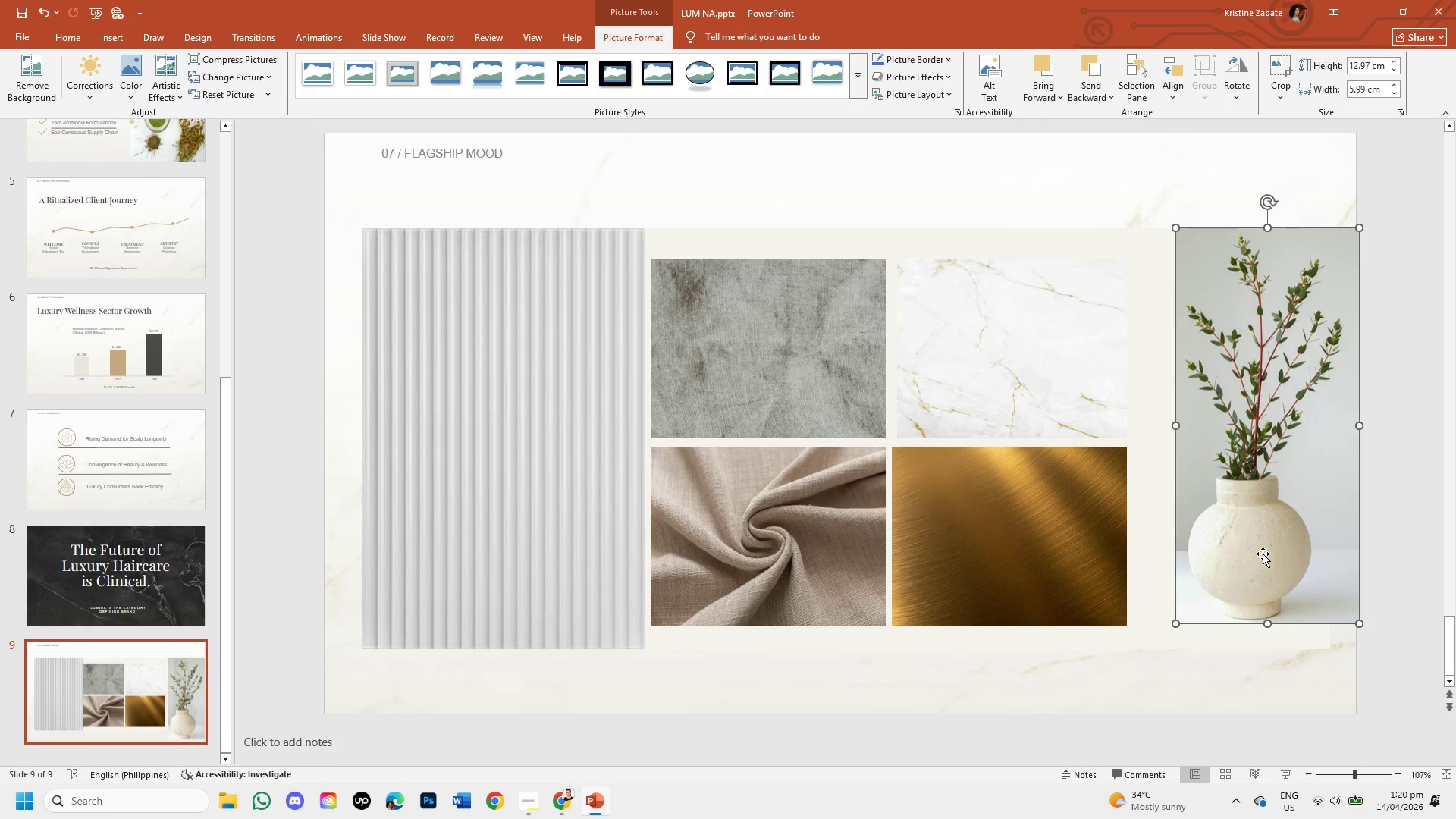 
left_click_drag(start_coordinate=[1263, 554], to_coordinate=[1235, 577])
 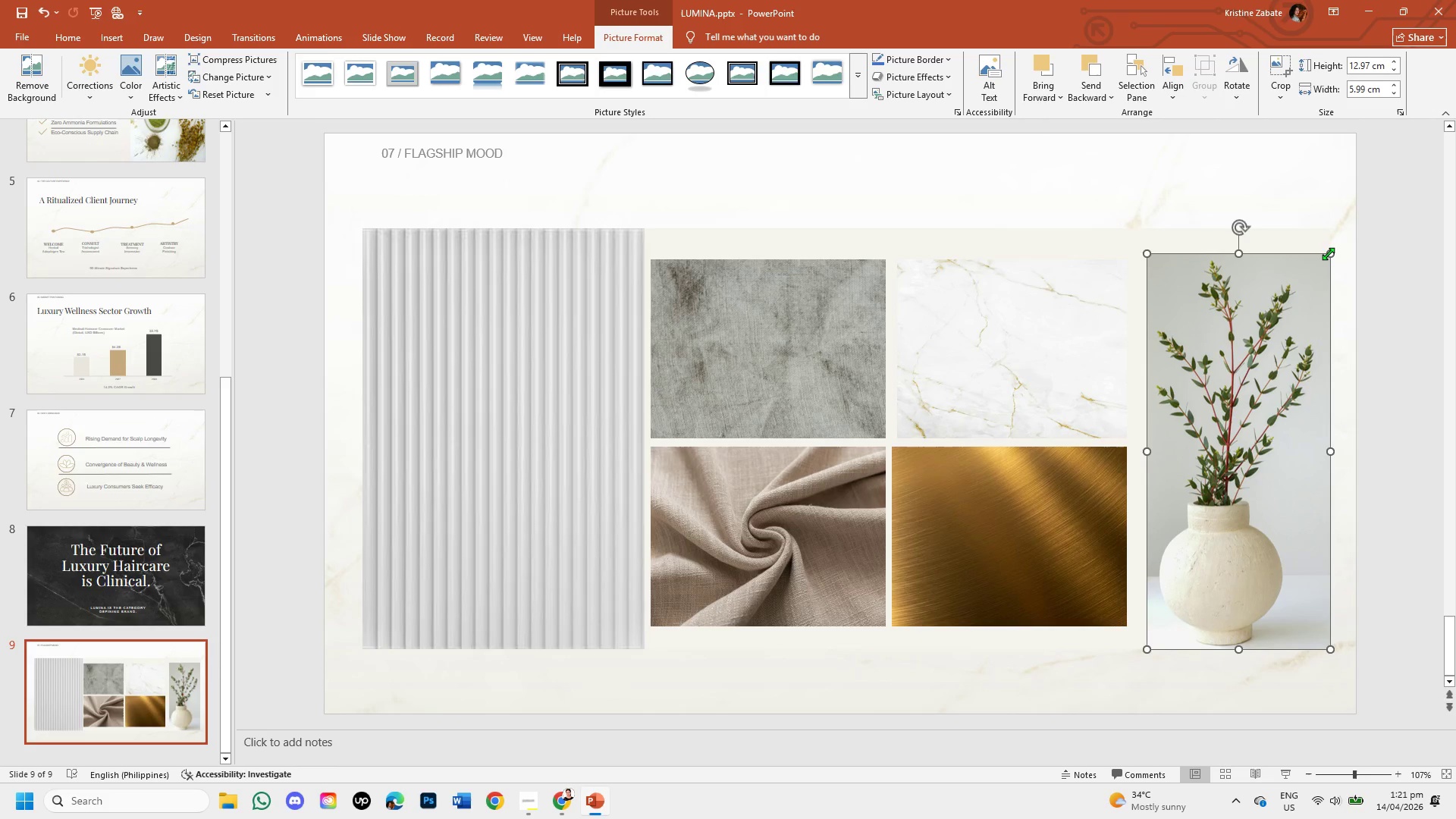 
left_click_drag(start_coordinate=[1328, 253], to_coordinate=[1281, 256])
 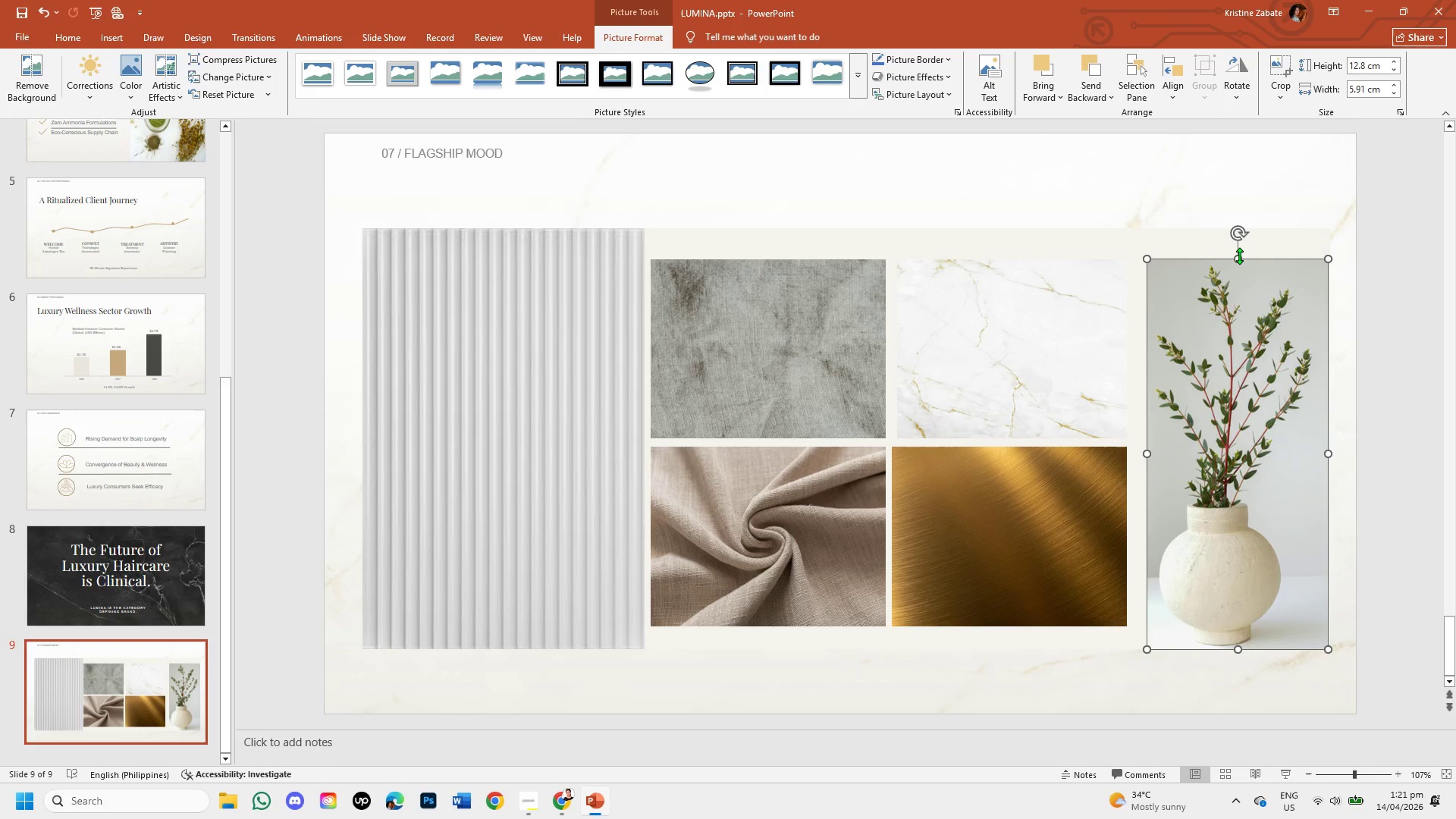 
left_click_drag(start_coordinate=[1239, 256], to_coordinate=[1235, 233])
 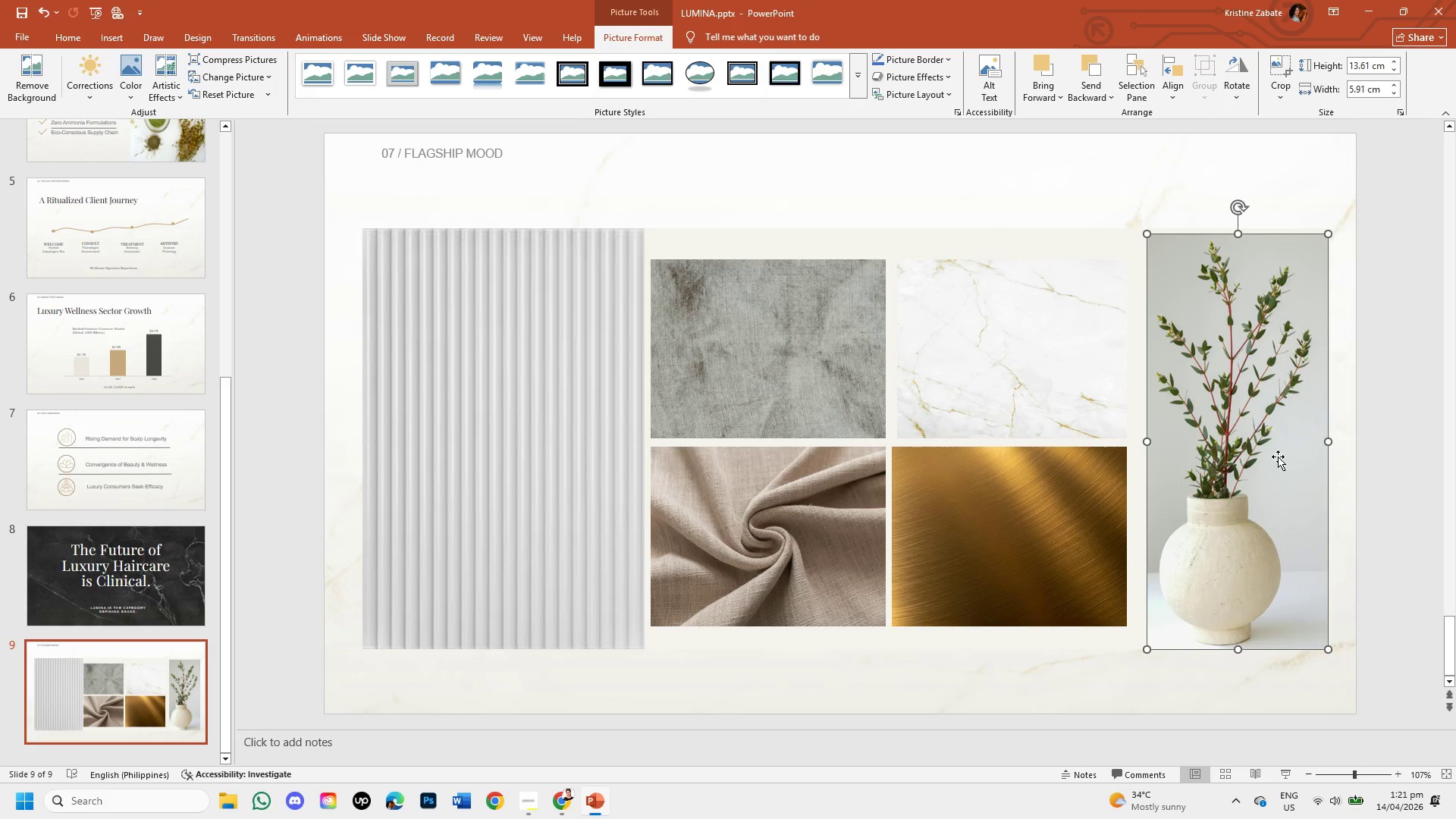 
left_click_drag(start_coordinate=[1277, 457], to_coordinate=[1272, 456])
 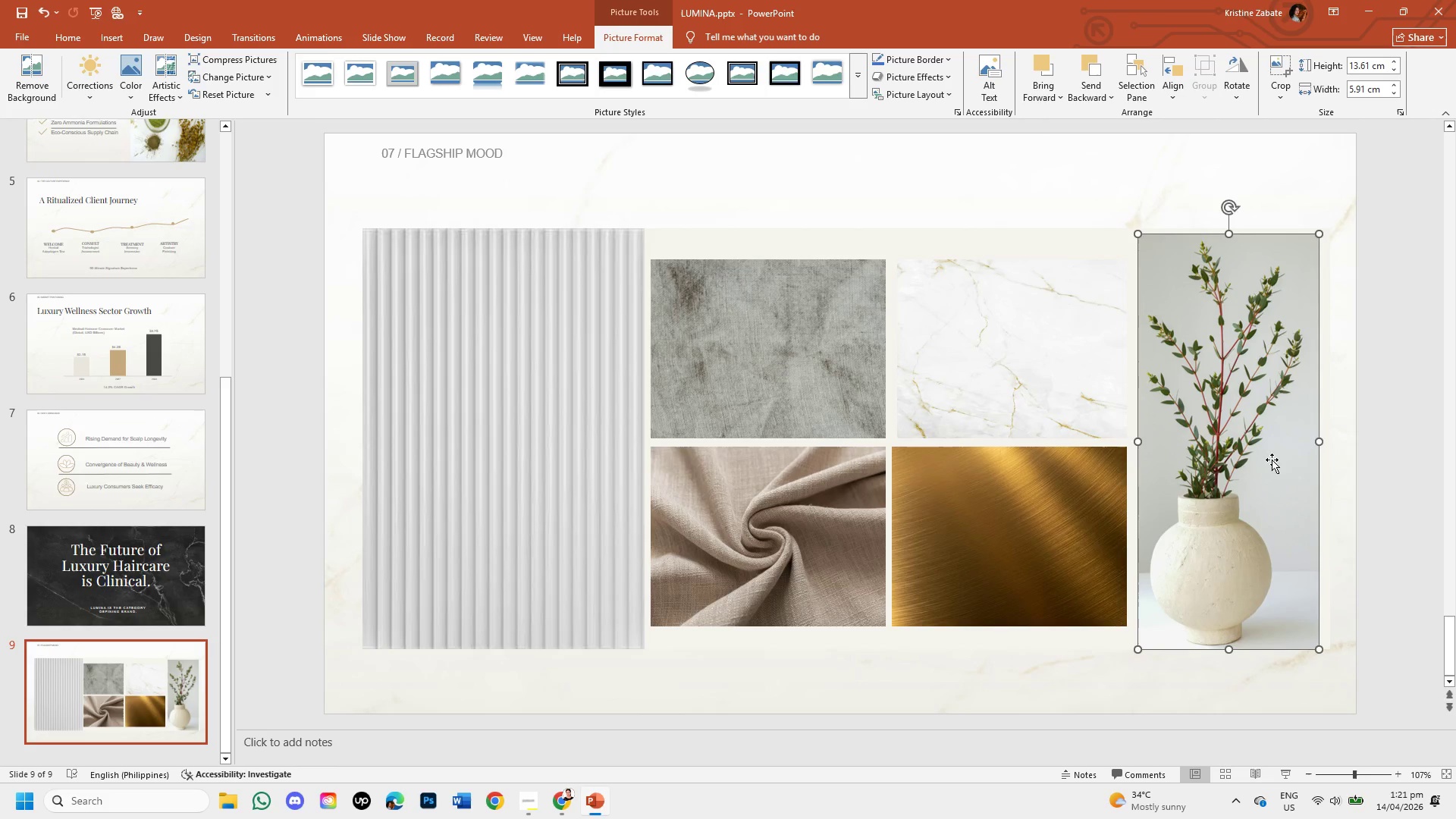 
left_click([1412, 473])
 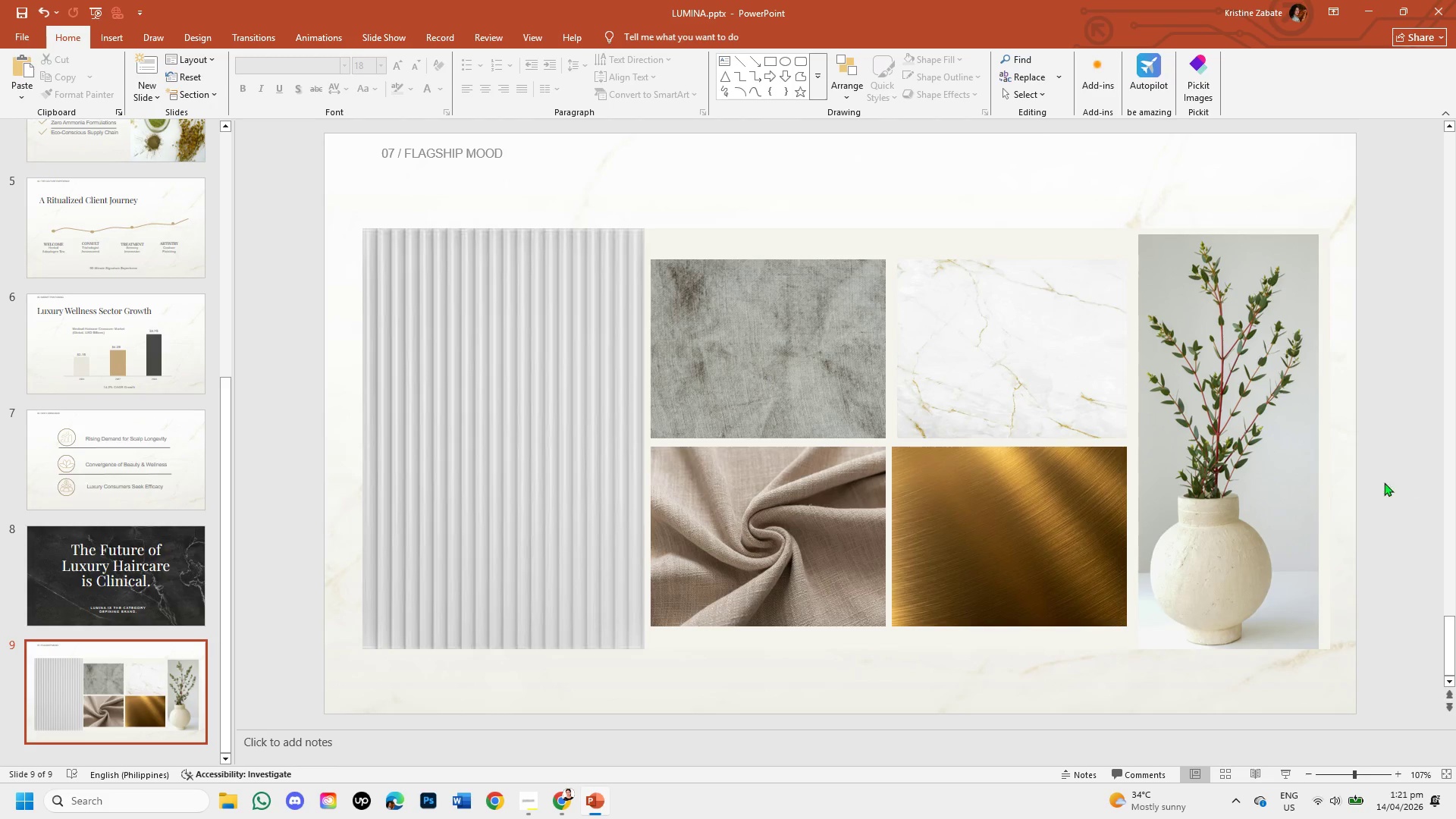 
left_click([1288, 510])
 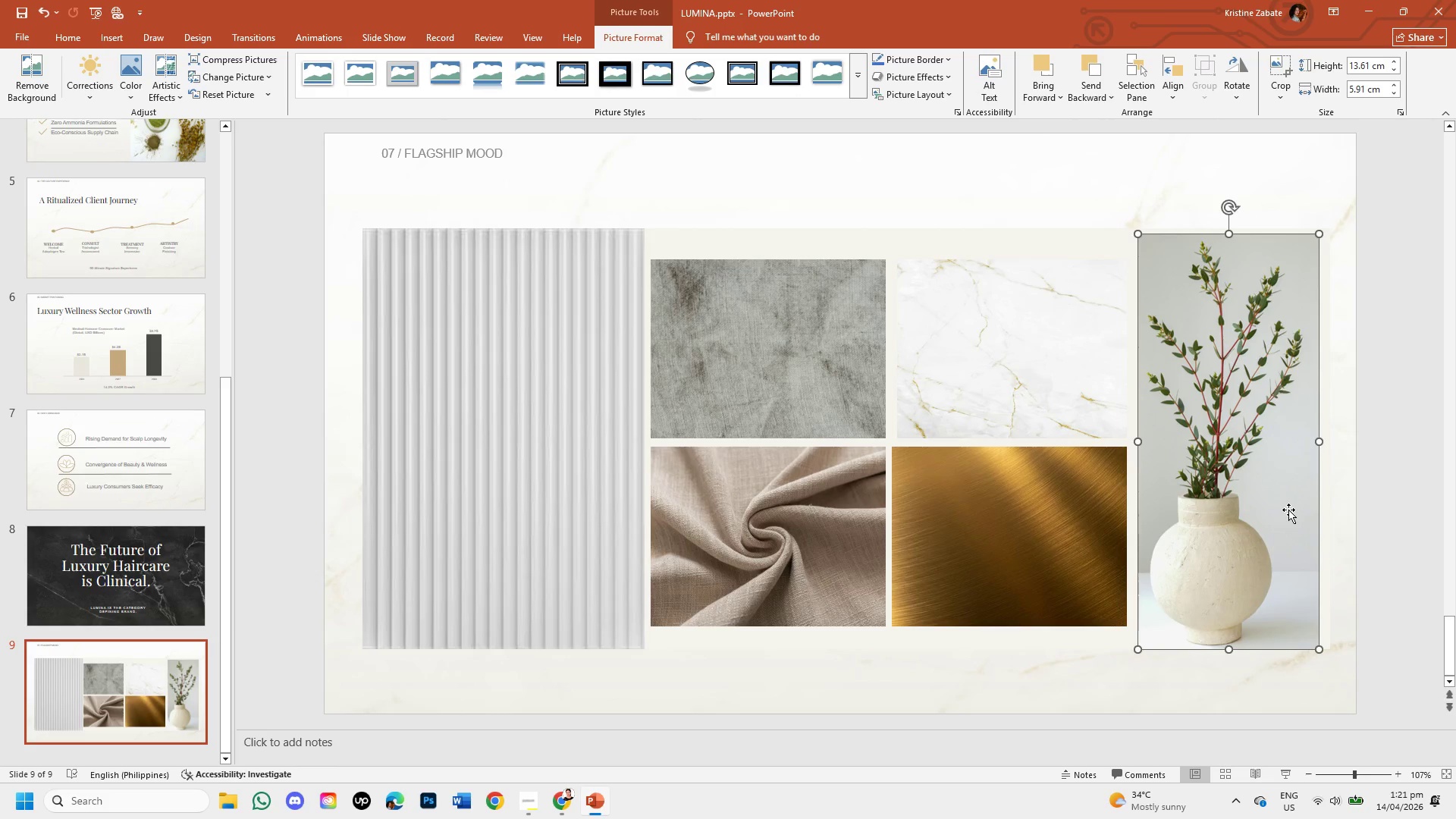 
key(ArrowUp)
 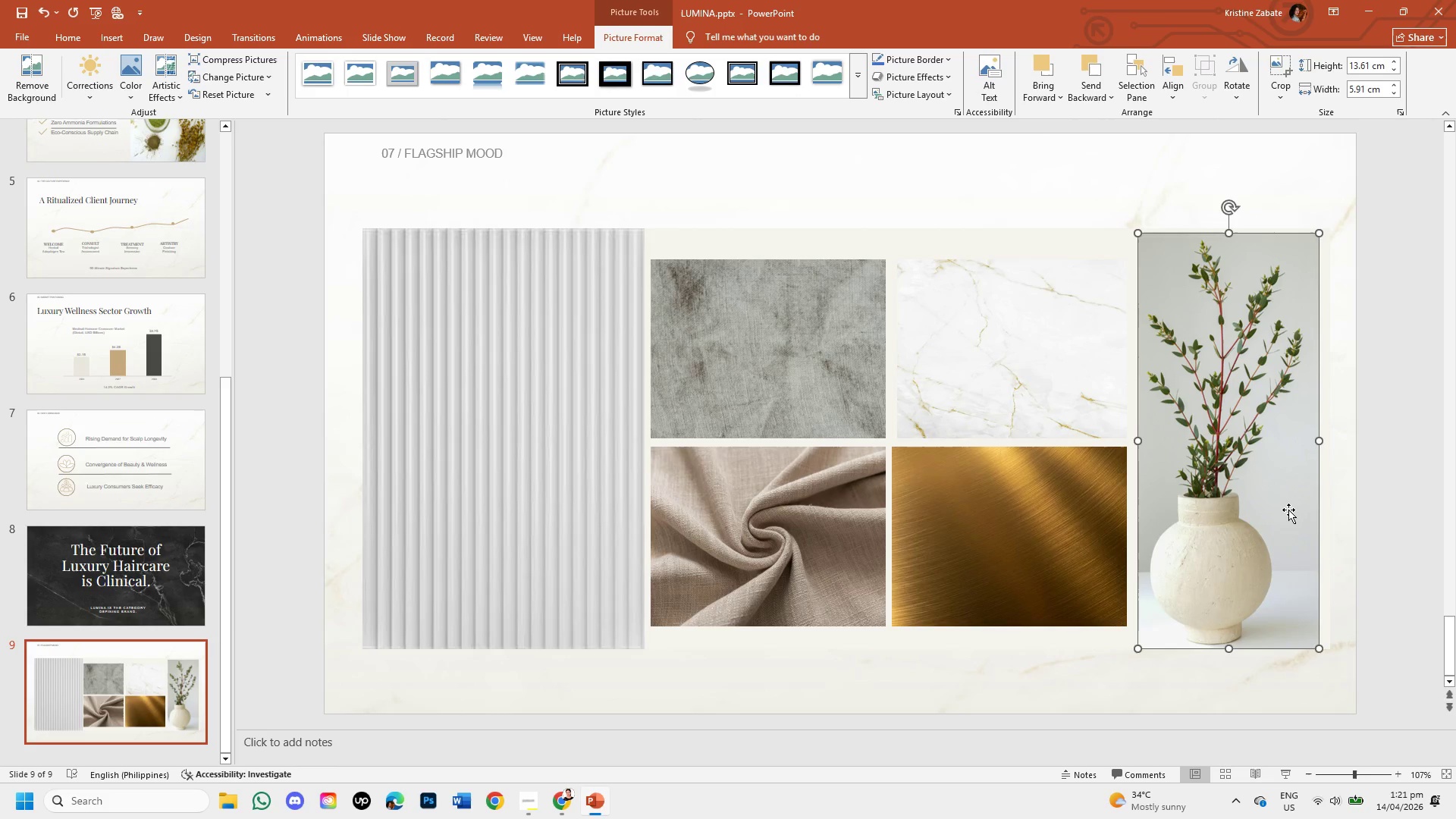 
key(ArrowUp)
 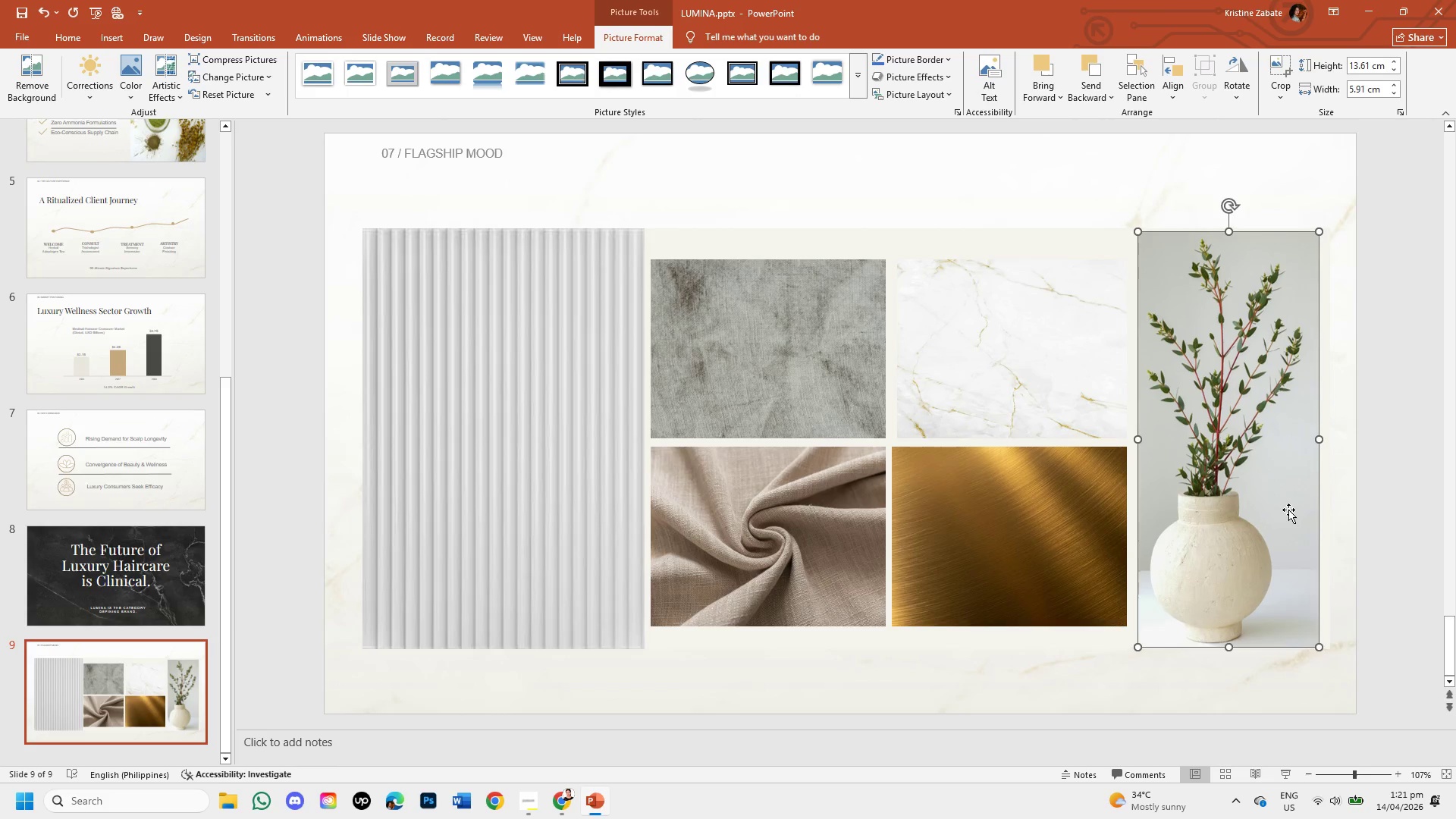 
key(ArrowUp)
 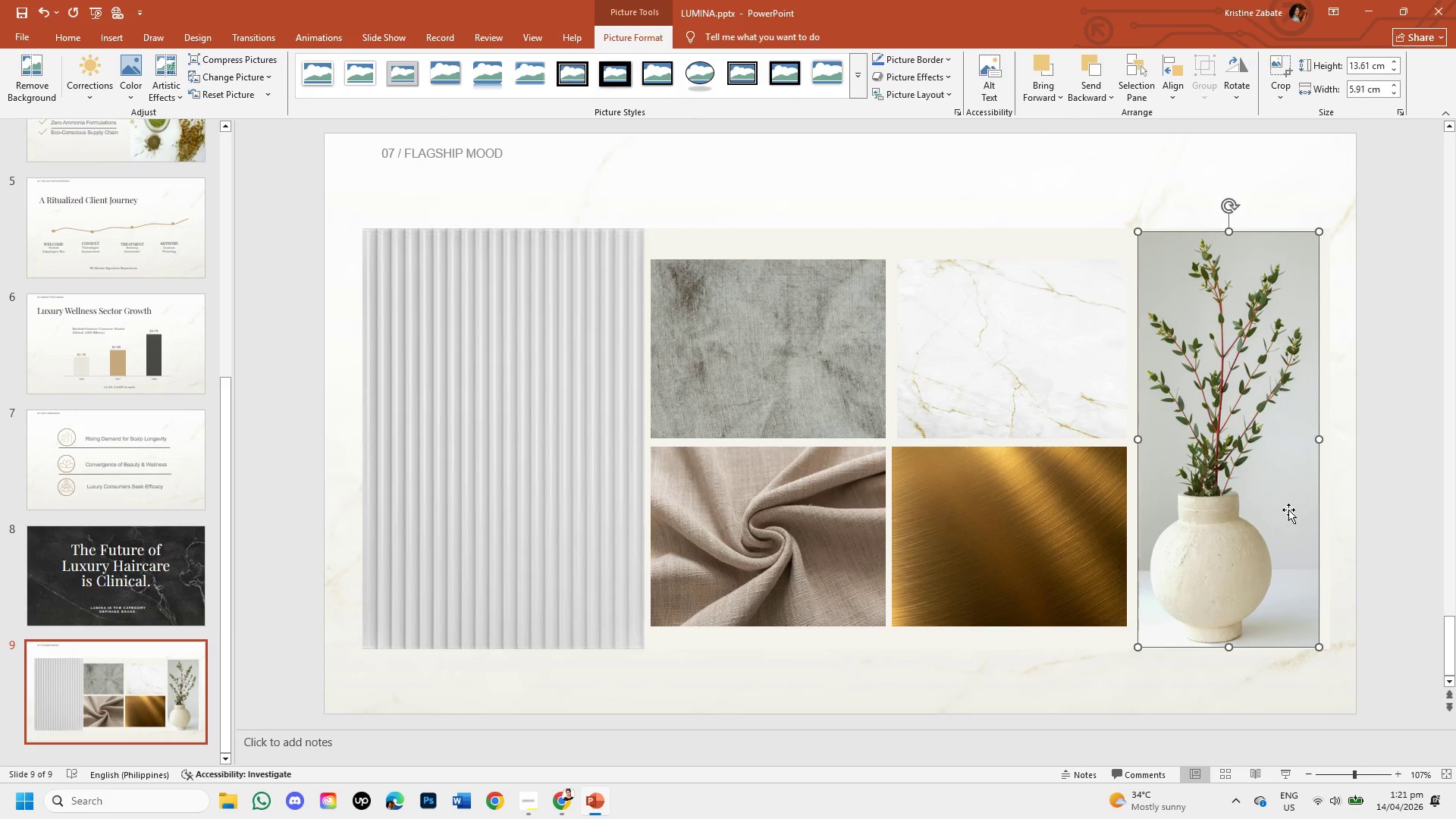 
key(ArrowUp)
 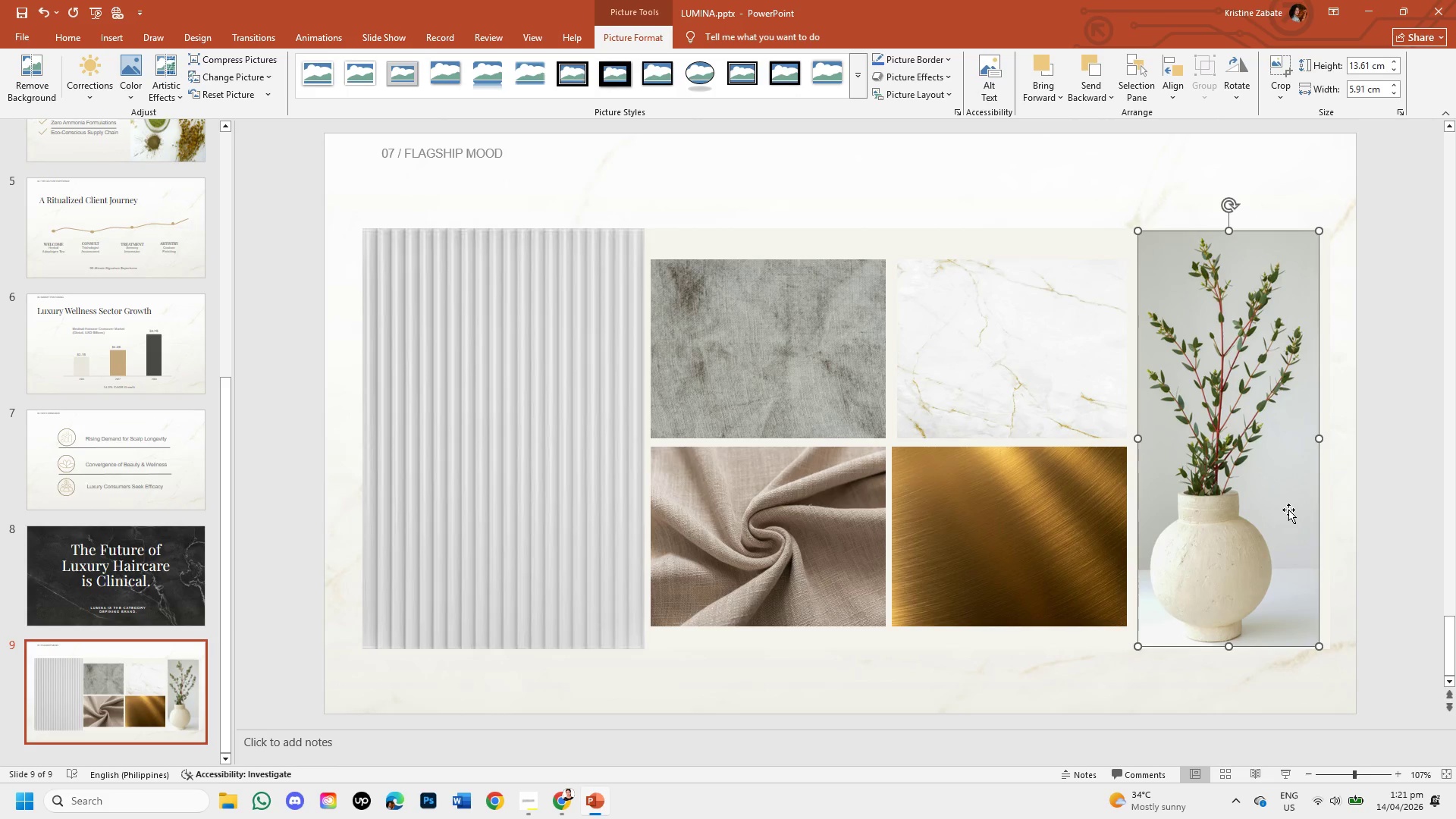 
key(ArrowRight)
 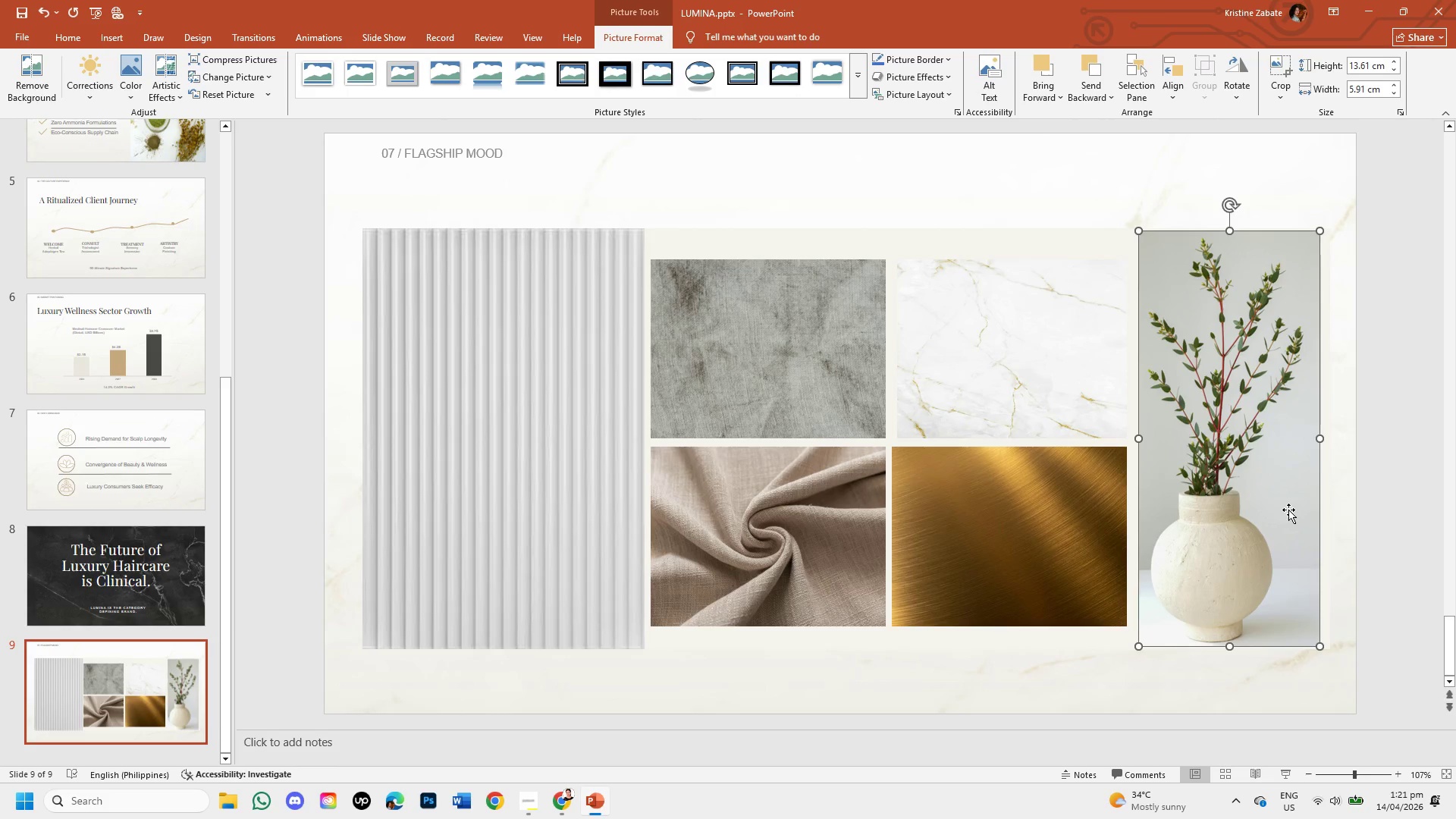 
key(ArrowRight)
 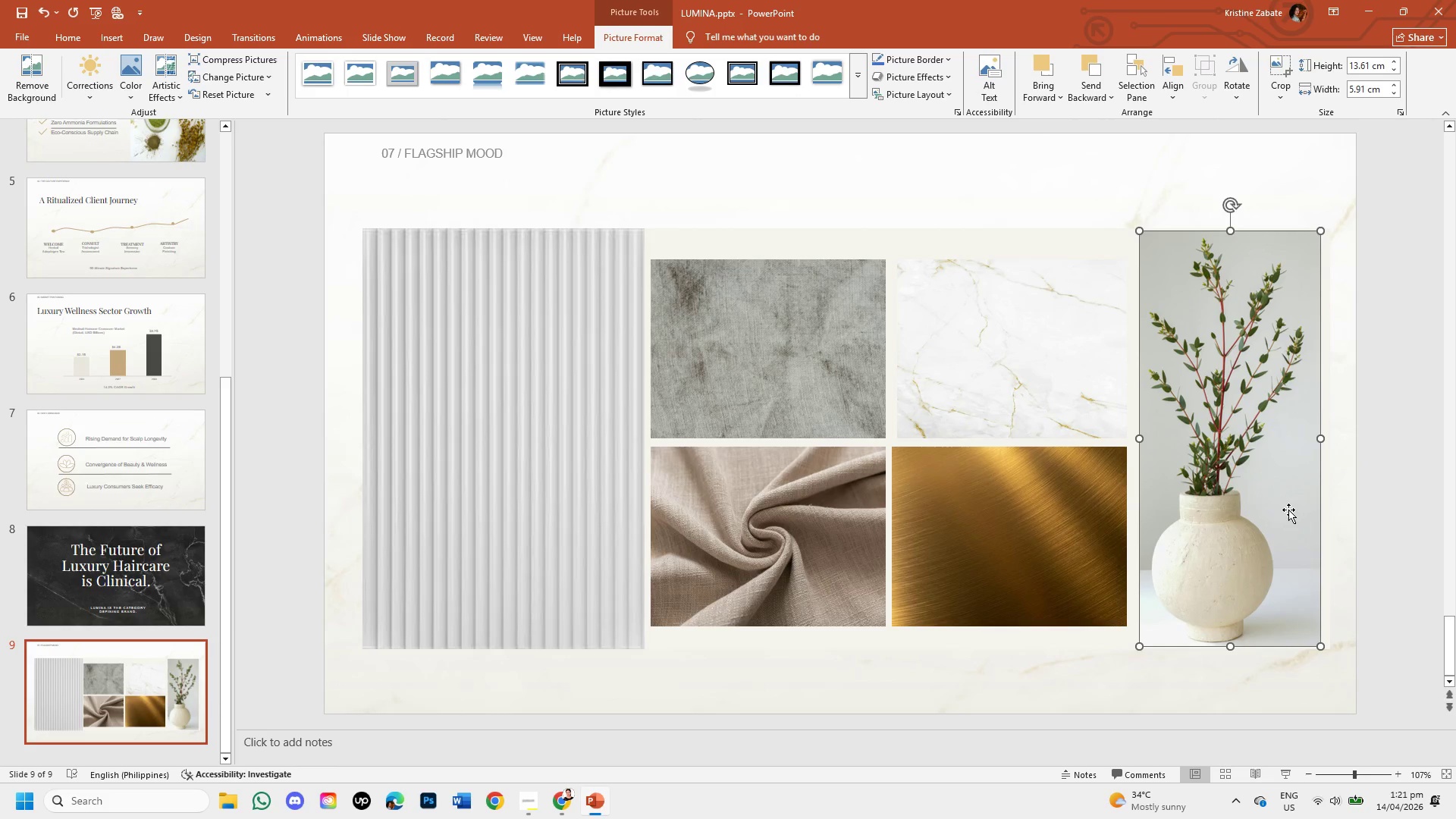 
key(ArrowRight)
 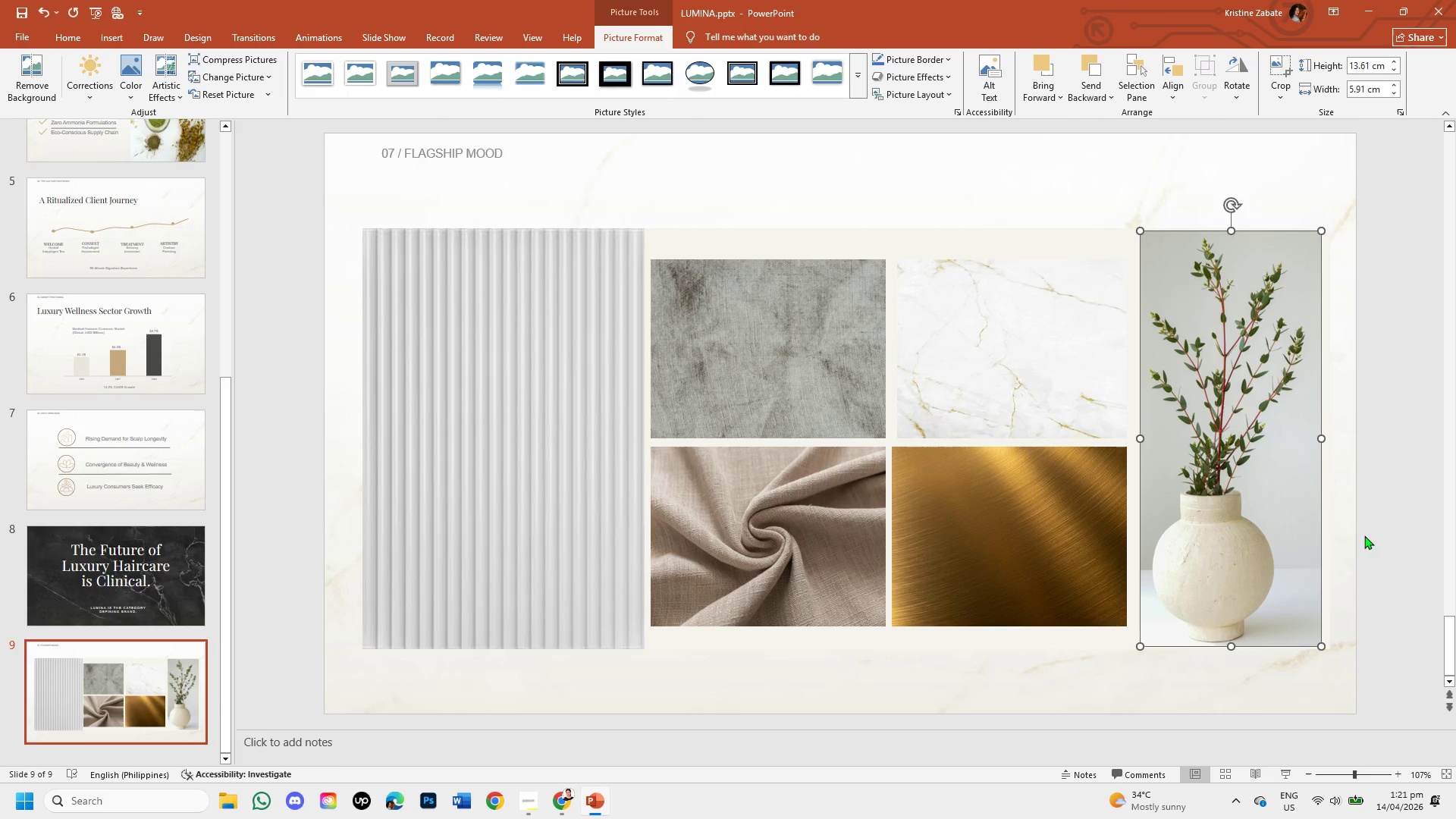 
left_click([1381, 543])
 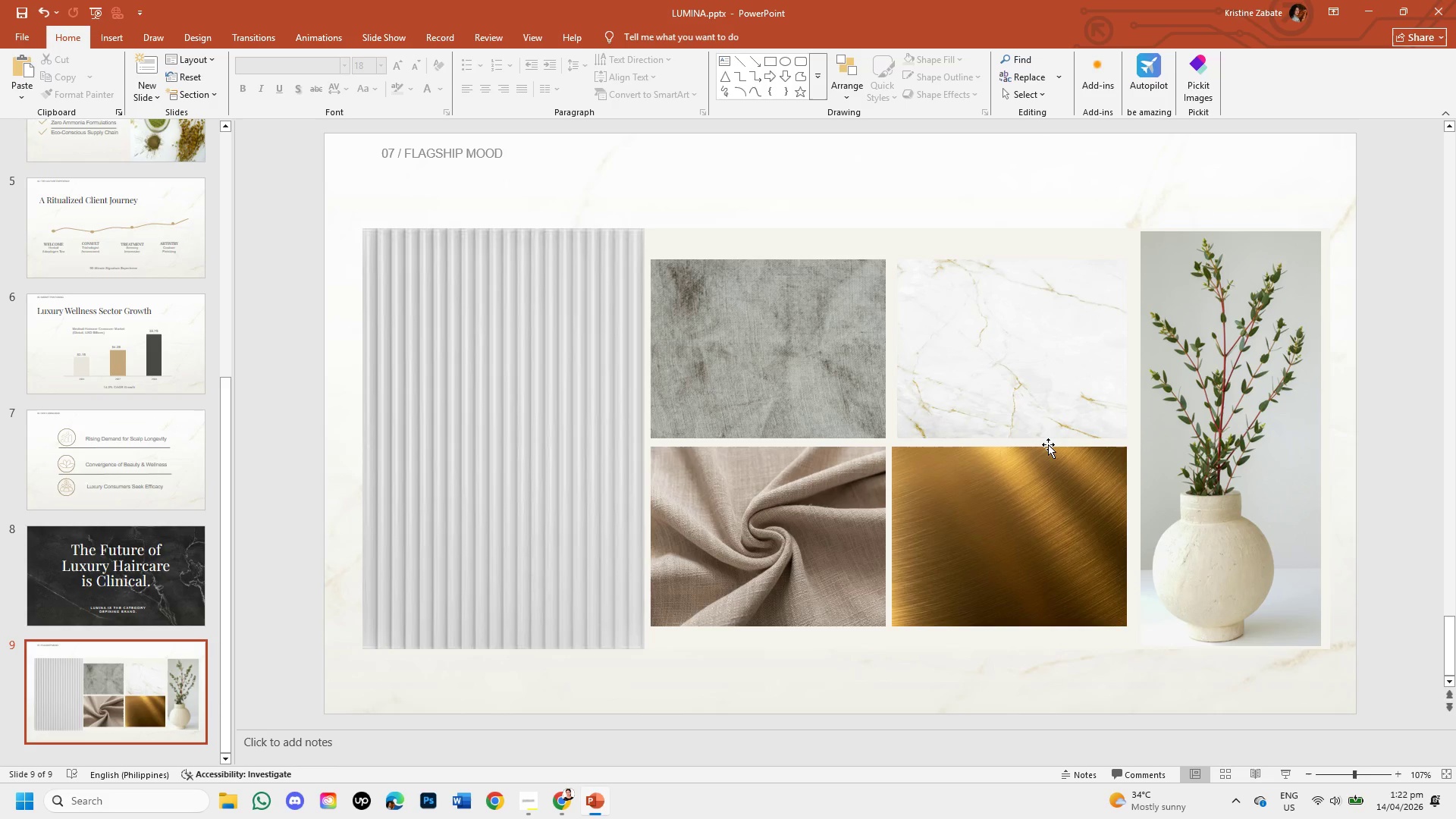 
wait(44.7)
 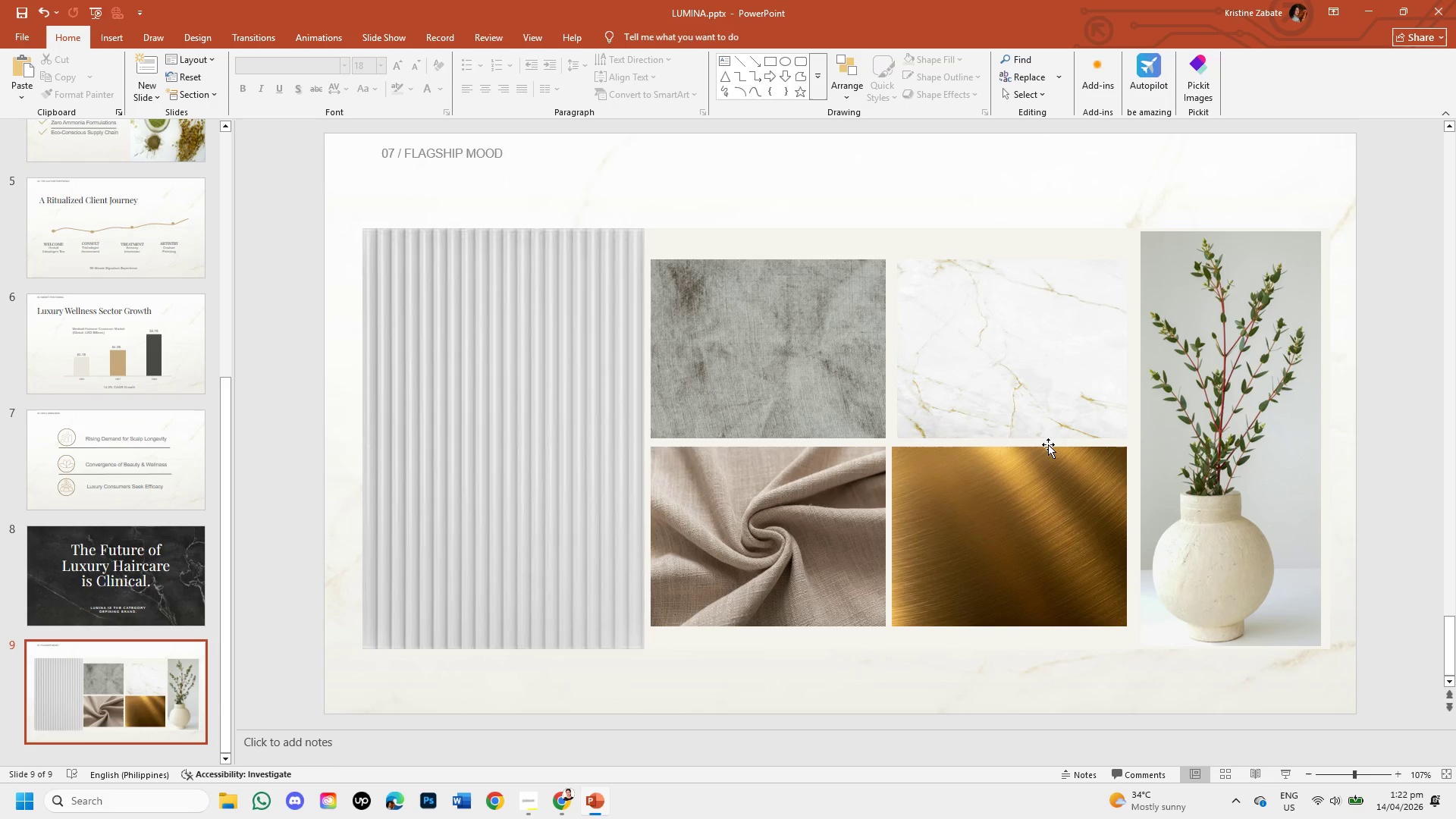 
left_click([1400, 375])
 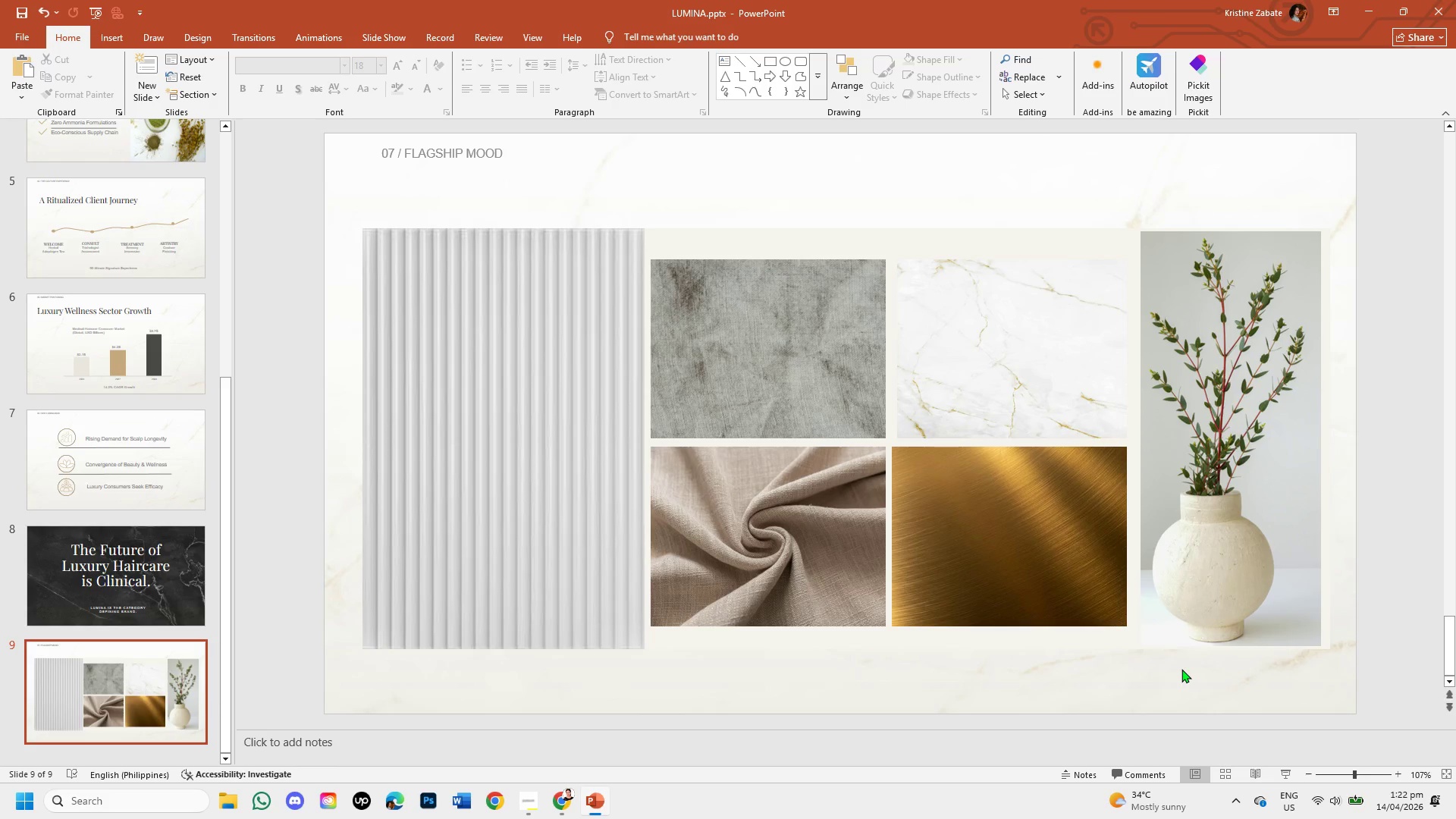 
wait(5.73)
 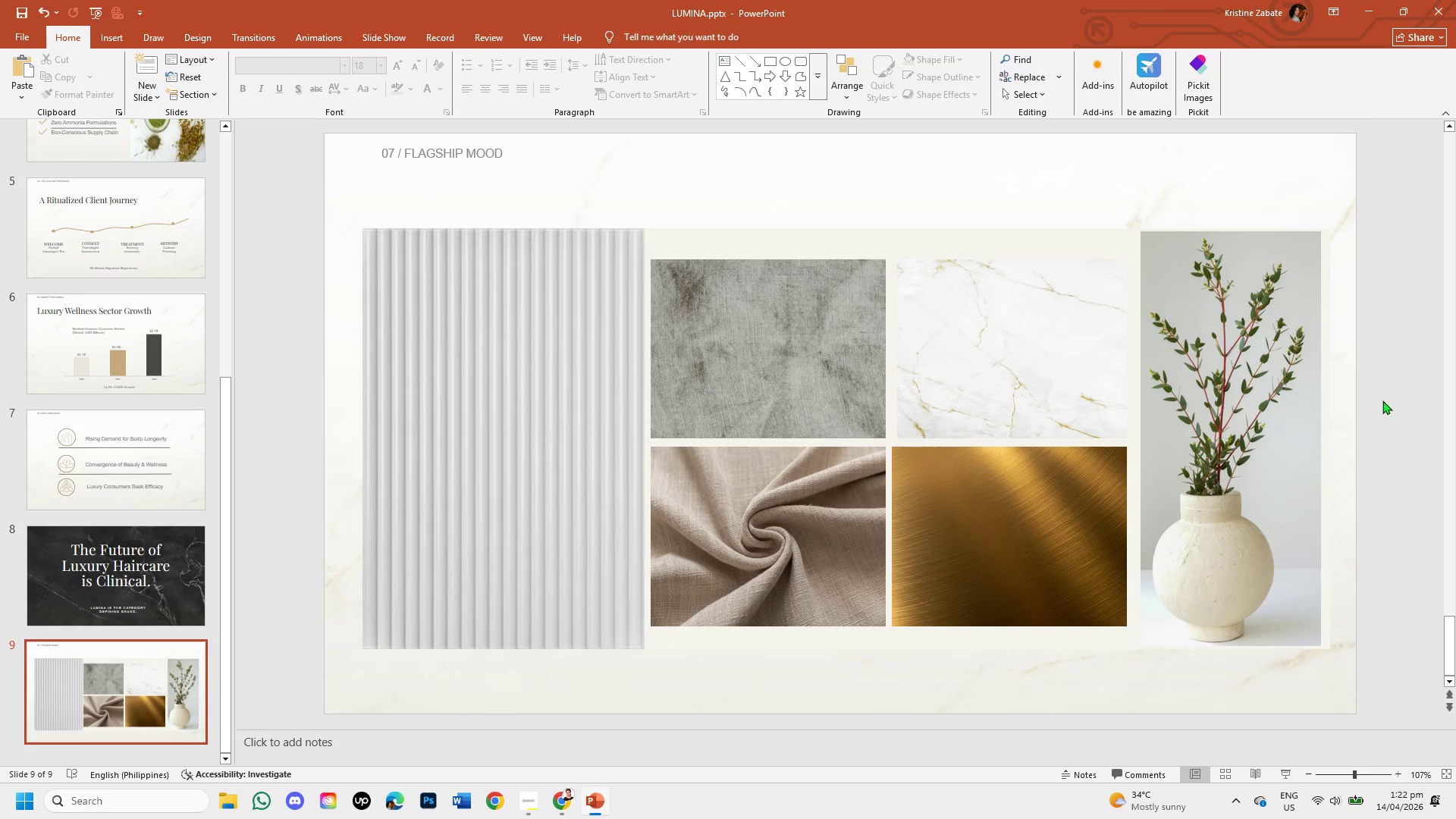 
left_click([537, 567])
 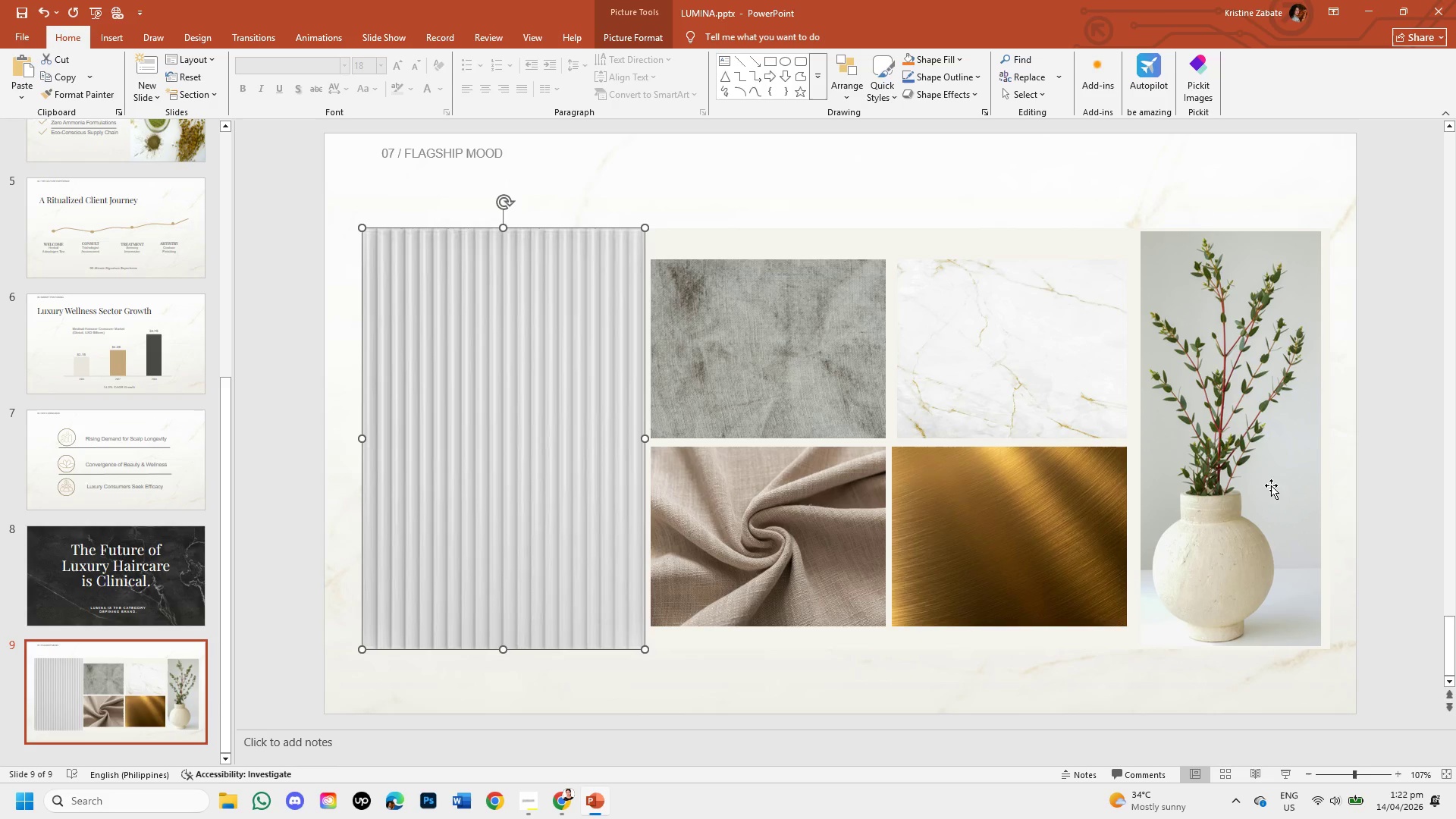 
left_click([1271, 485])
 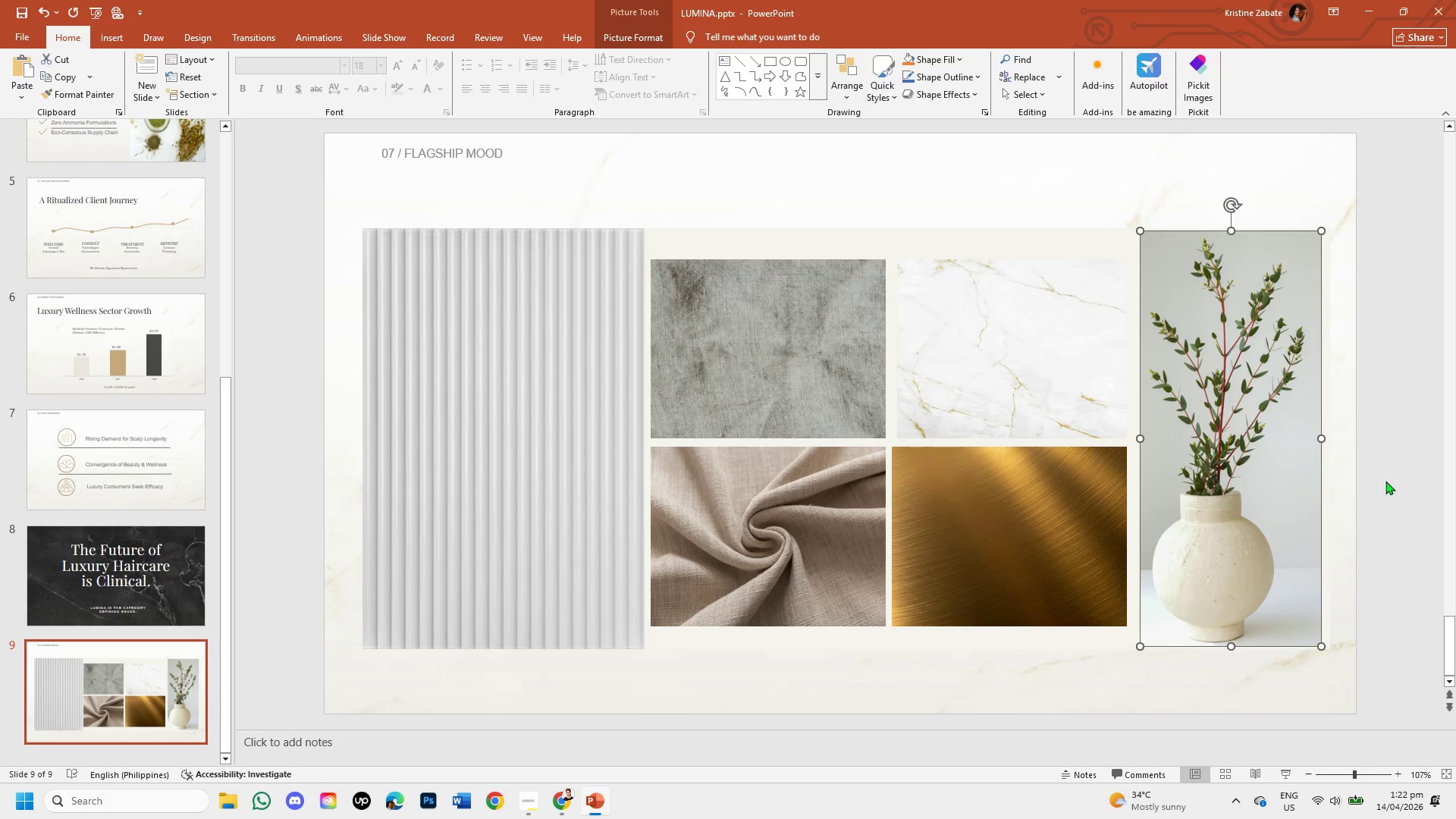 
left_click([1415, 481])
 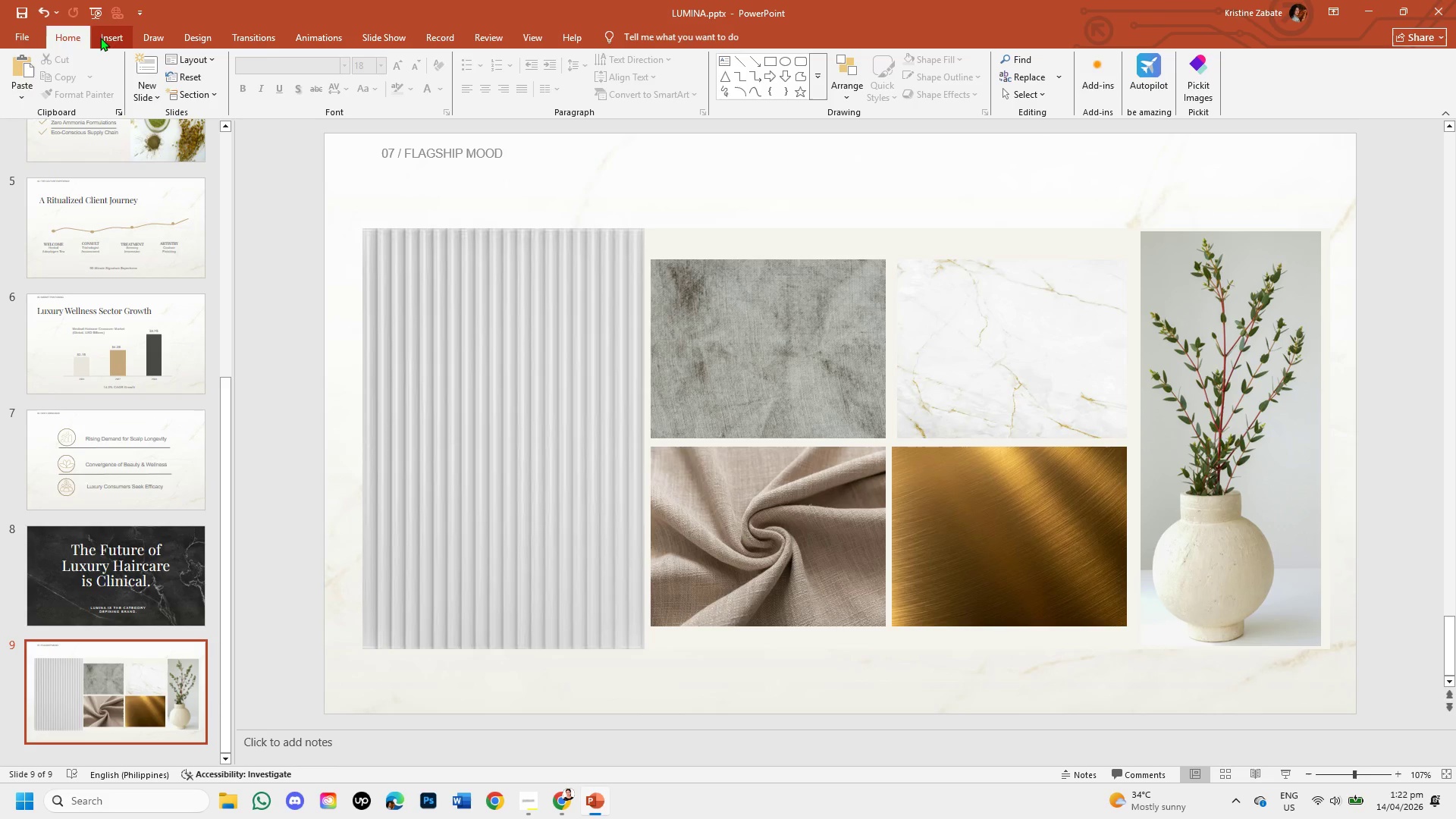 
left_click([604, 95])
 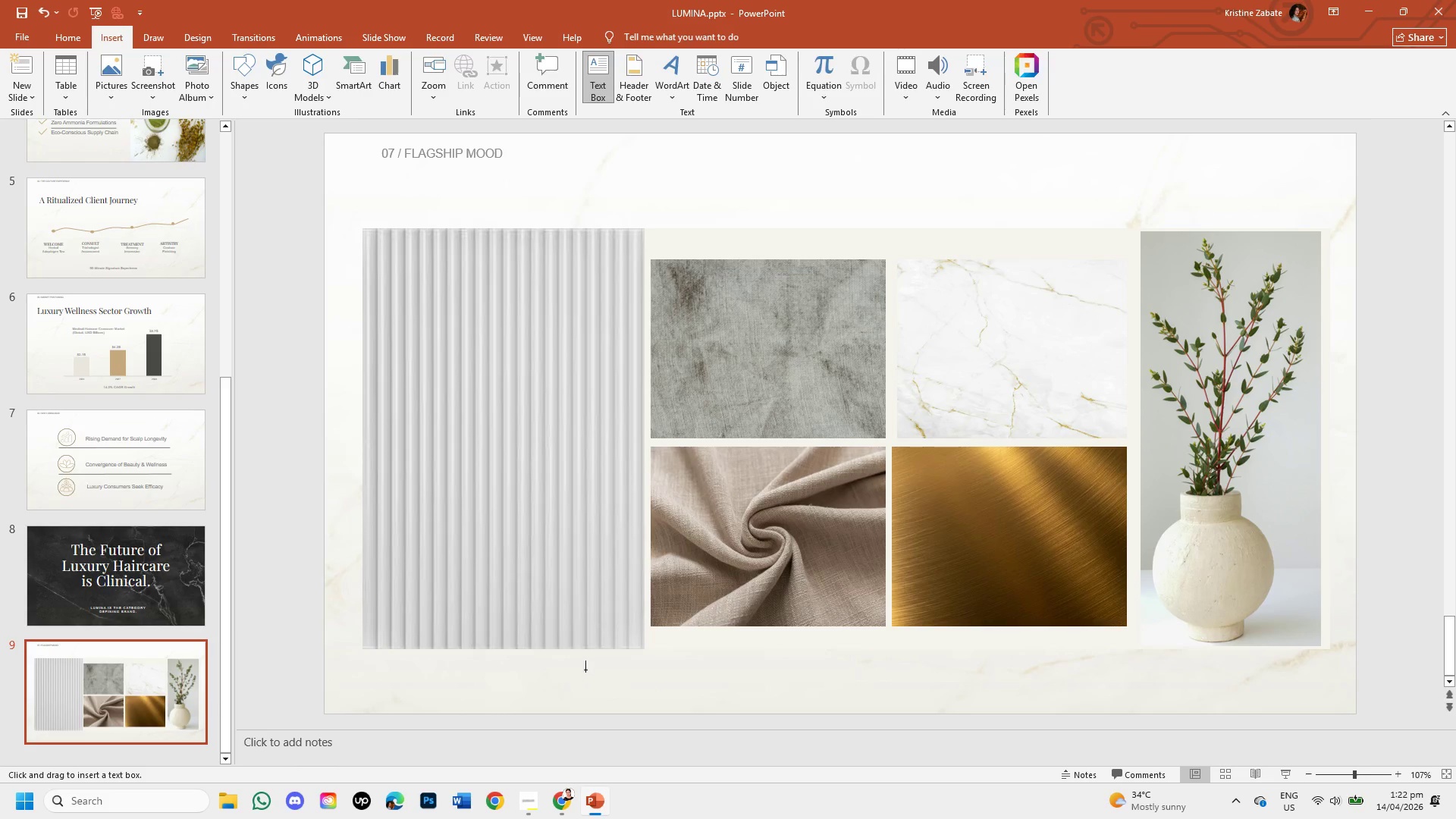 
left_click_drag(start_coordinate=[585, 670], to_coordinate=[1143, 709])
 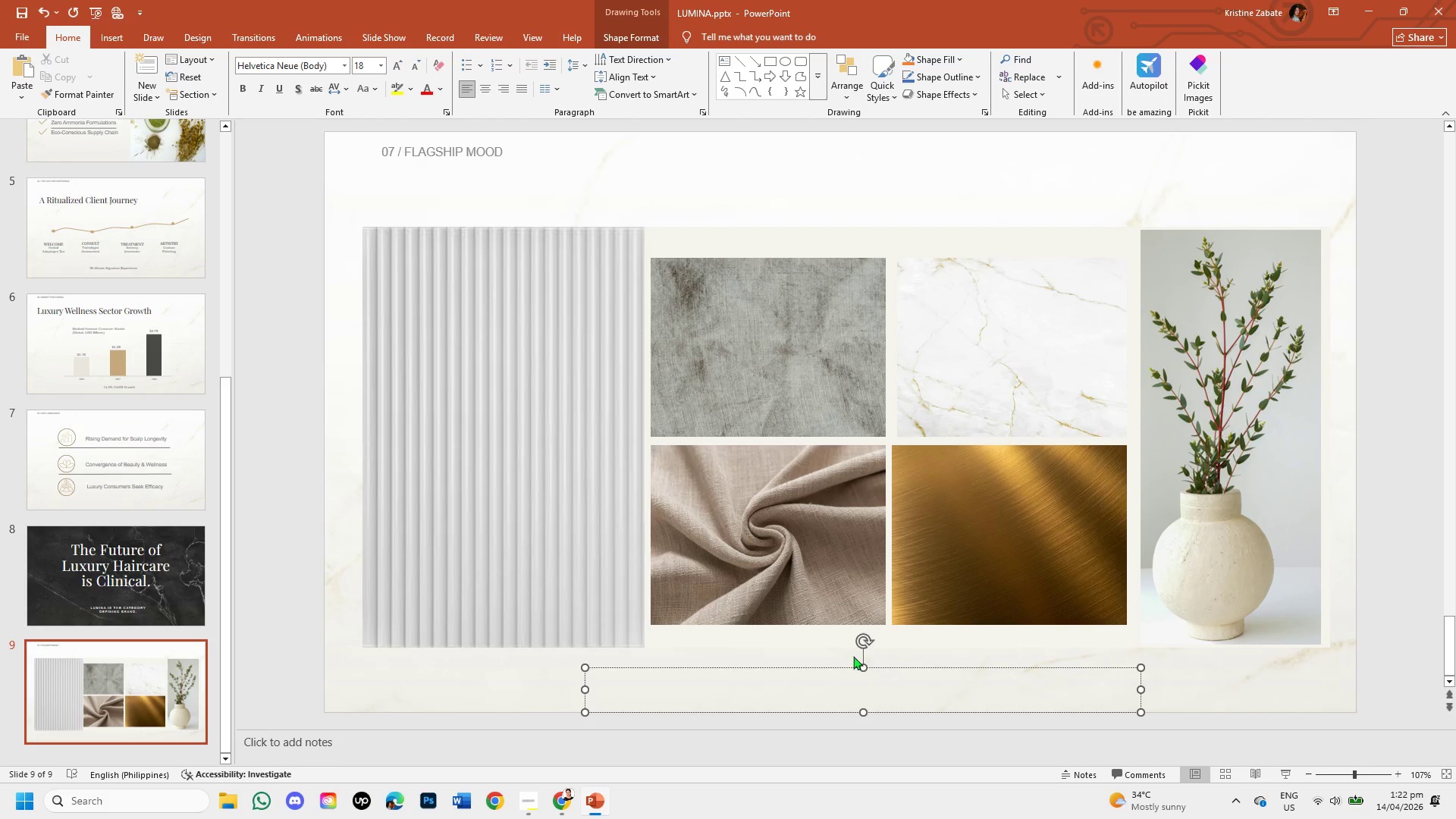 
left_click([561, 566])
 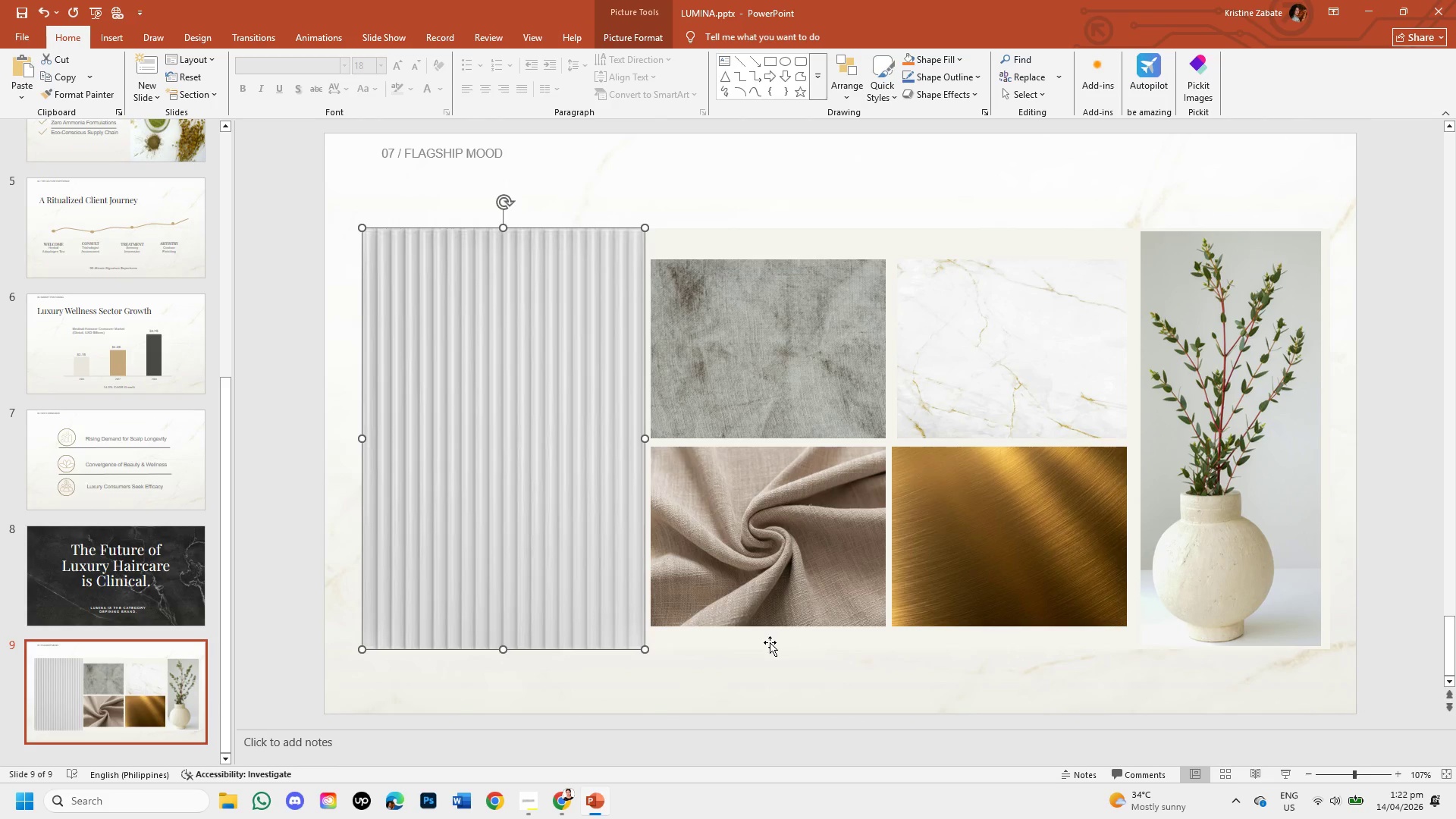 
left_click([768, 642])
 